 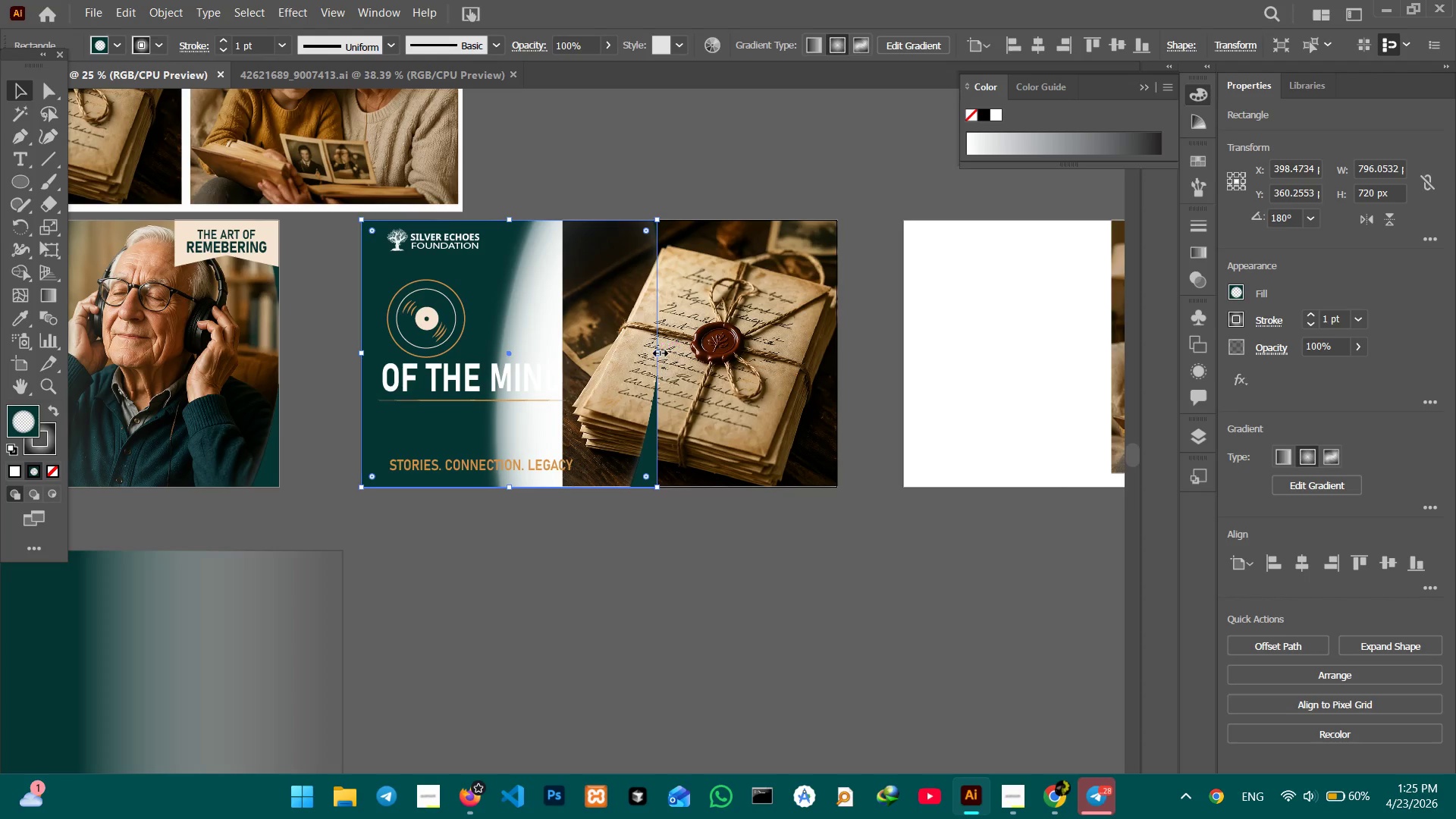 
left_click_drag(start_coordinate=[658, 353], to_coordinate=[837, 359])
 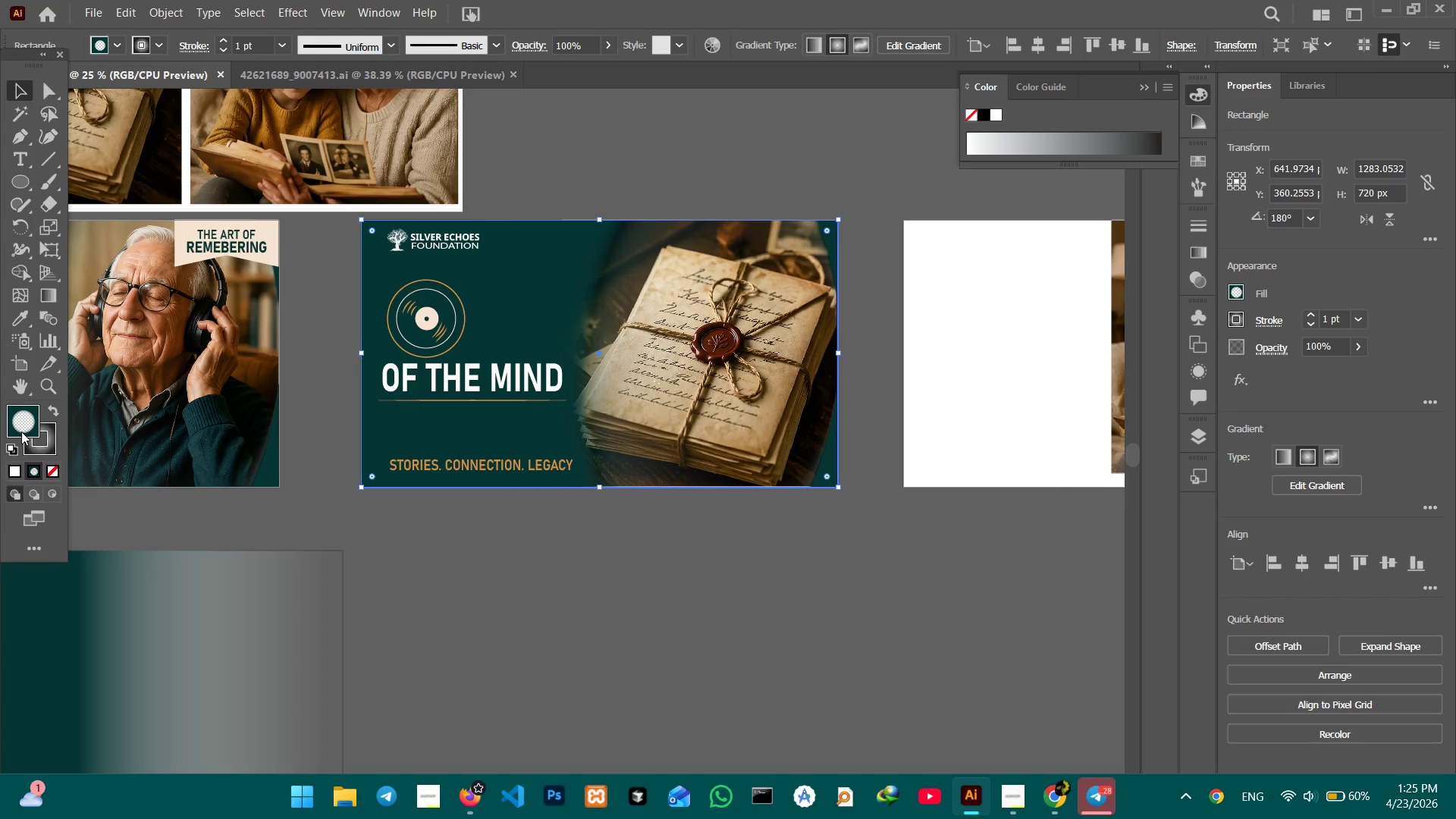 
left_click([15, 430])
 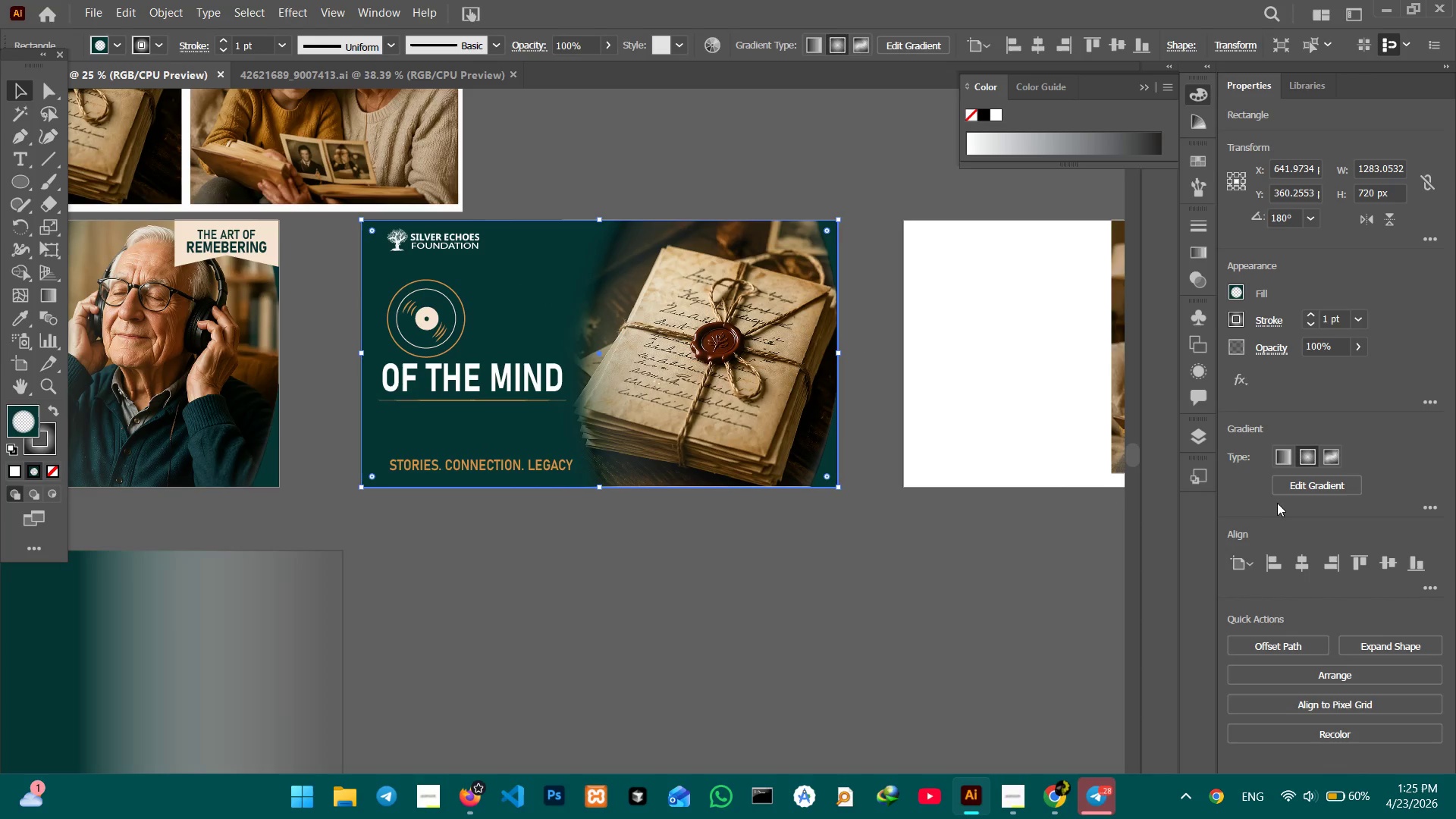 
left_click([1295, 477])
 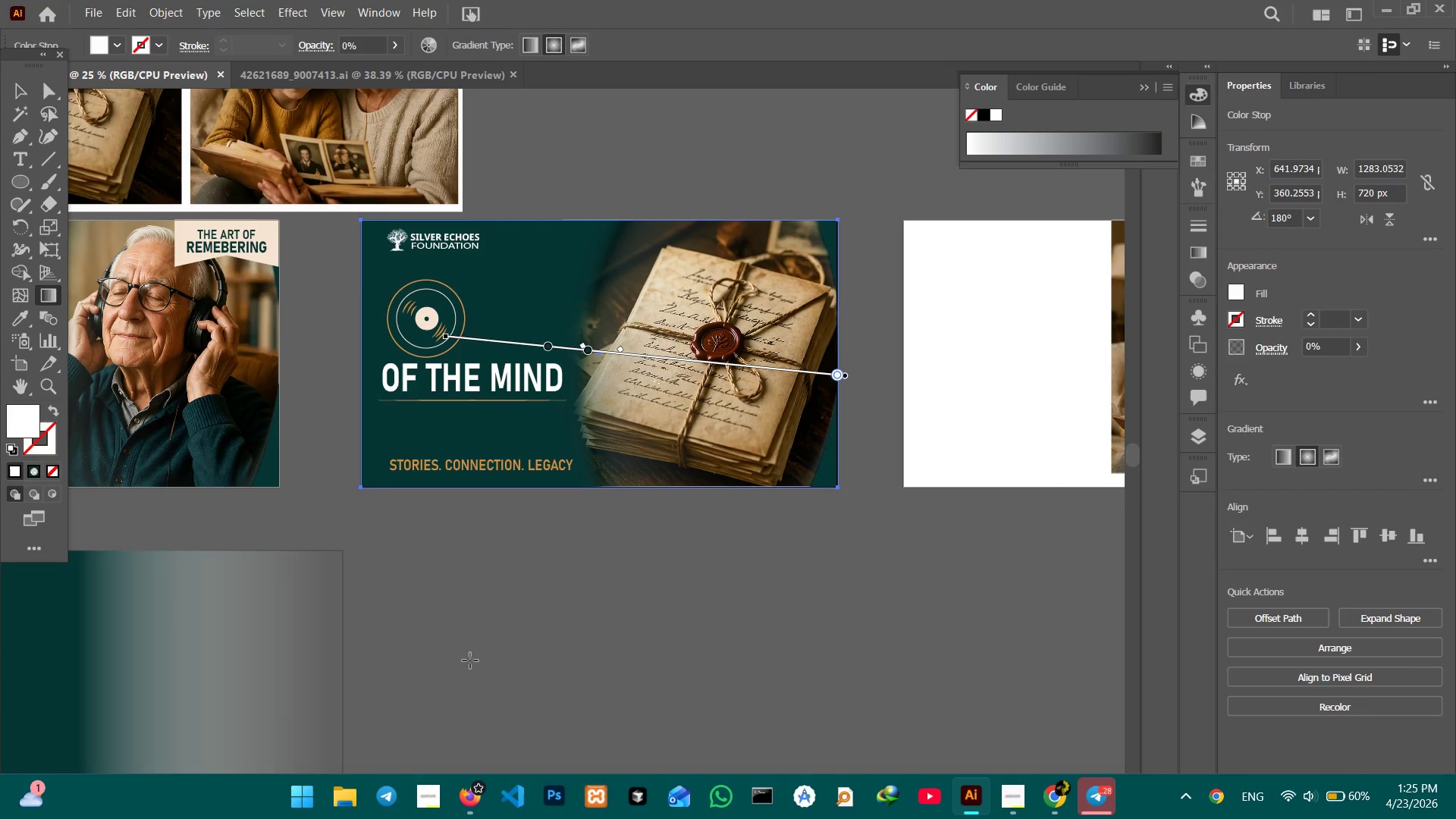 
hold_key(key=Space, duration=0.86)
 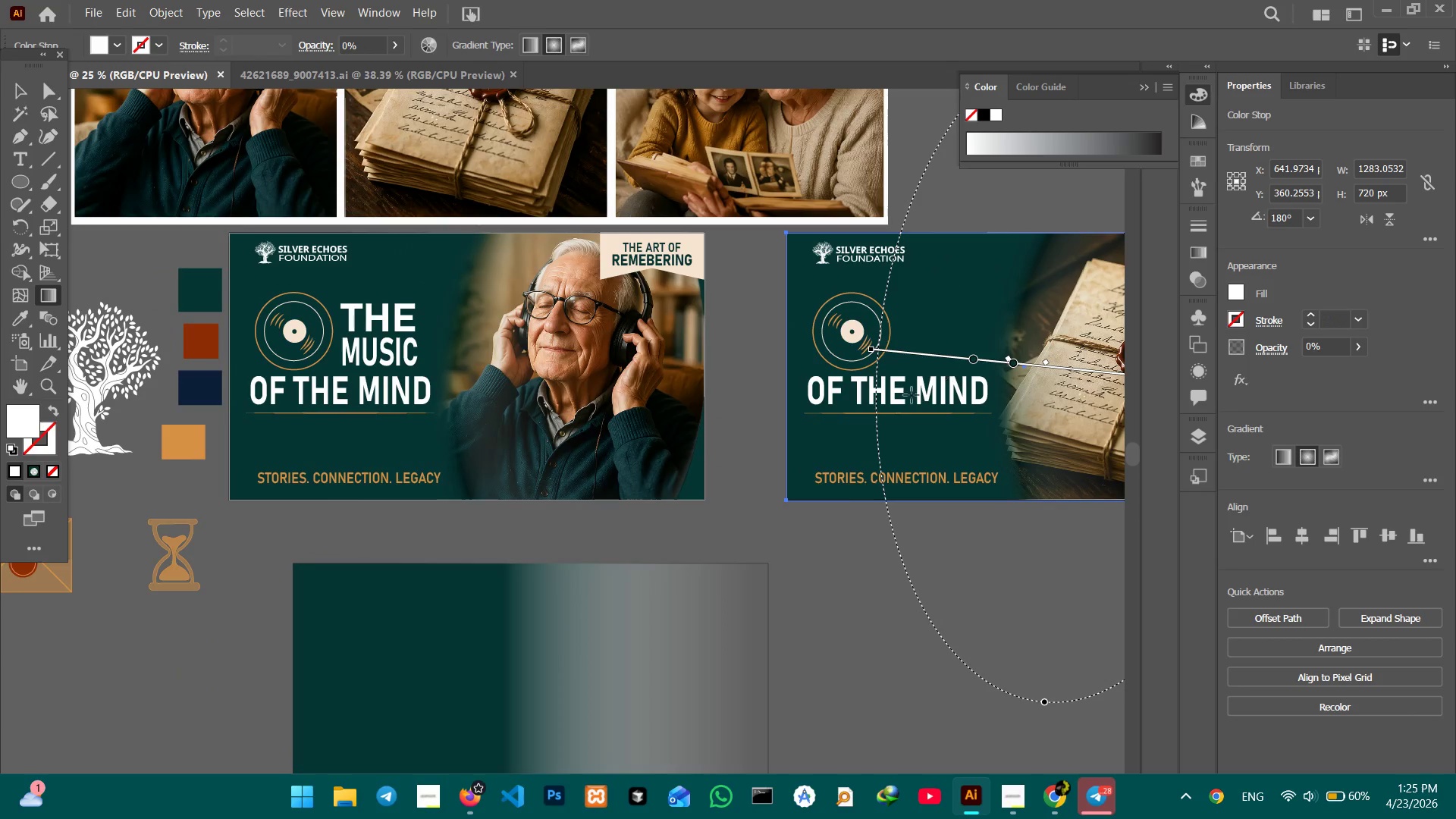 
left_click_drag(start_coordinate=[532, 651], to_coordinate=[959, 665])
 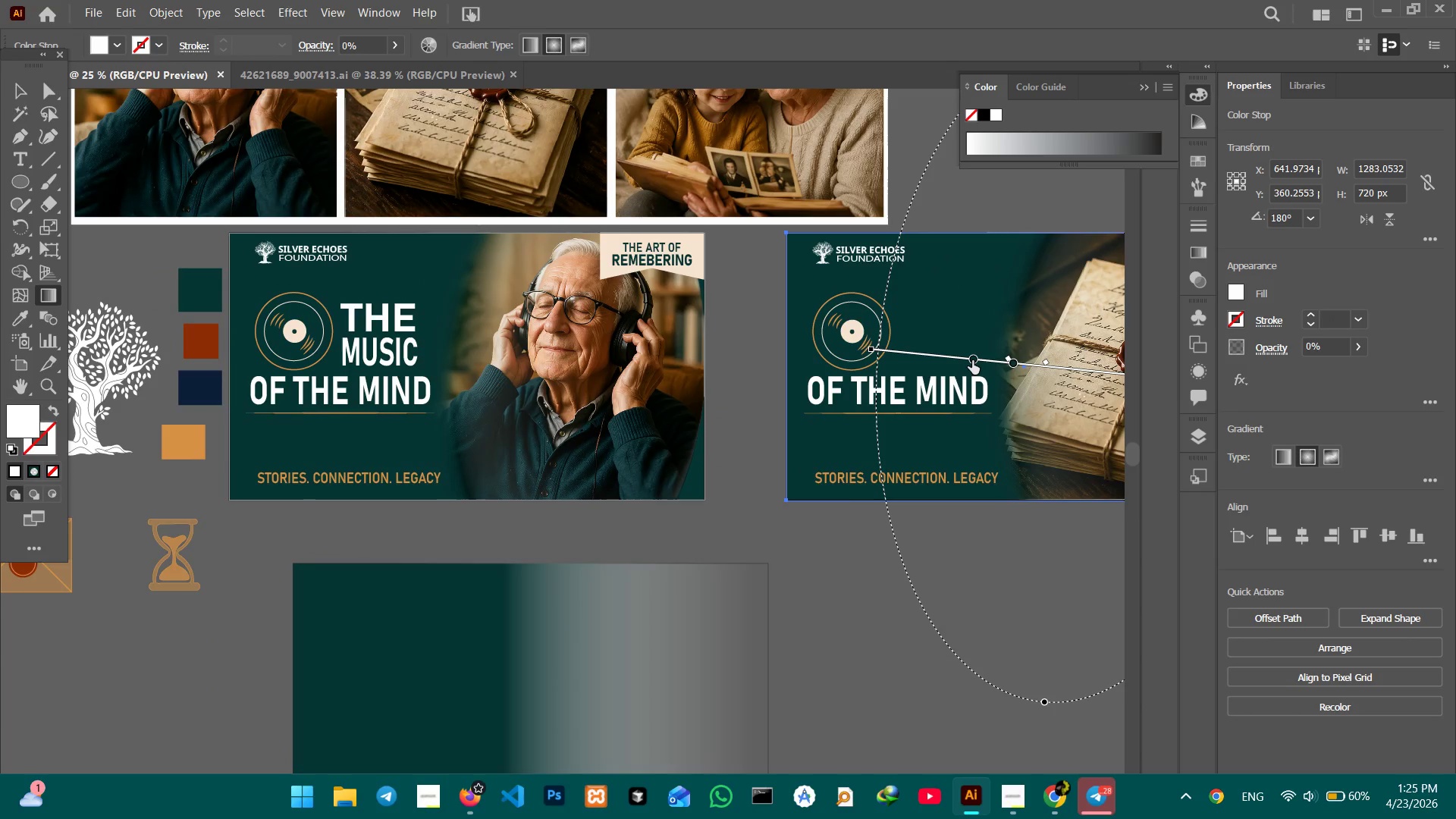 
double_click([972, 360])
 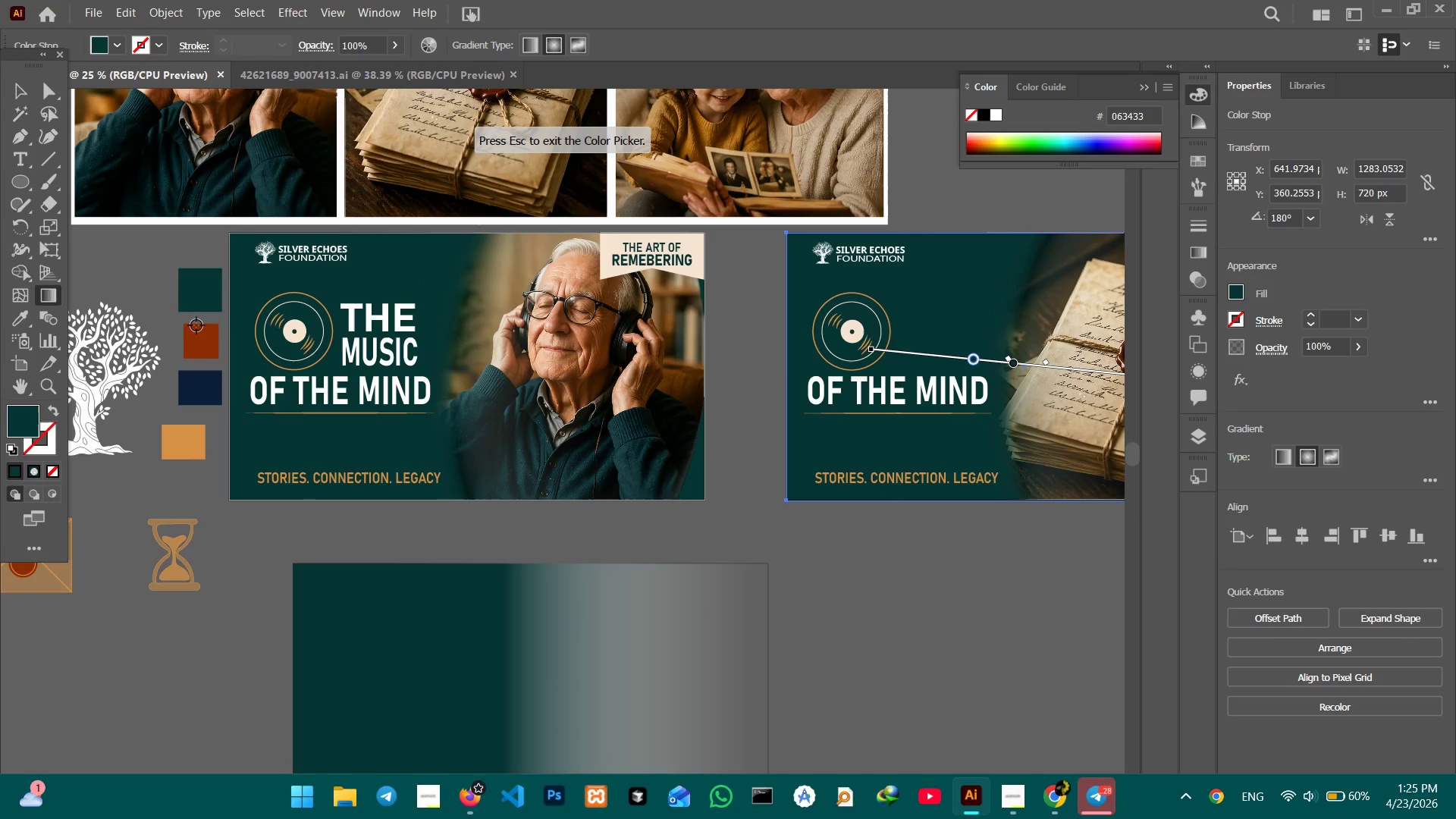 
left_click([196, 350])
 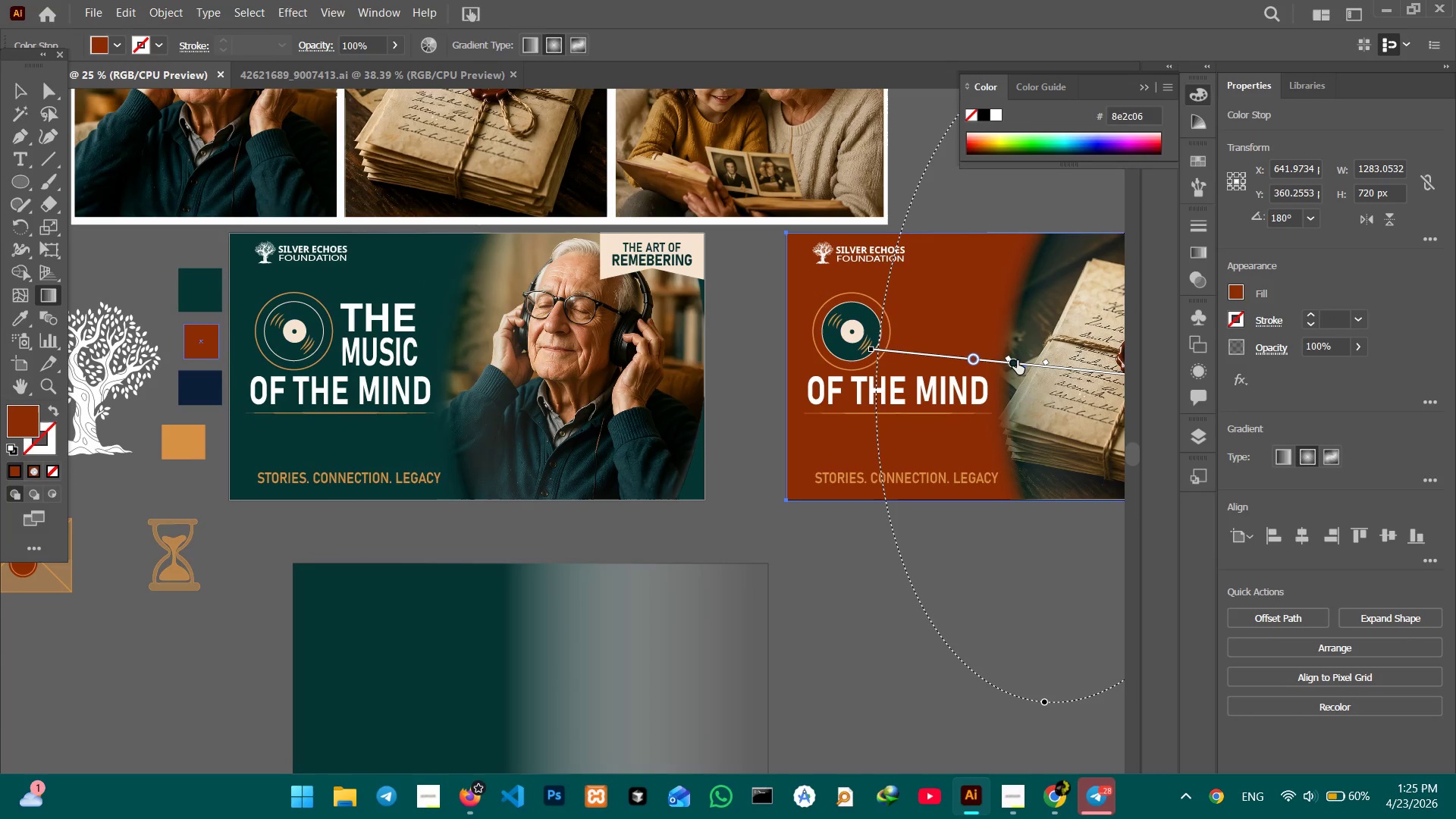 
left_click([1016, 361])
 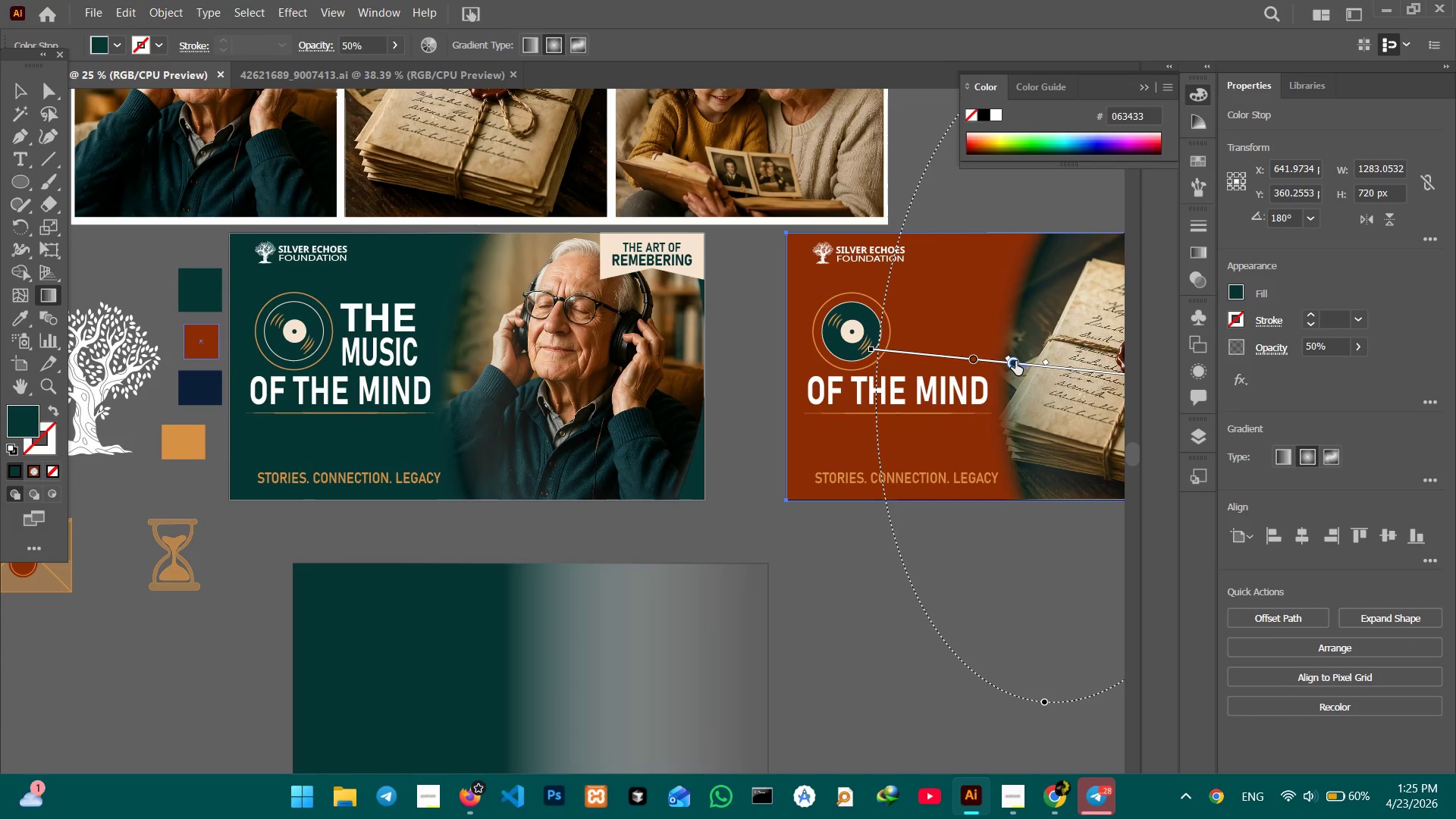 
double_click([1015, 361])
 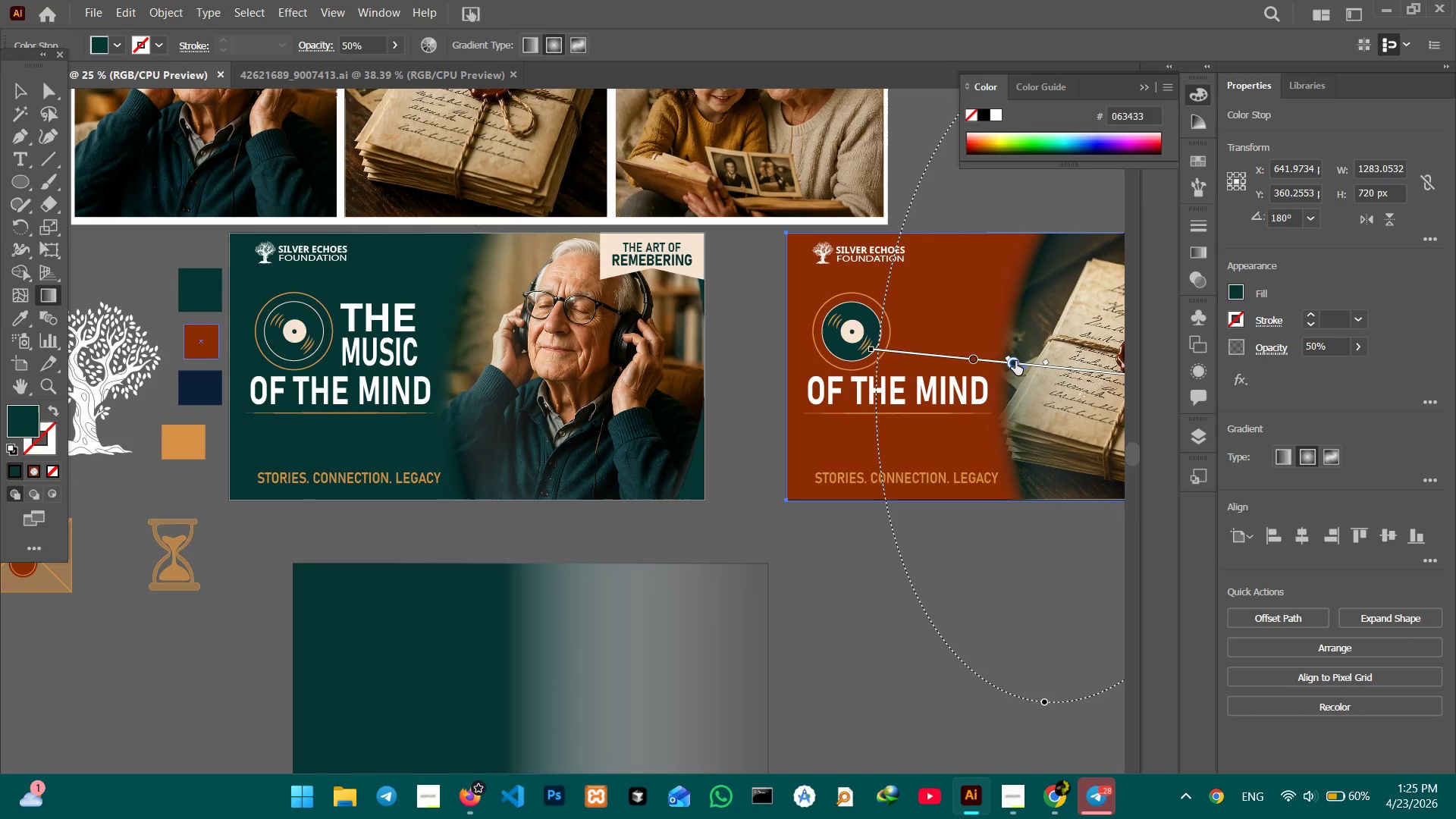 
triple_click([1015, 361])
 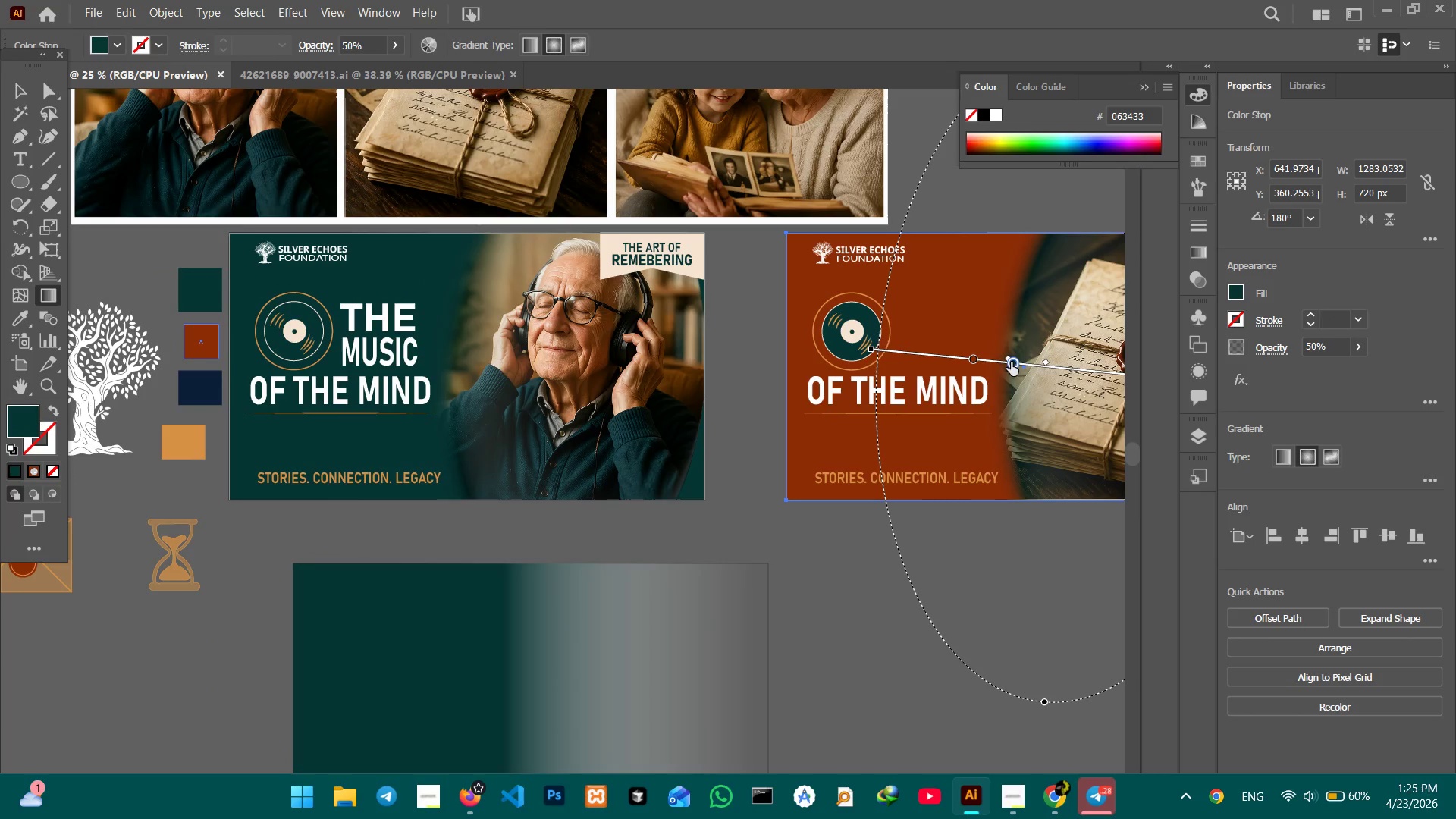 
triple_click([1011, 362])
 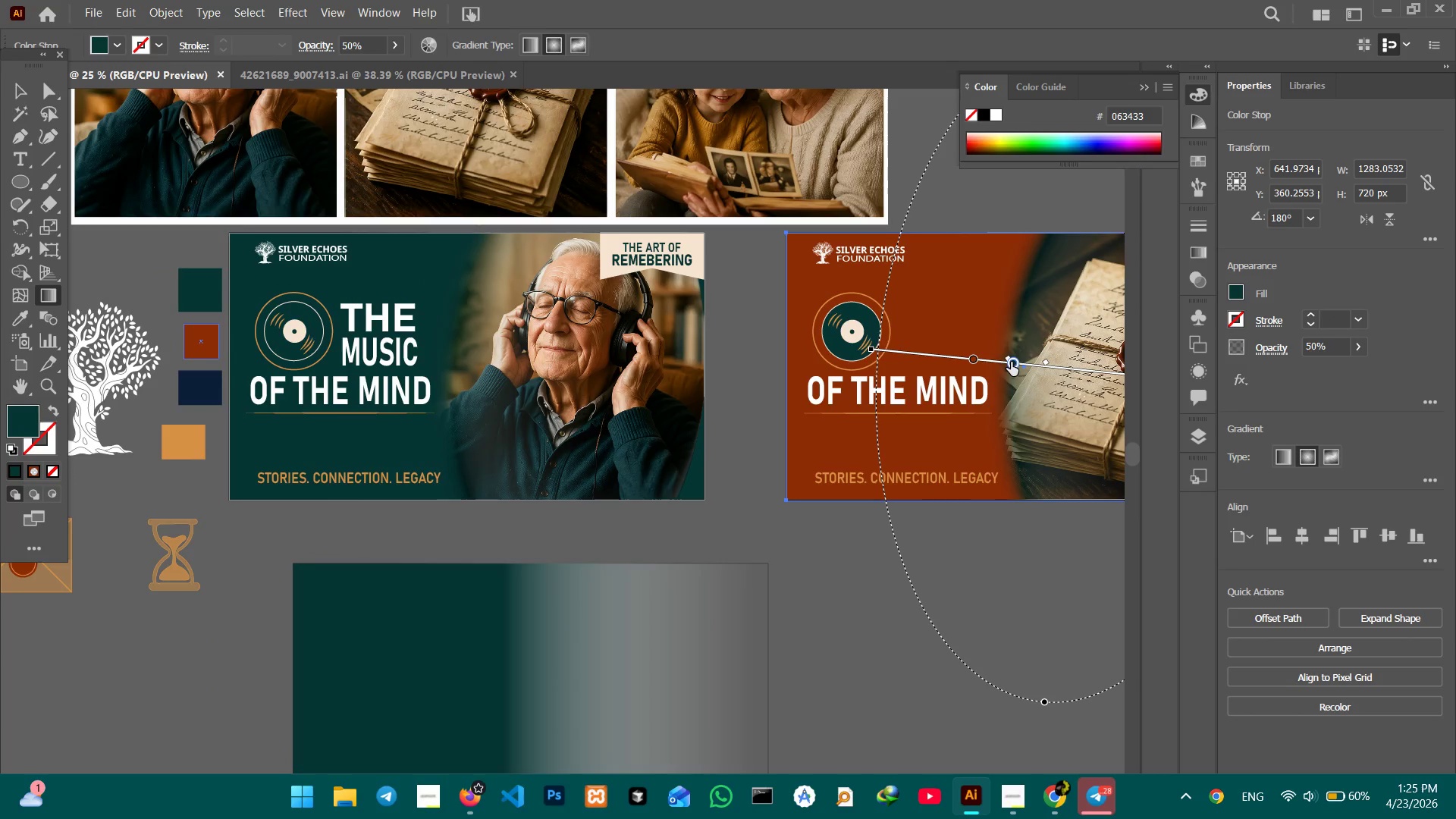 
triple_click([1011, 362])
 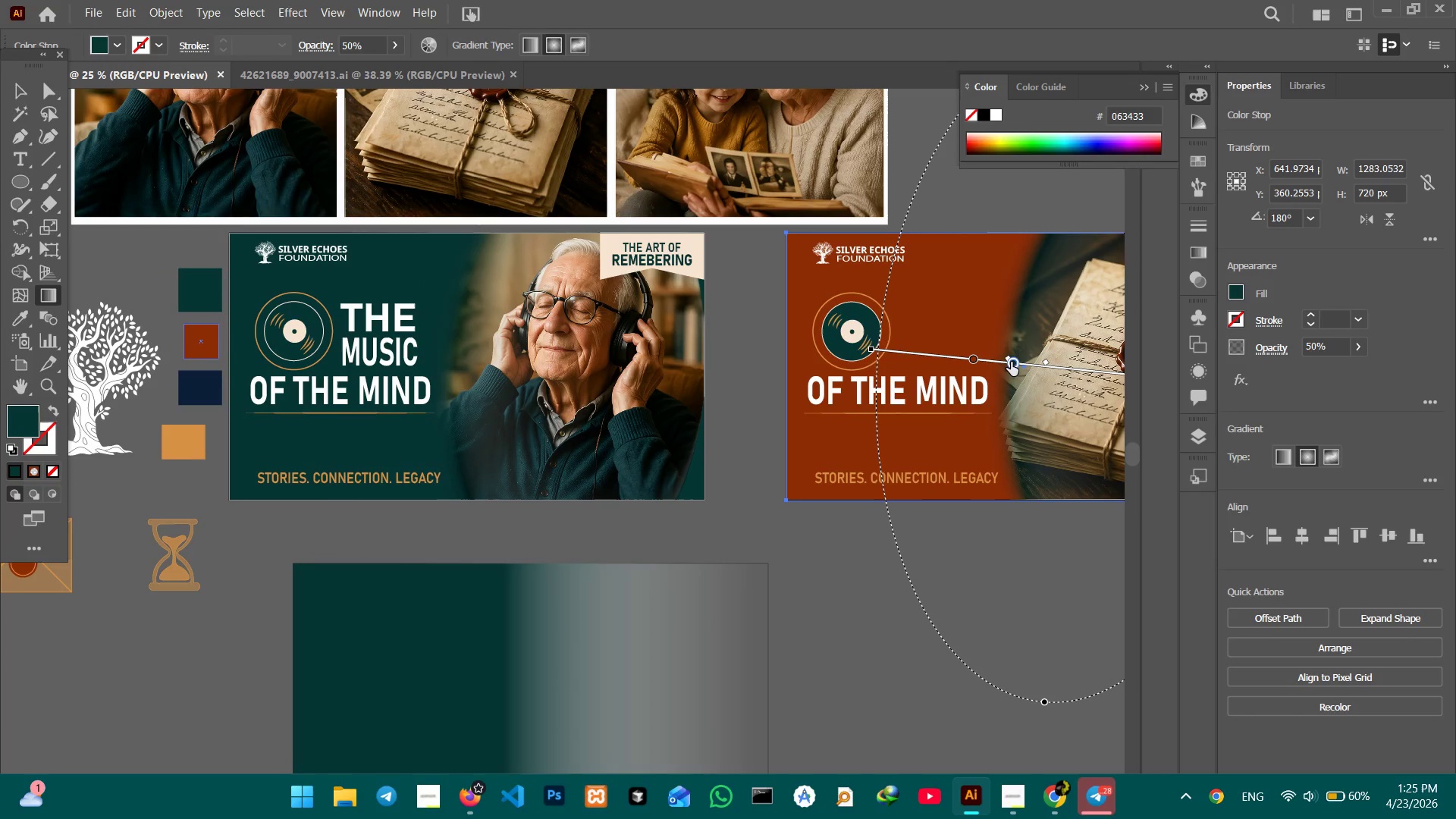 
triple_click([1011, 362])
 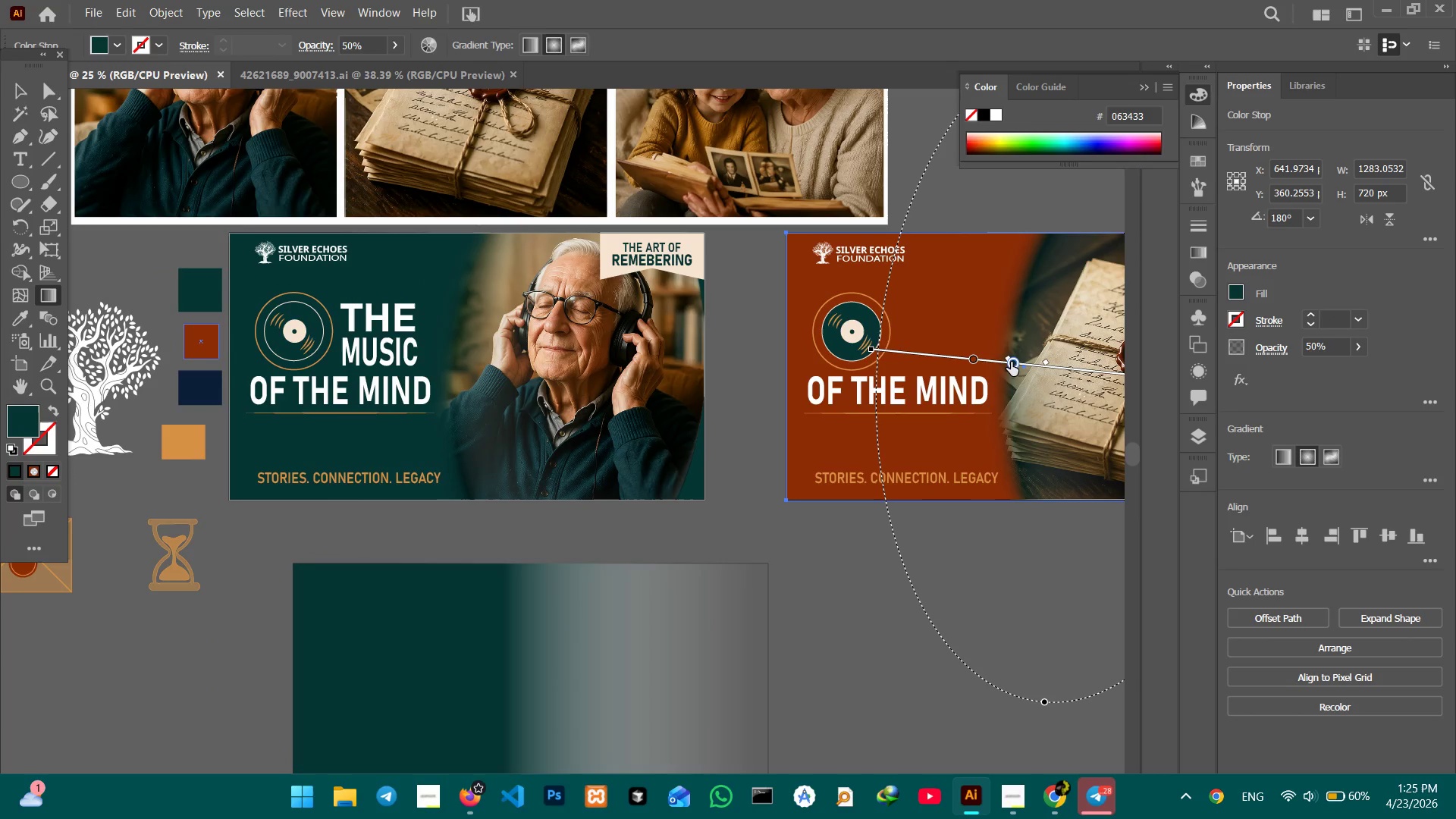 
triple_click([1011, 362])
 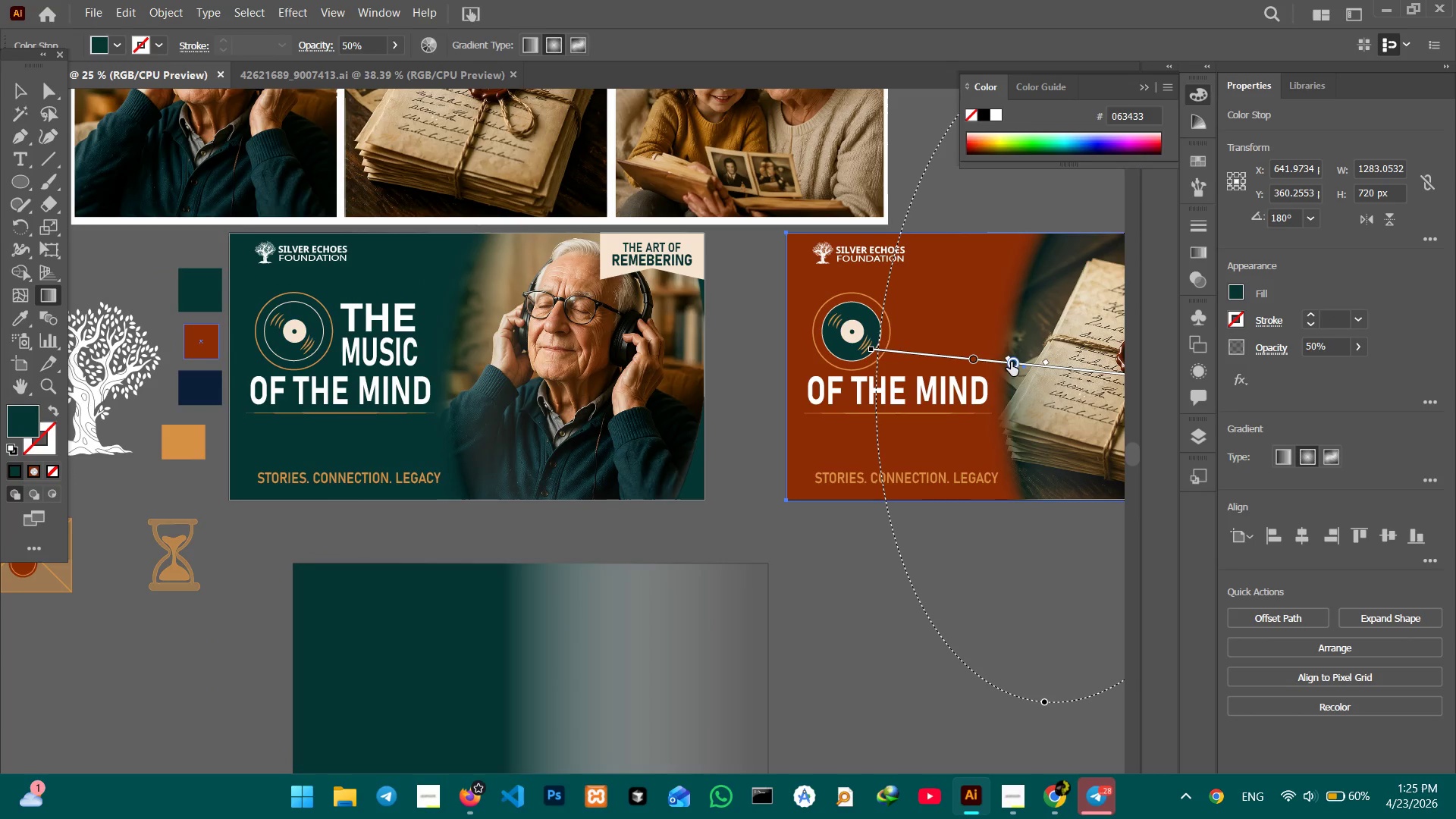 
triple_click([1011, 362])
 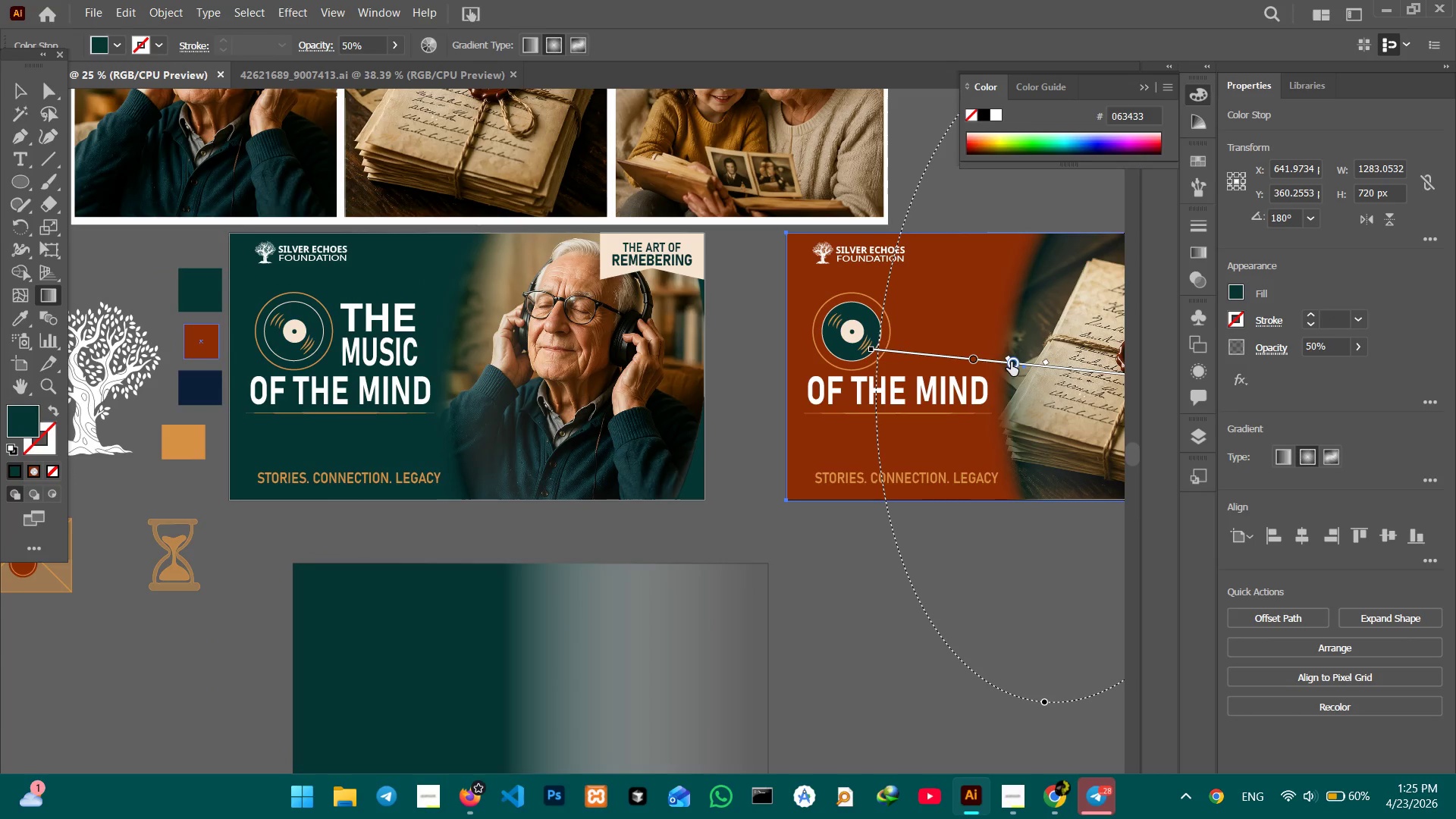 
triple_click([1011, 362])
 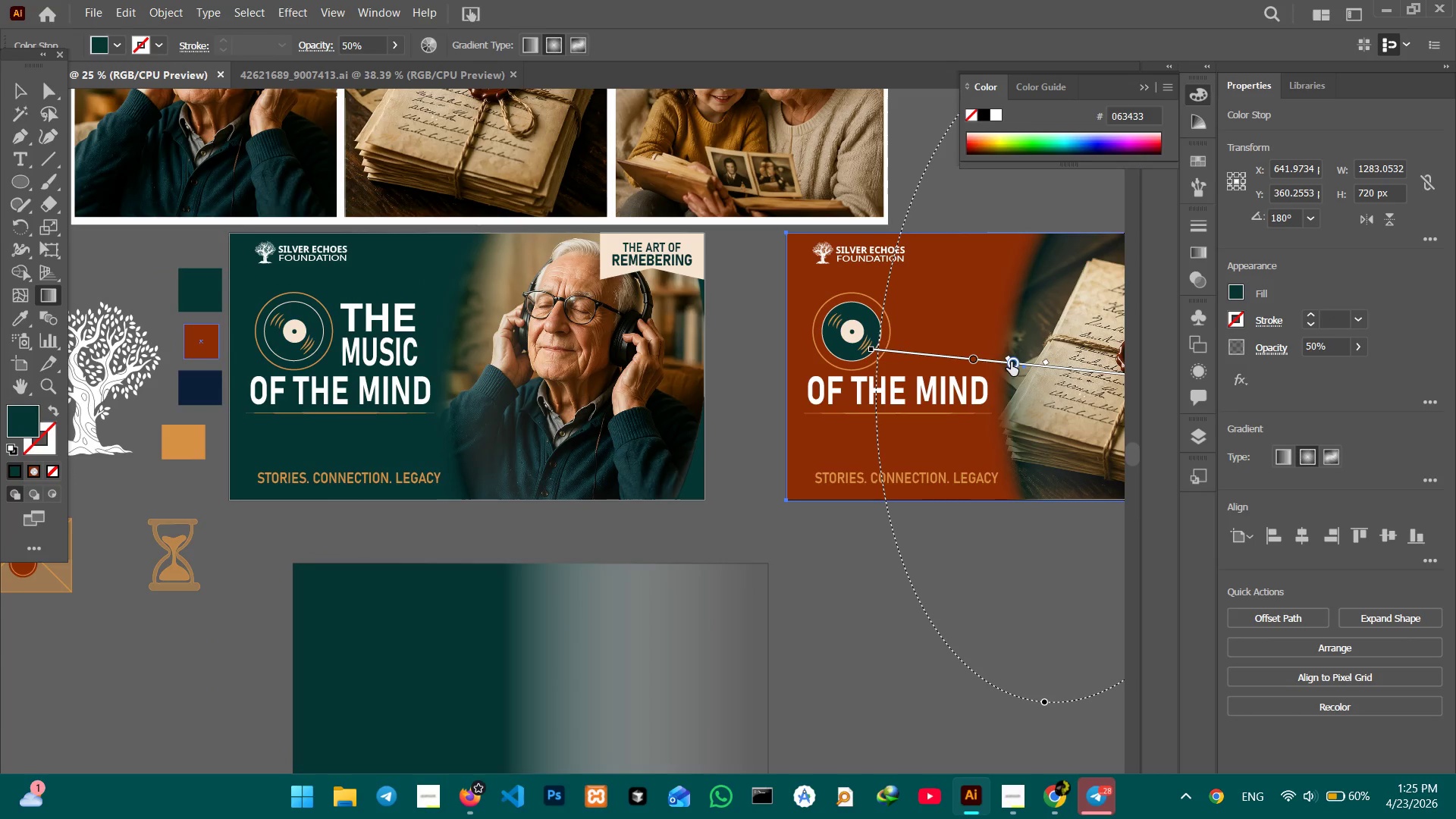 
double_click([1011, 362])
 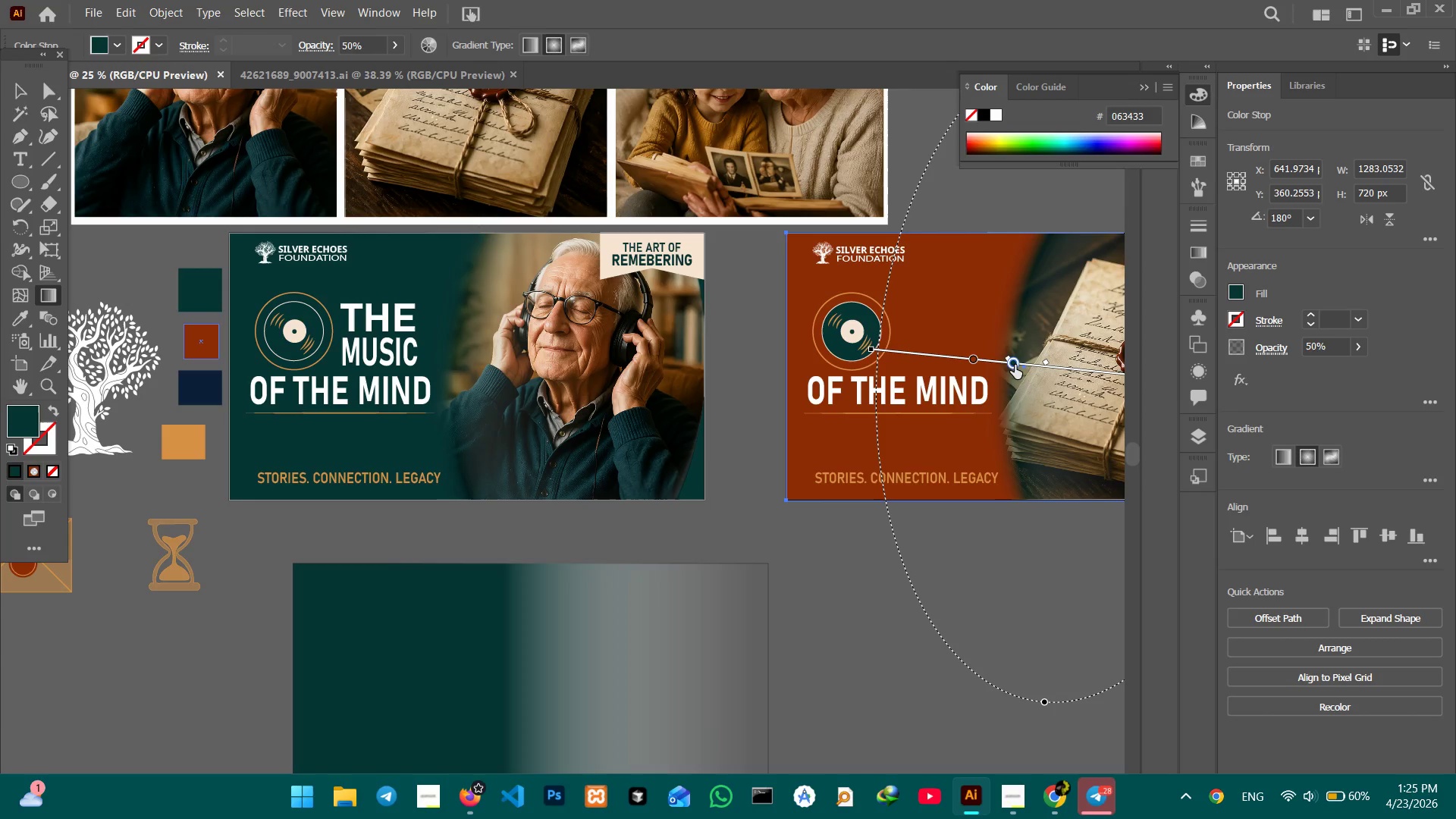 
double_click([1015, 365])
 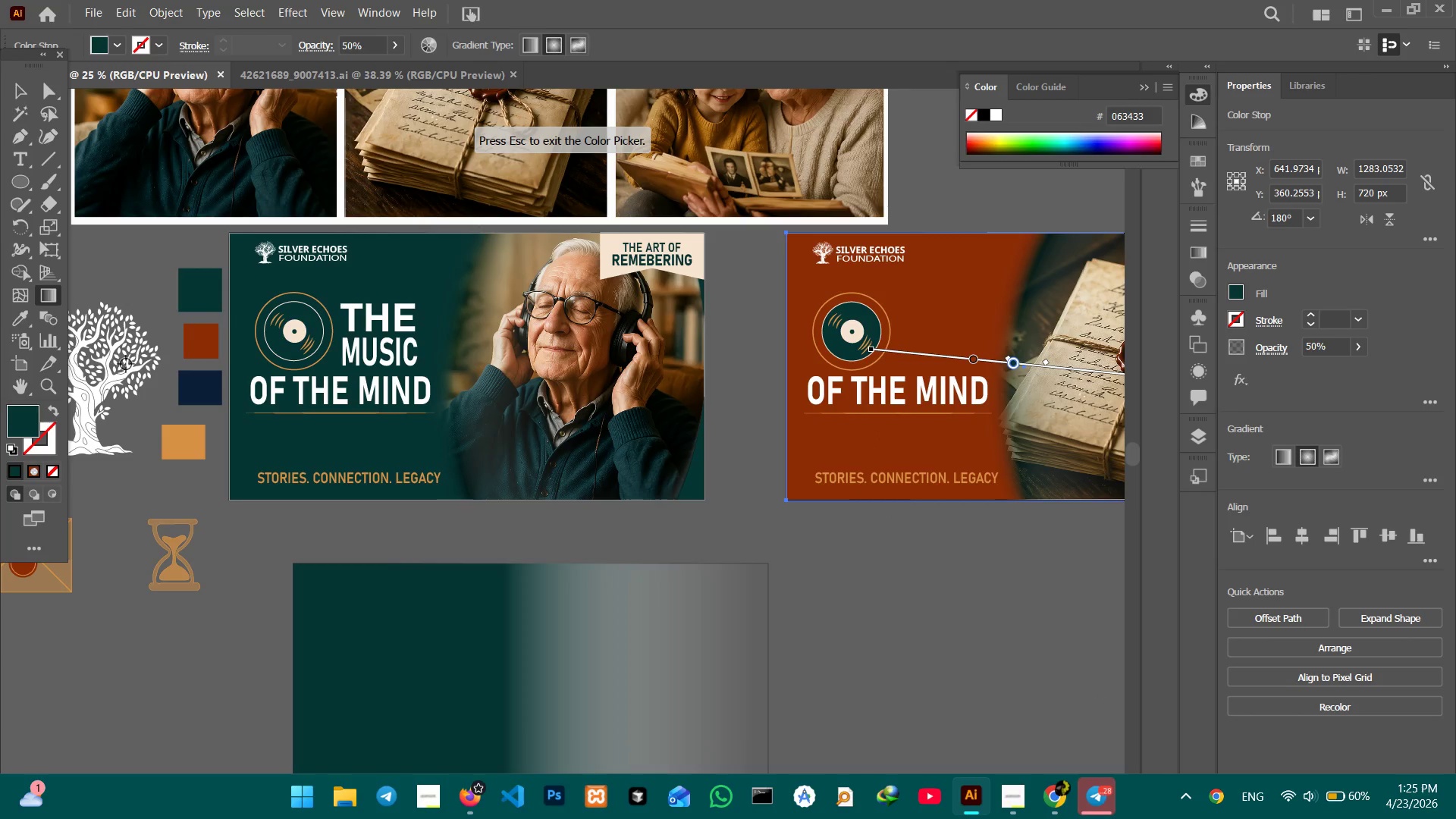 
left_click([204, 346])
 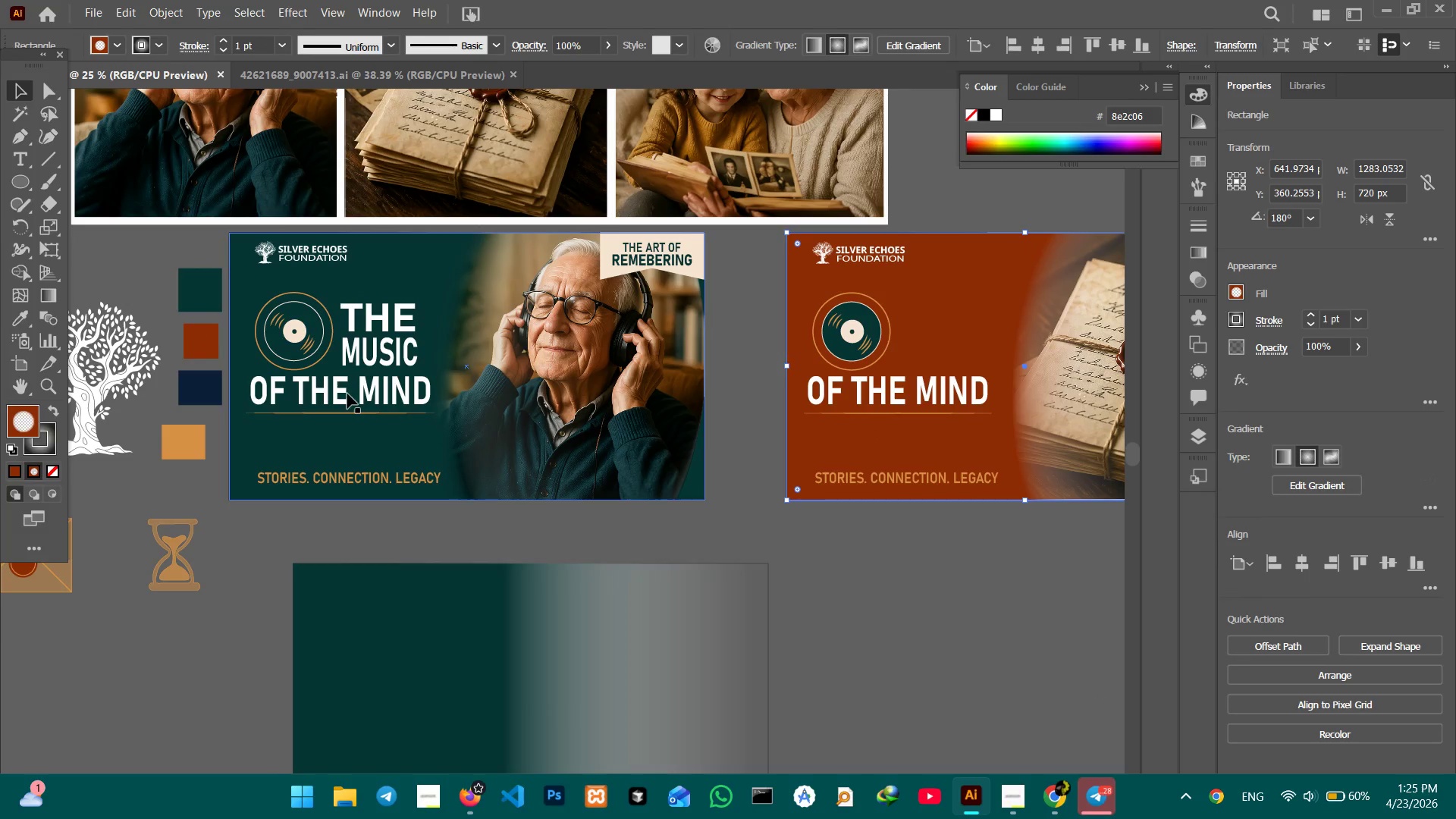 
left_click([963, 662])
 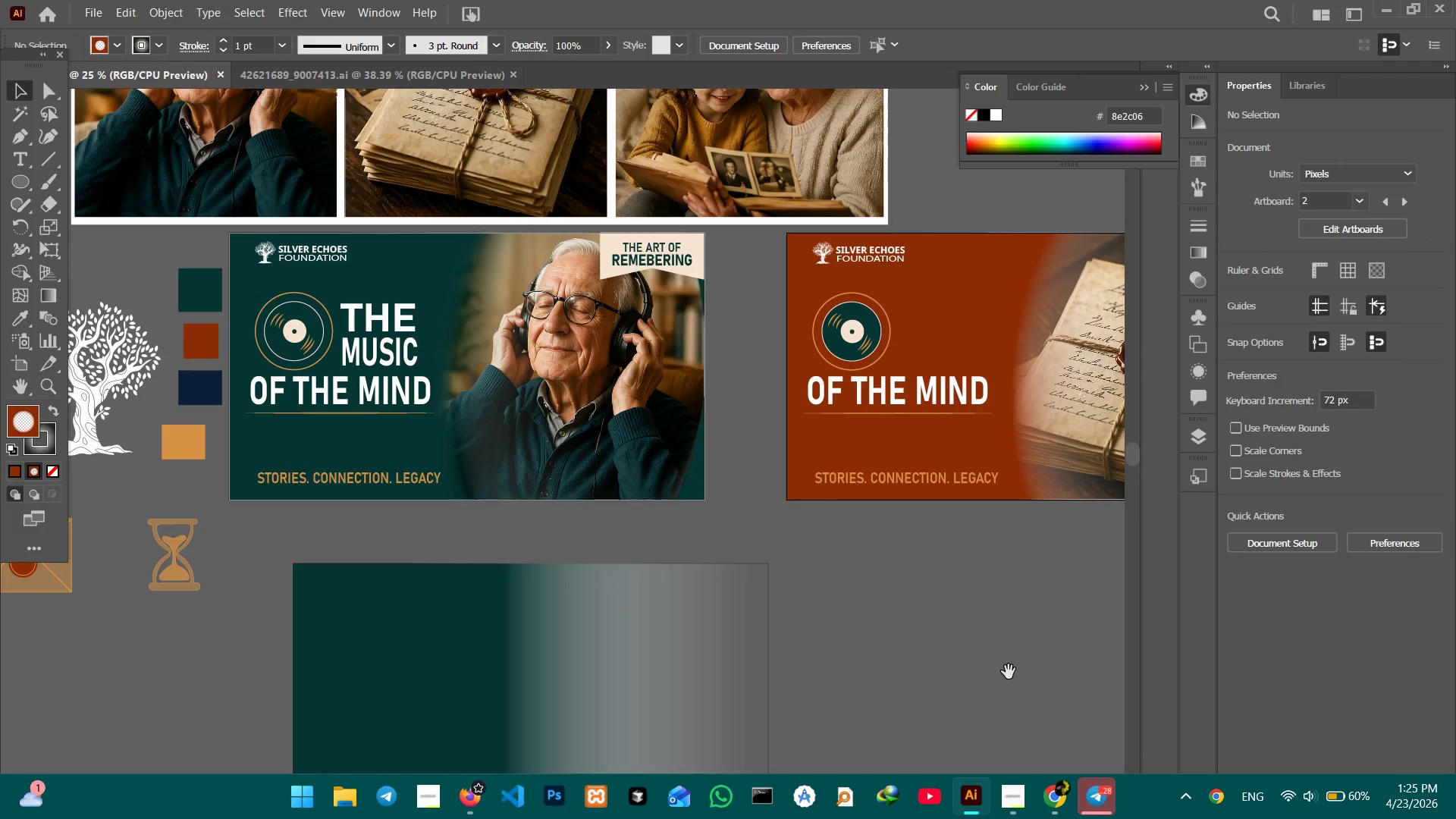 
hold_key(key=Space, duration=0.94)
 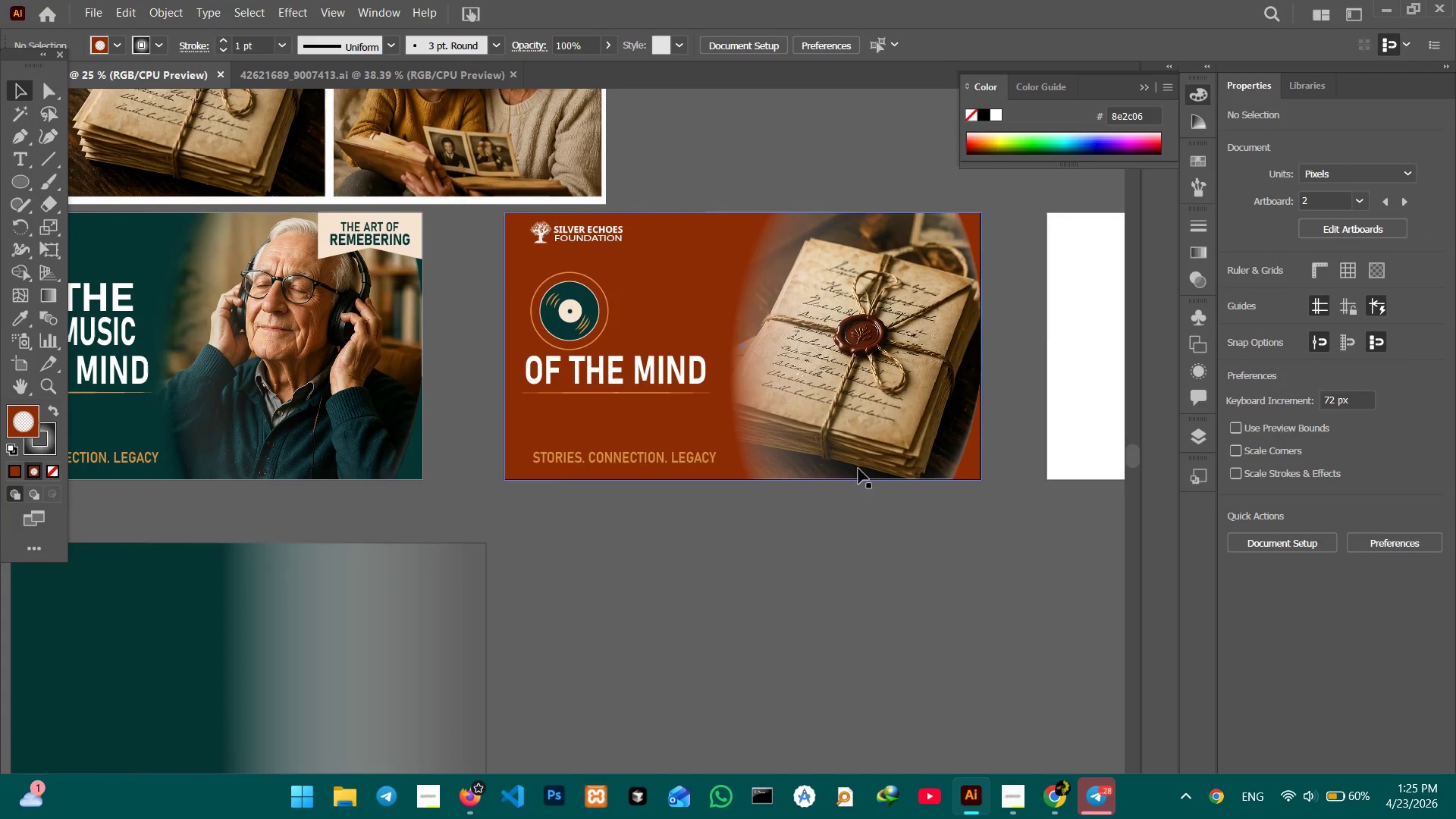 
left_click_drag(start_coordinate=[1003, 671], to_coordinate=[721, 651])
 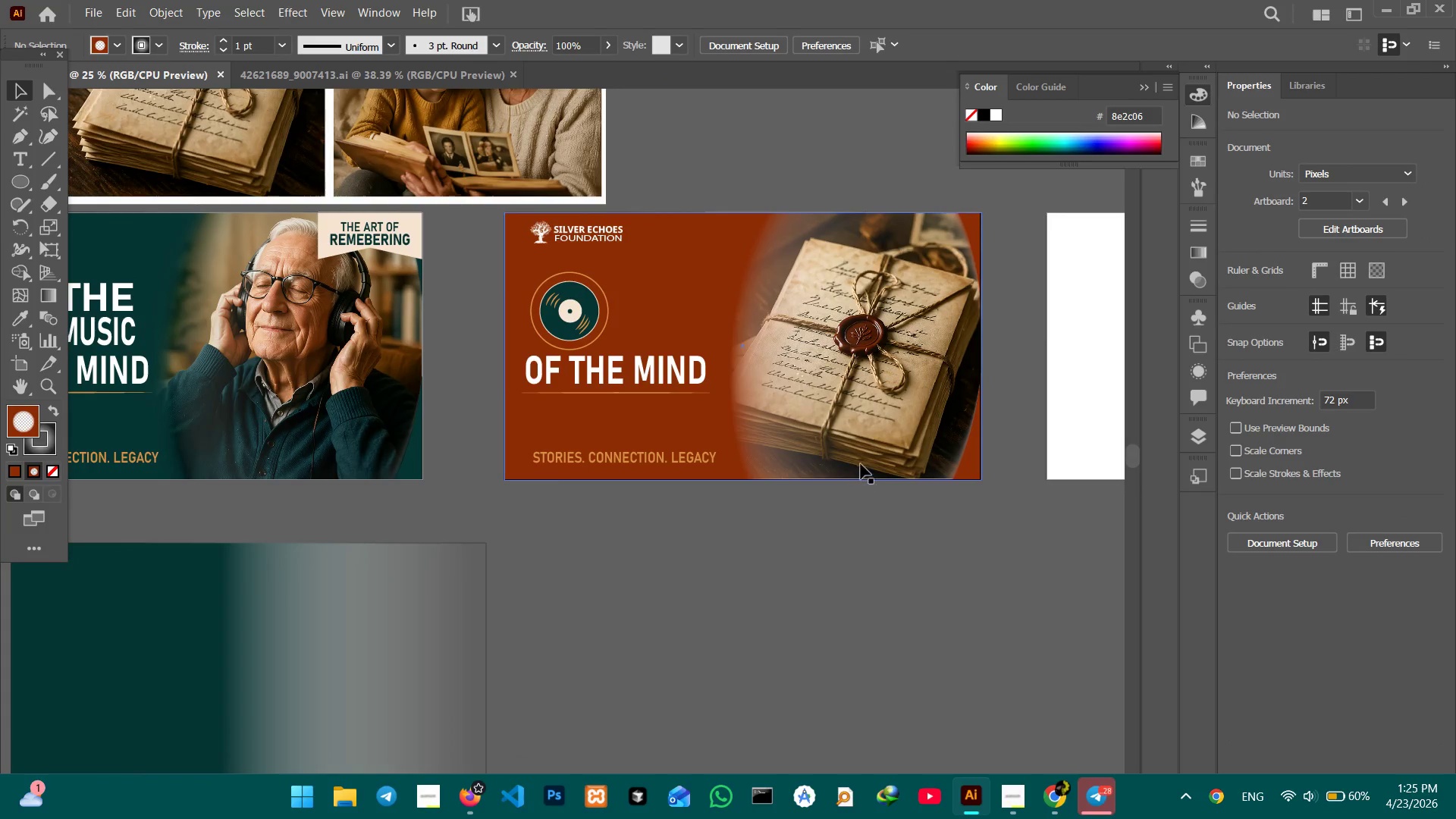 
left_click([861, 463])
 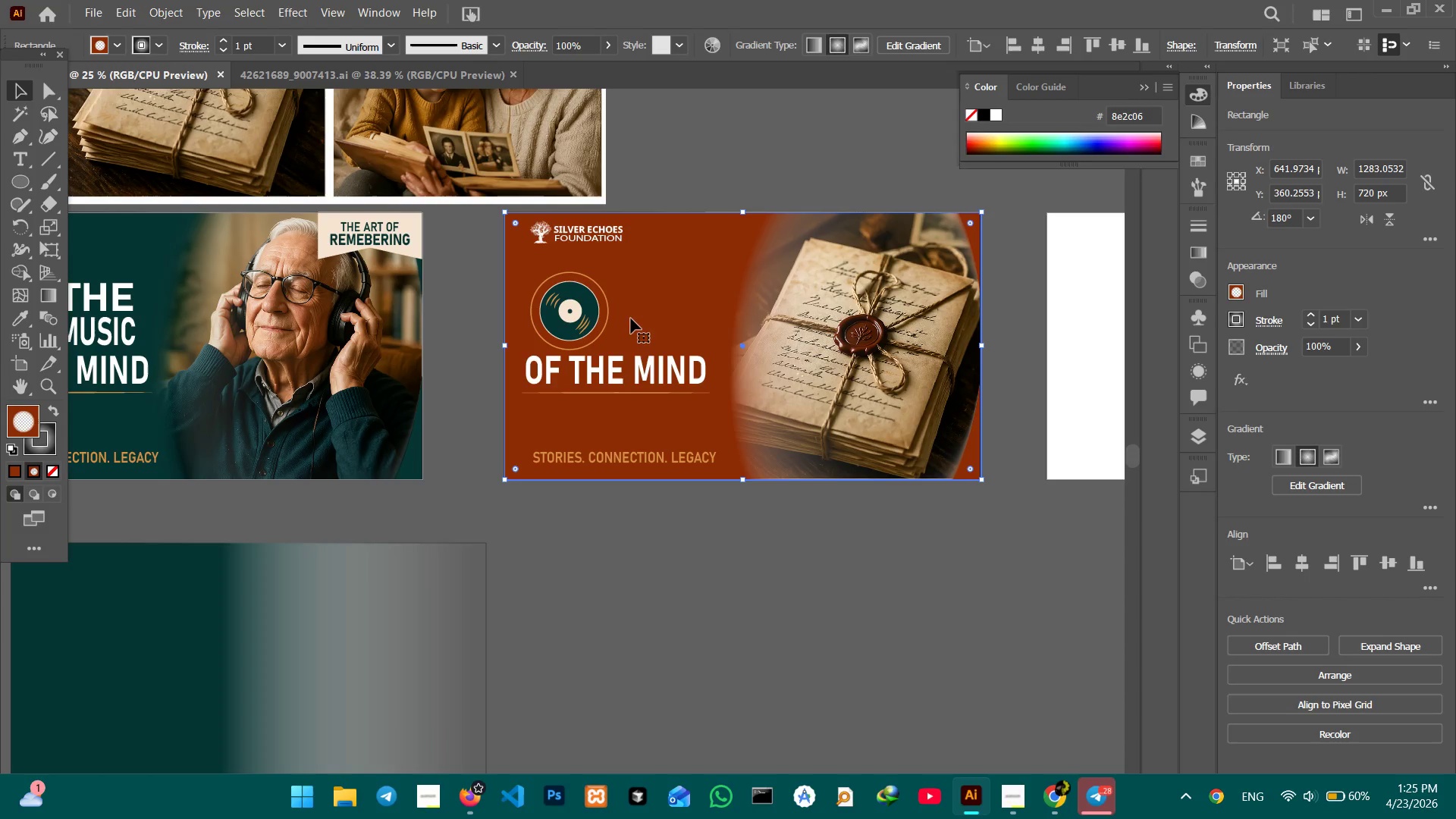 
left_click([558, 318])
 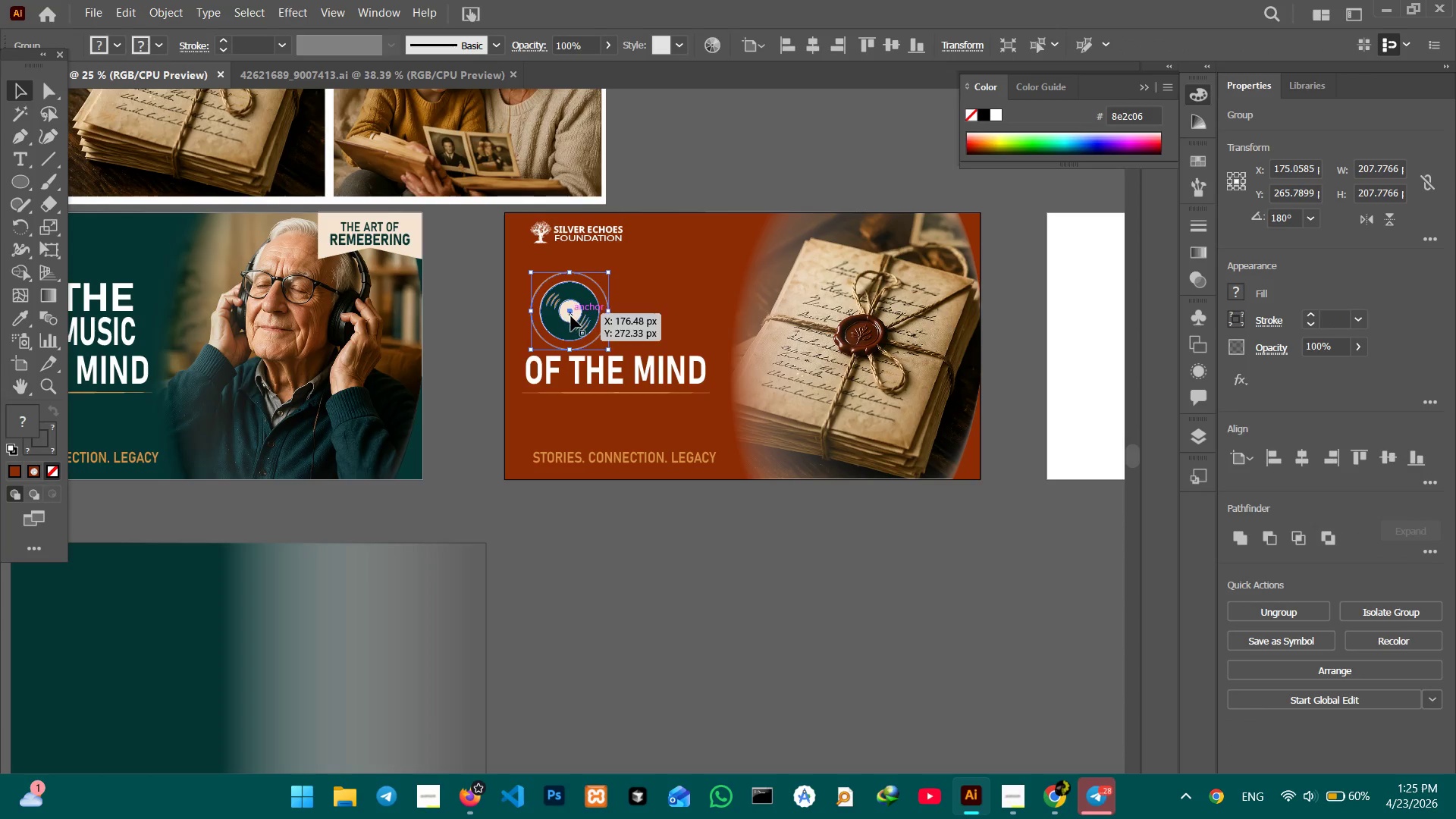 
left_click_drag(start_coordinate=[571, 315], to_coordinate=[583, 601])
 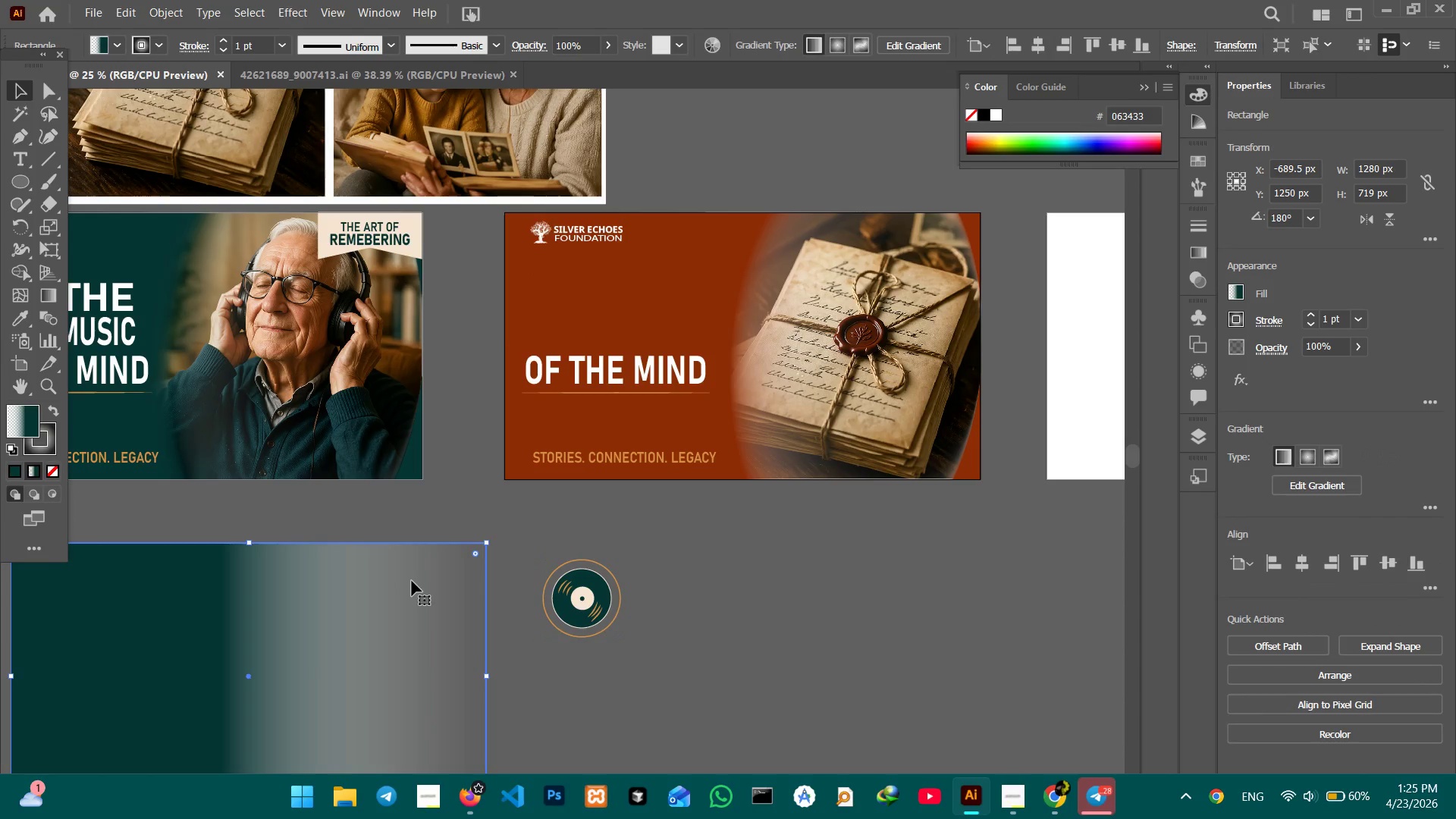 
key(Backspace)
 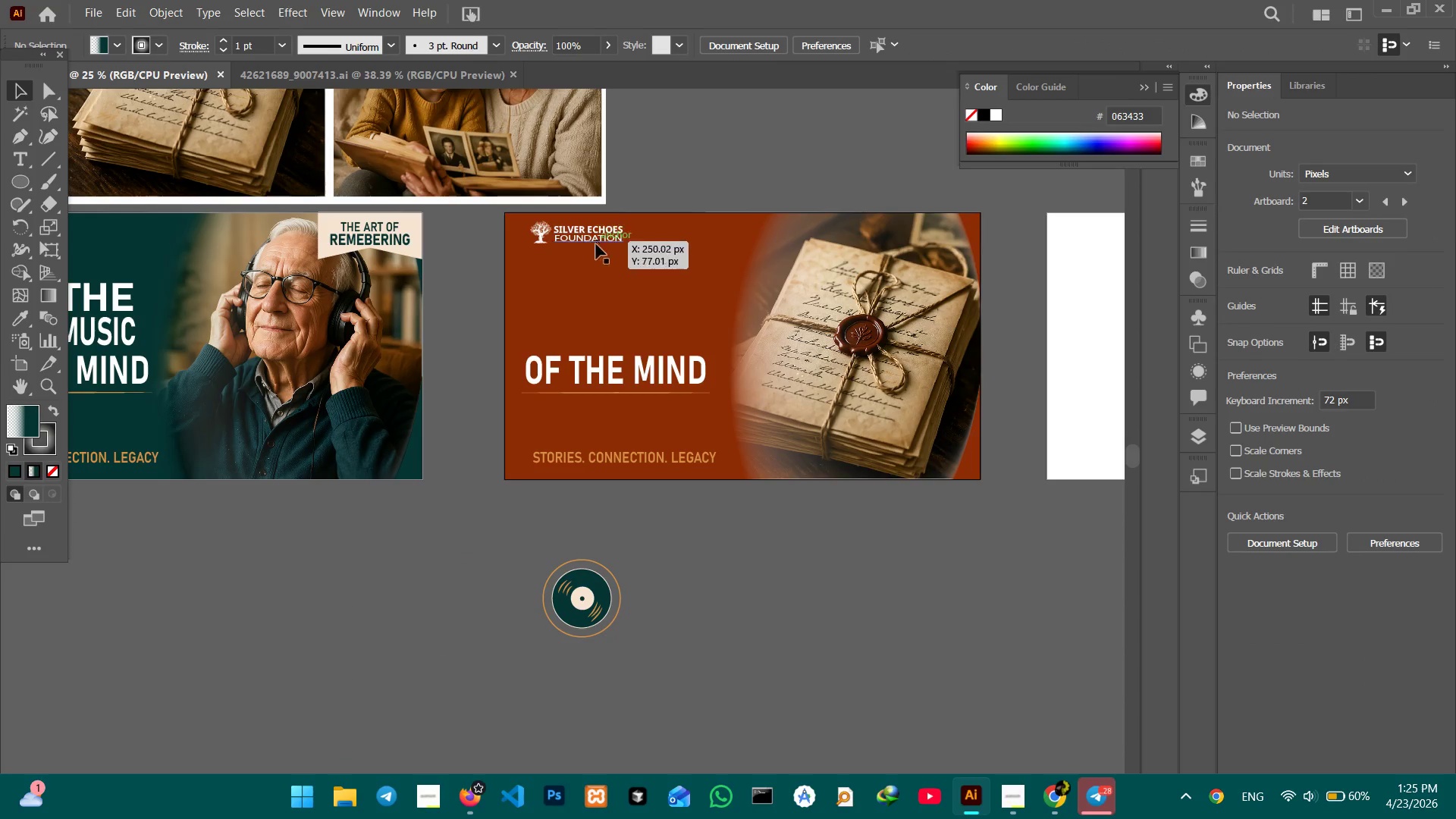 
left_click([397, 234])
 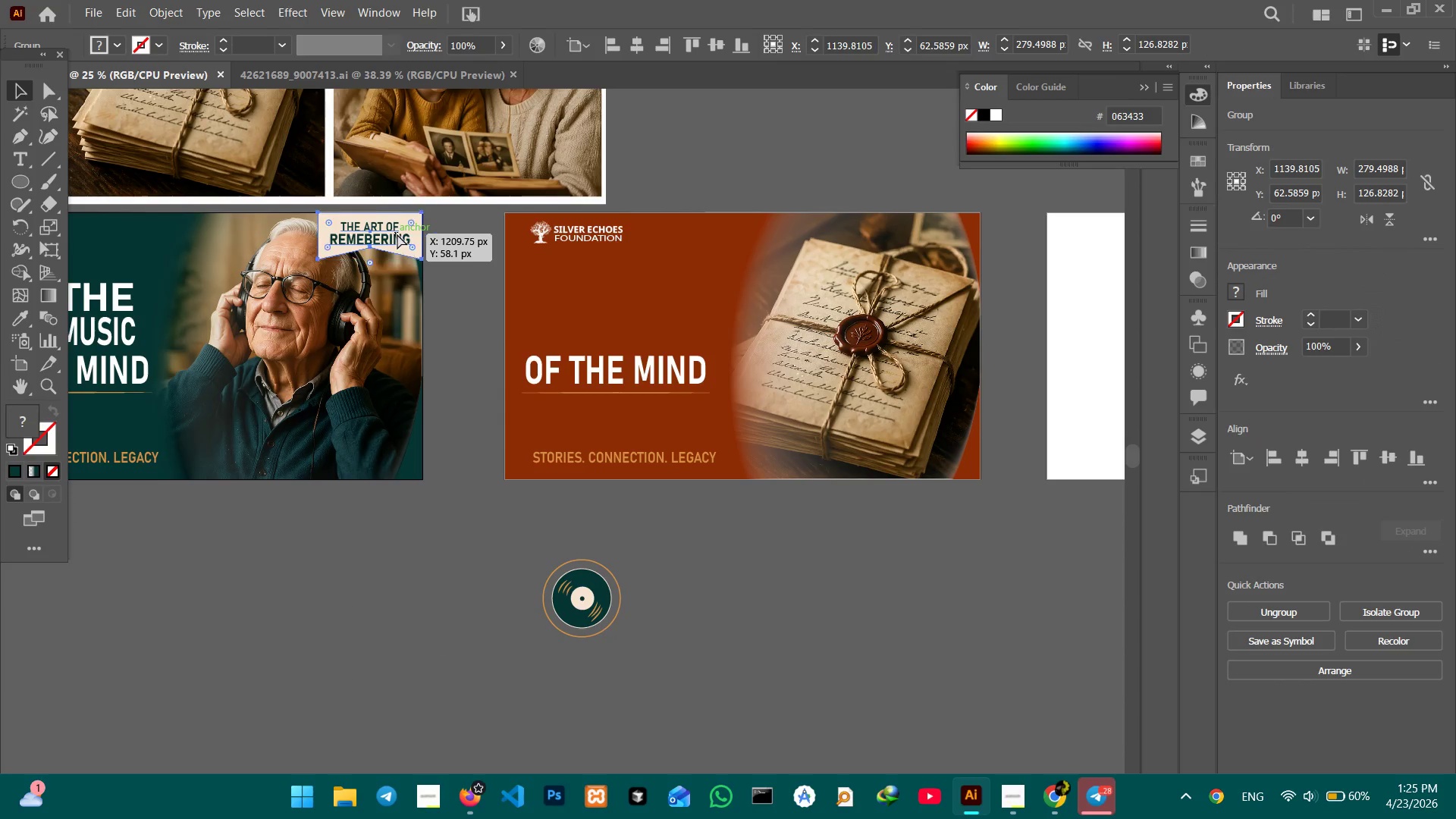 
key(Control+C)
 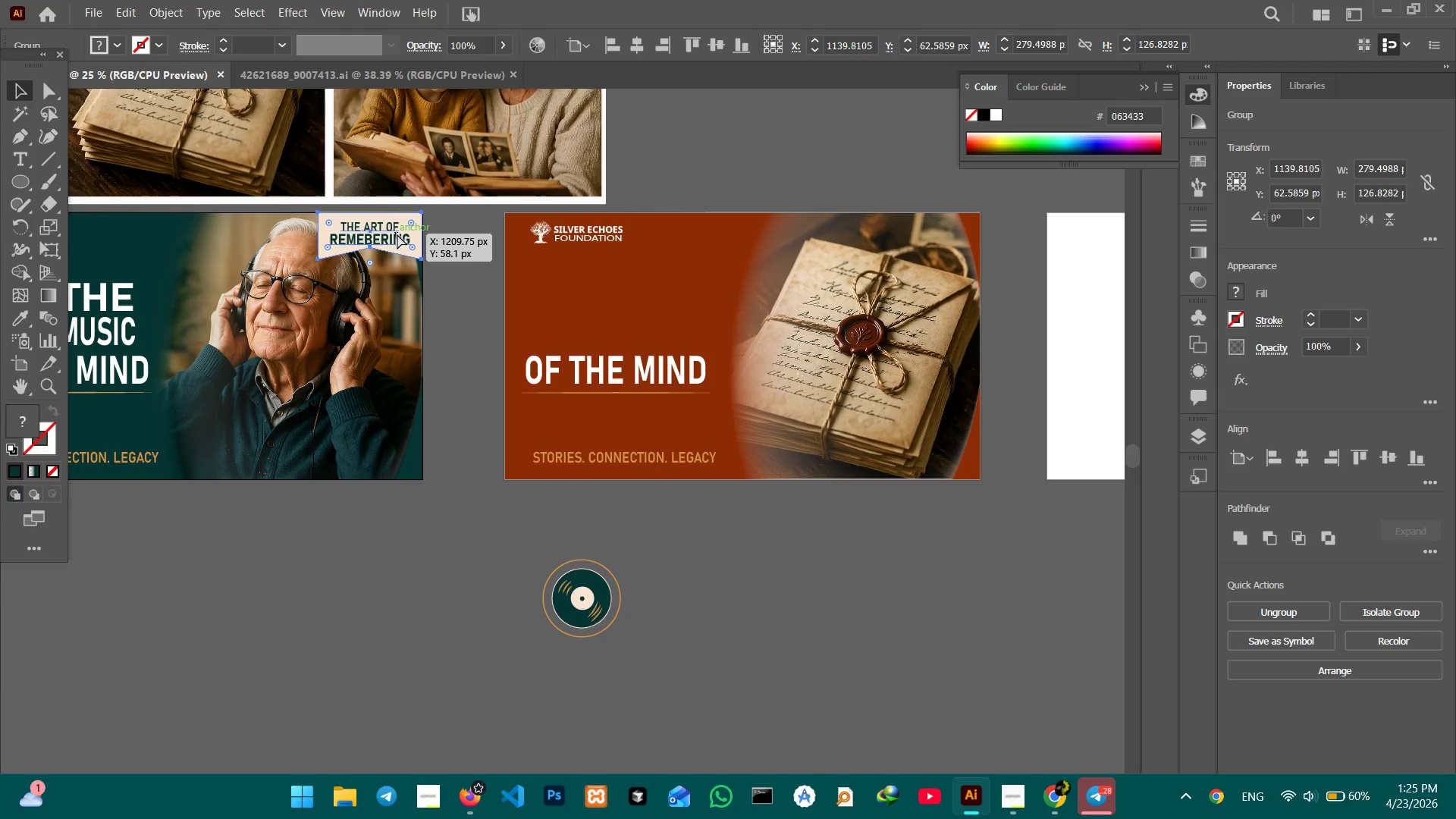 
key(Control+V)
 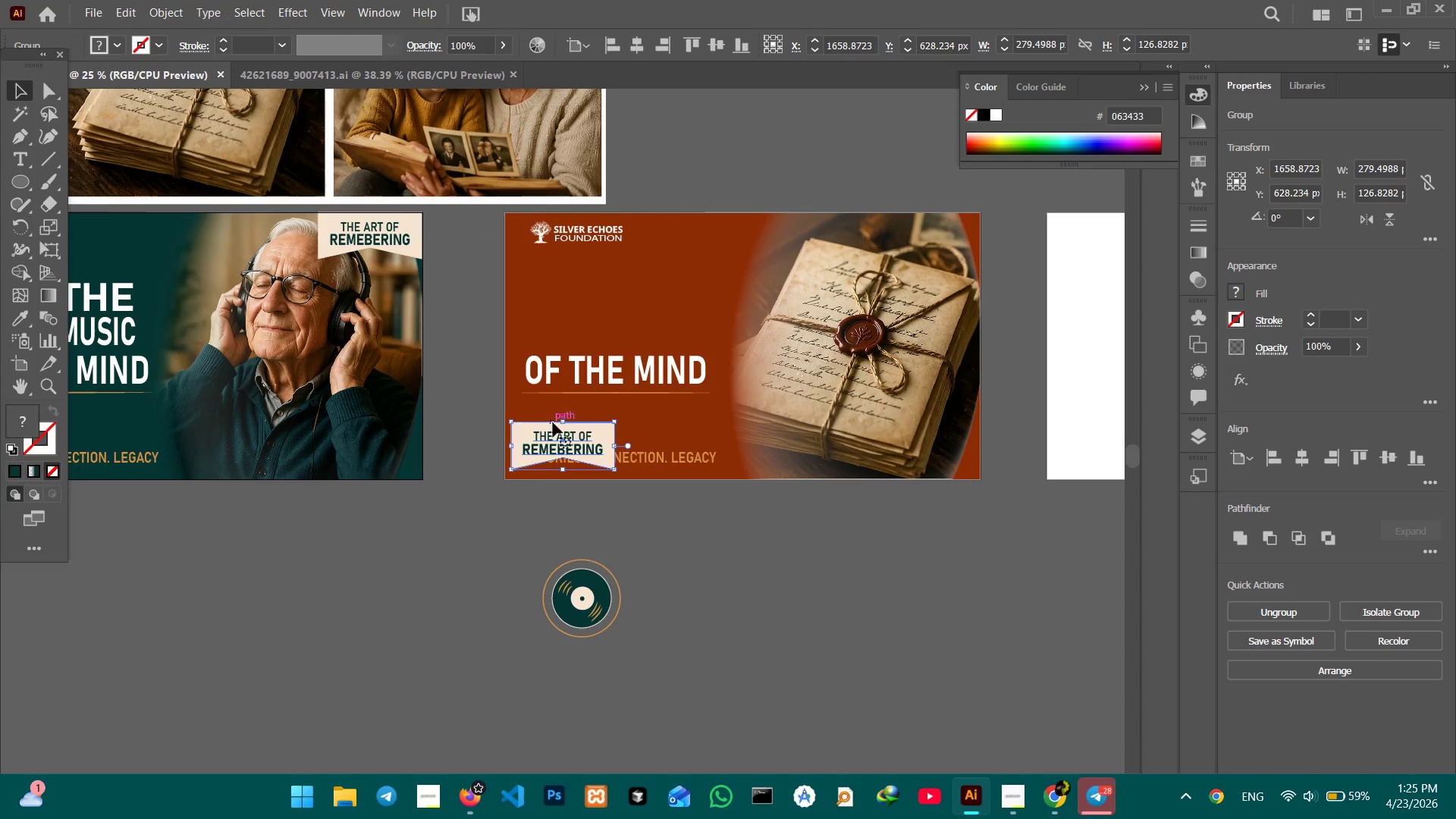 
left_click_drag(start_coordinate=[562, 448], to_coordinate=[927, 239])
 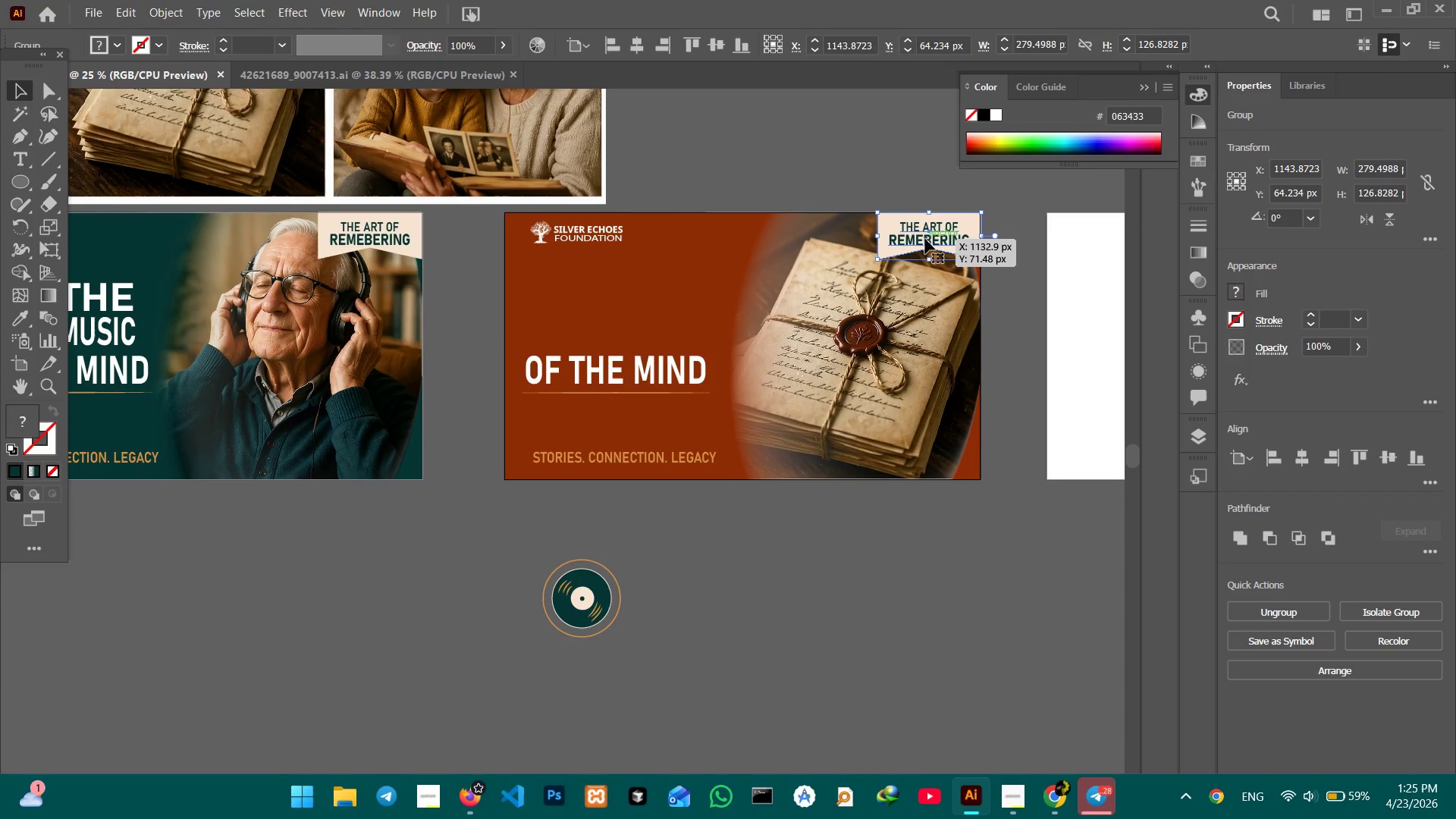 
double_click([925, 239])
 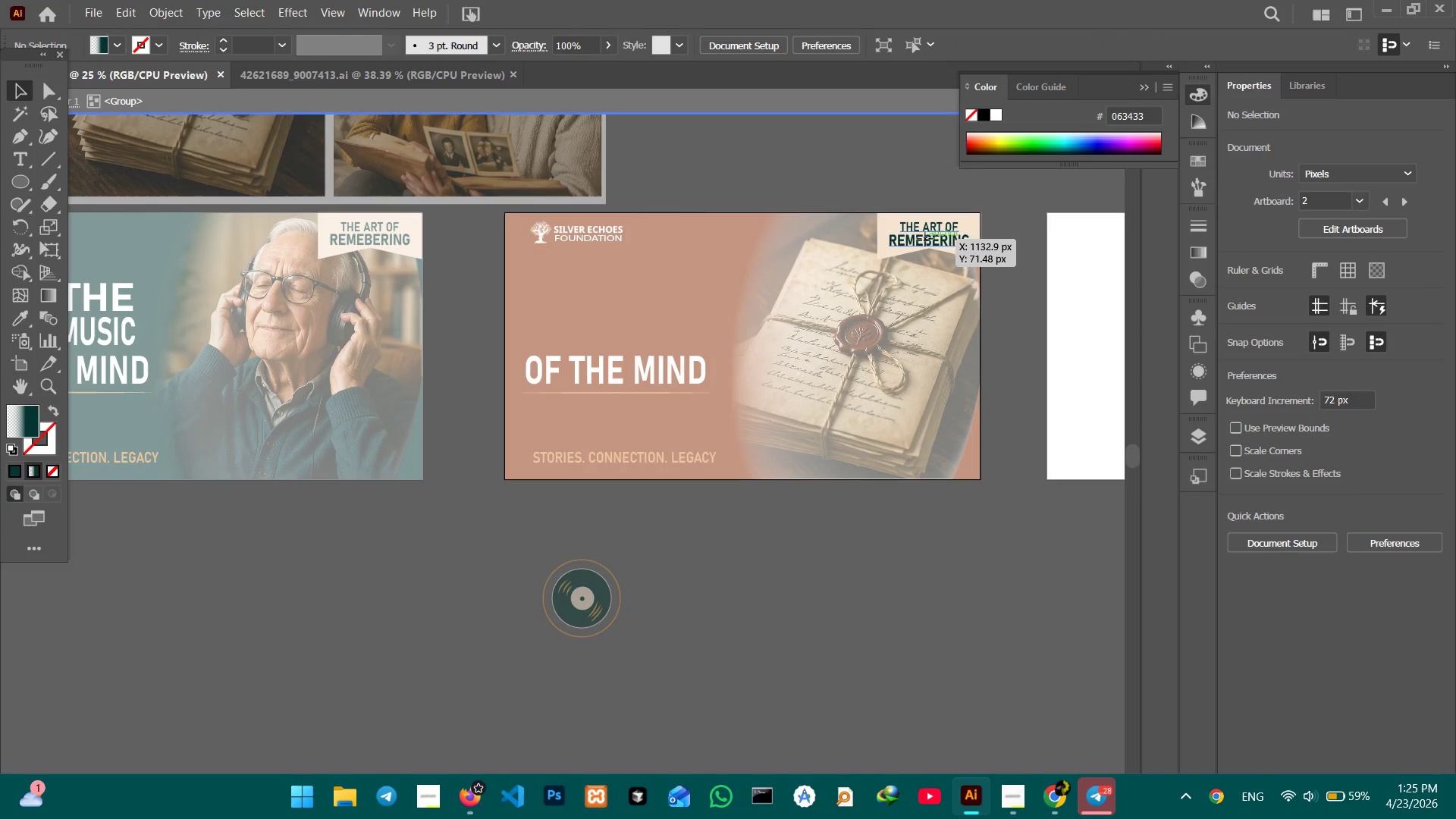 
triple_click([925, 239])
 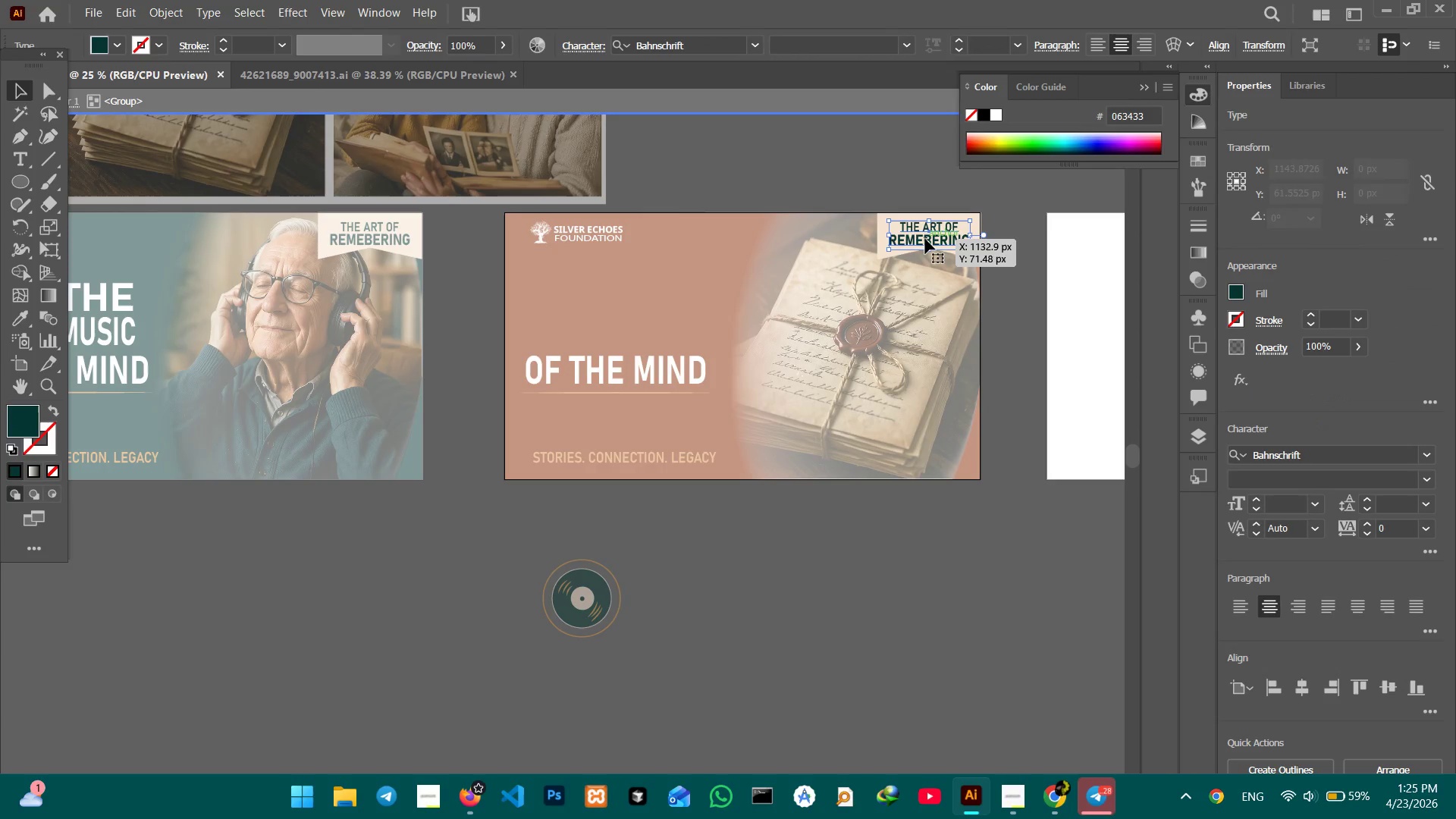 
triple_click([925, 239])
 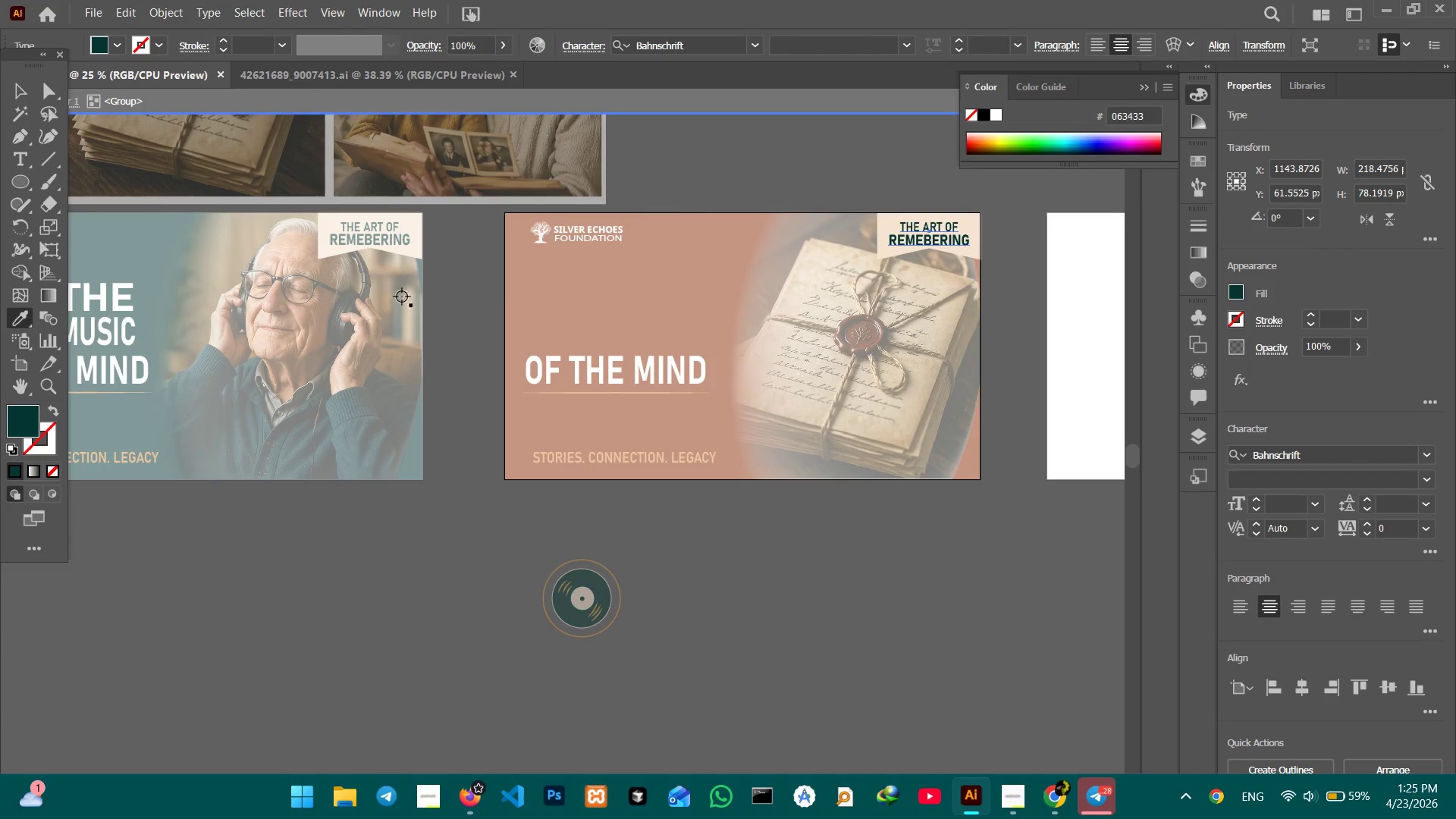 
double_click([516, 294])
 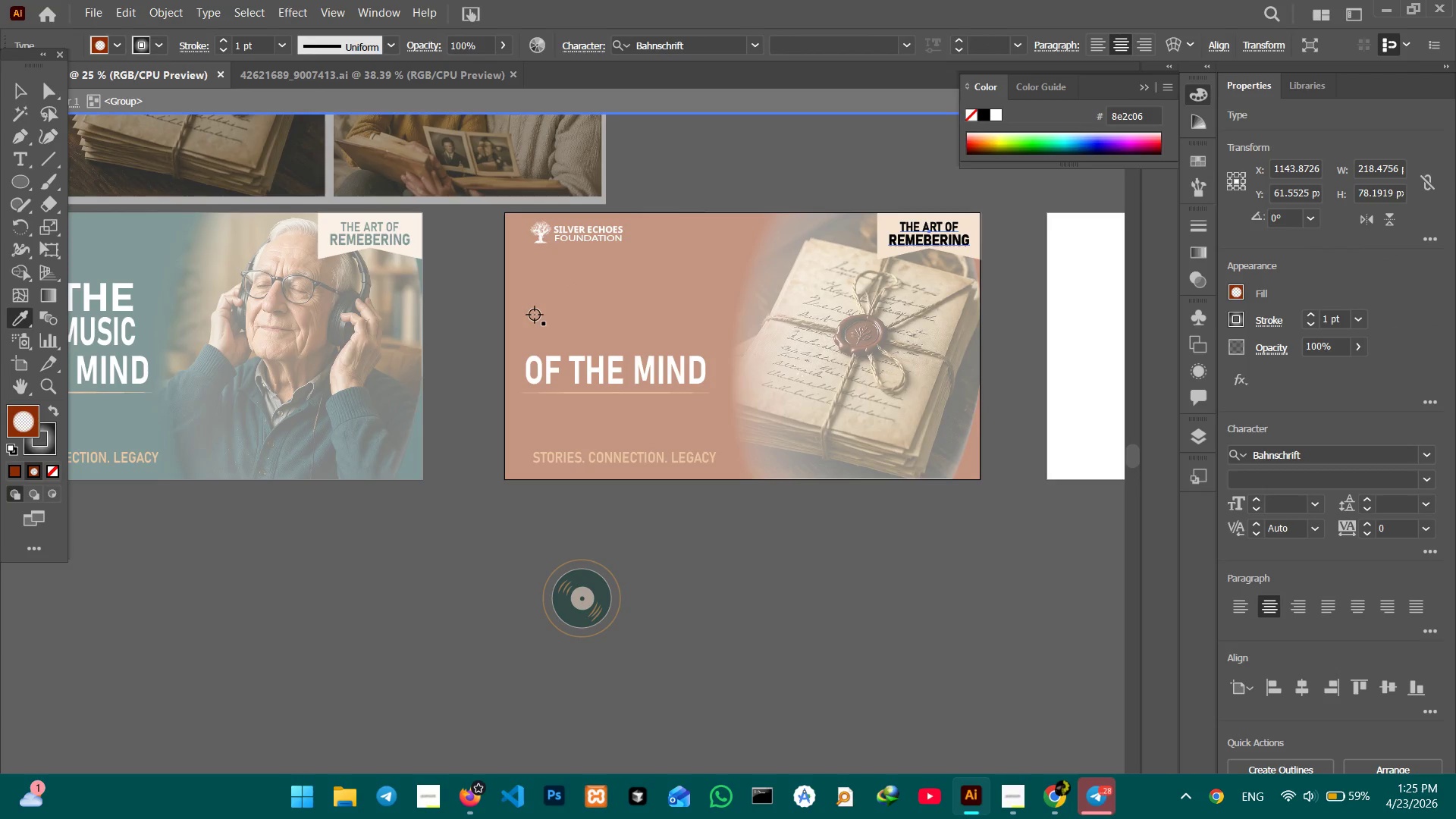 
left_click([531, 304])
 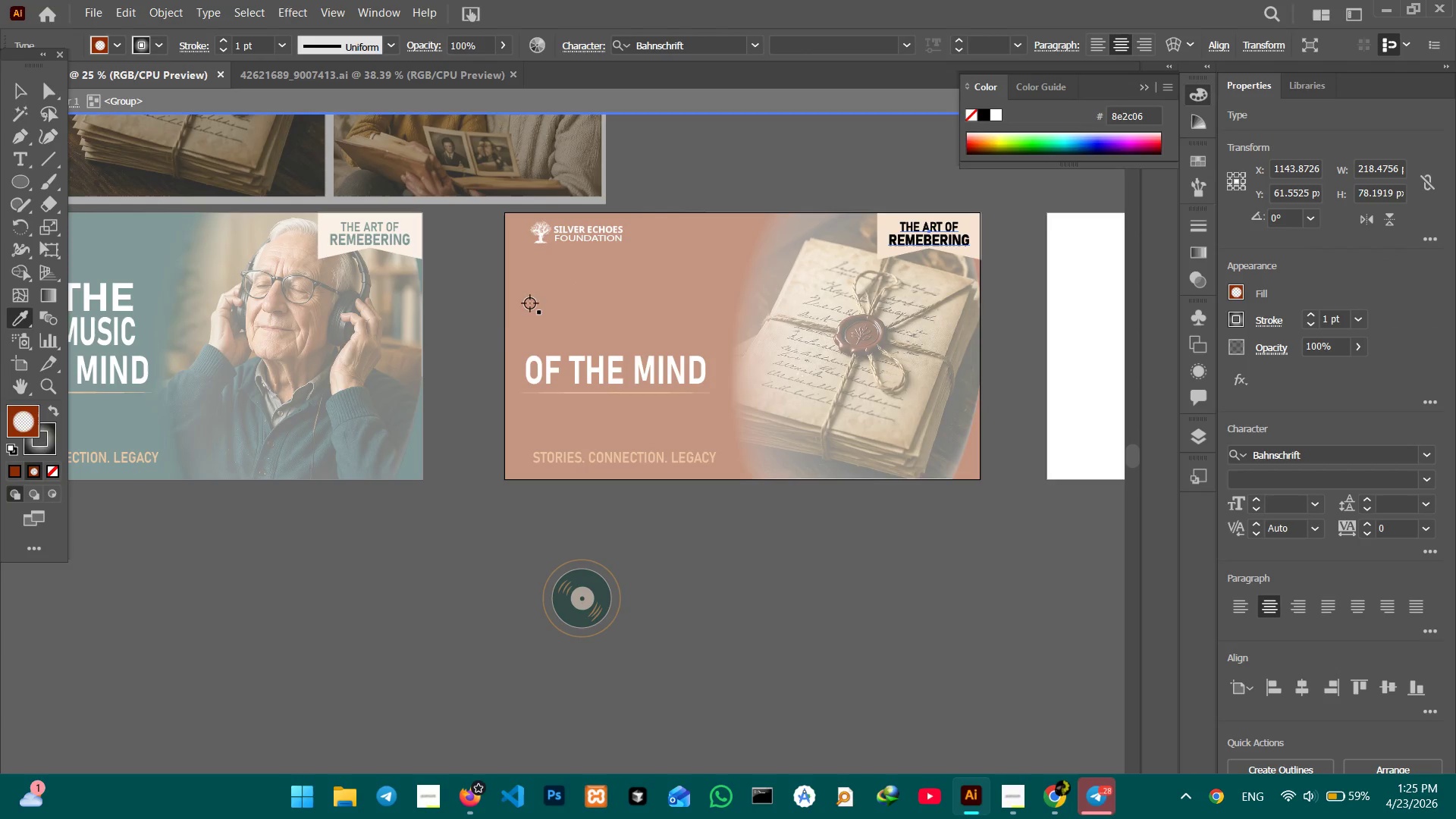 
hold_key(key=Space, duration=1.02)
 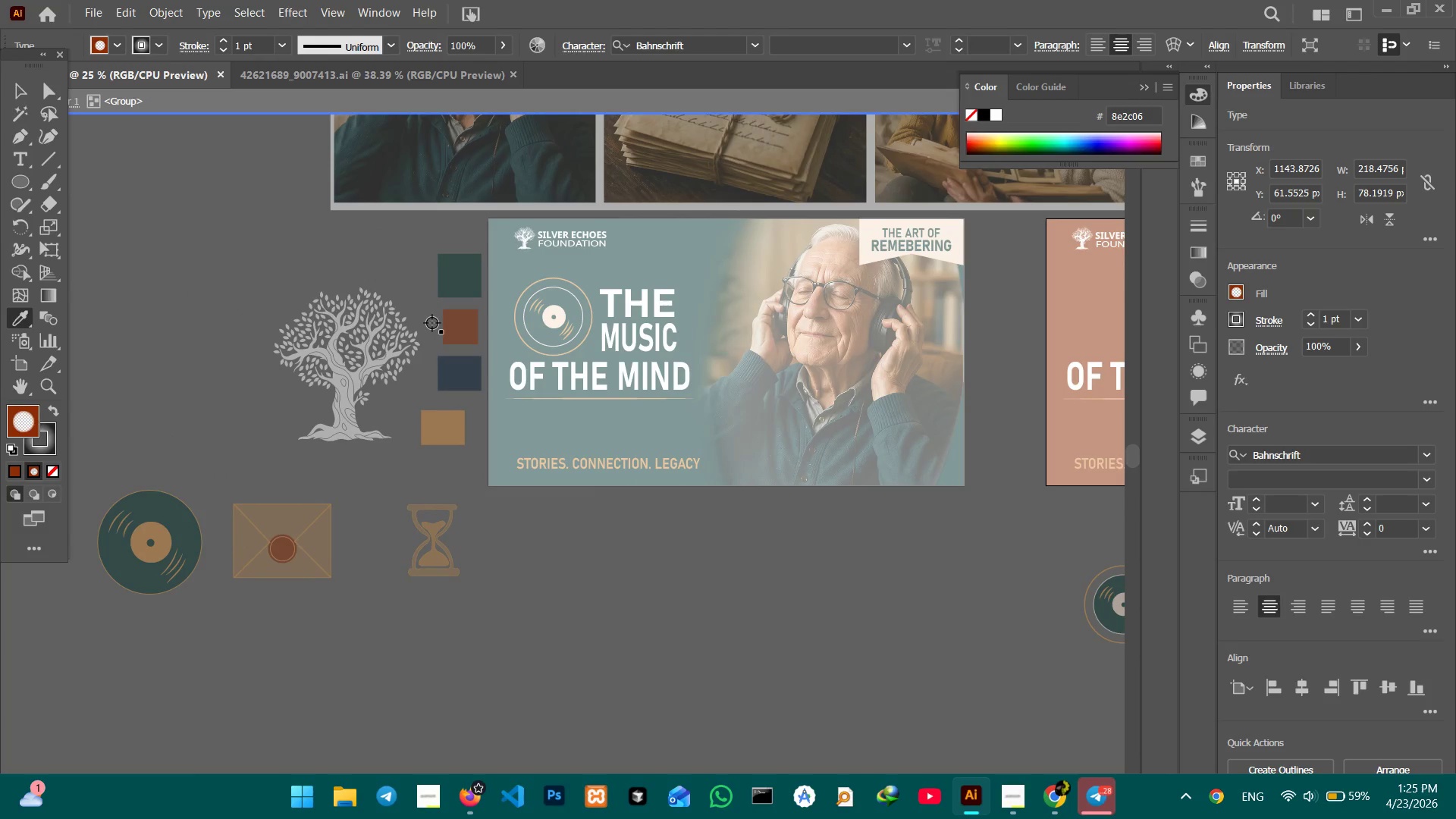 
left_click_drag(start_coordinate=[469, 343], to_coordinate=[733, 343])
 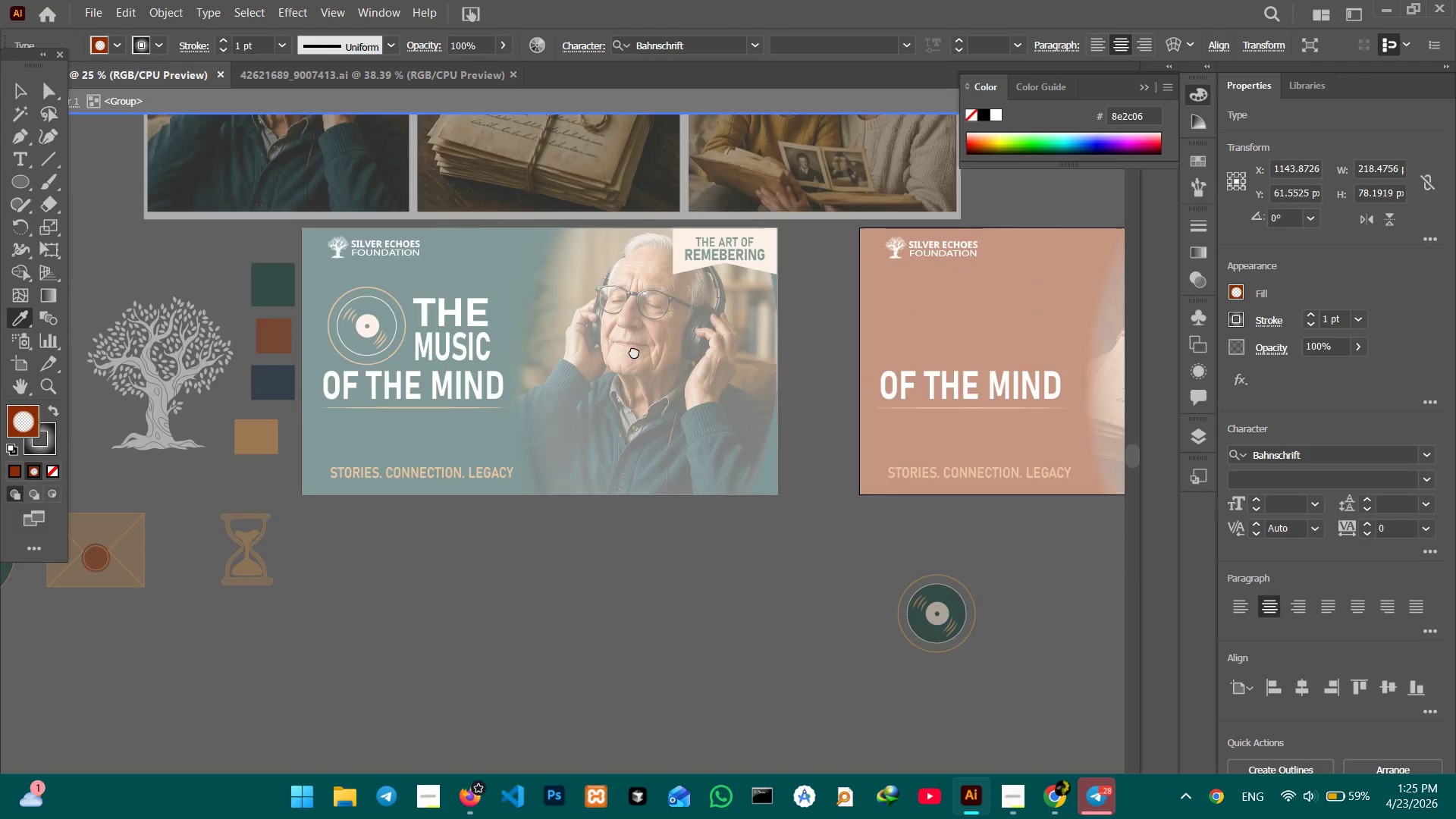 
left_click_drag(start_coordinate=[441, 339], to_coordinate=[715, 343])
 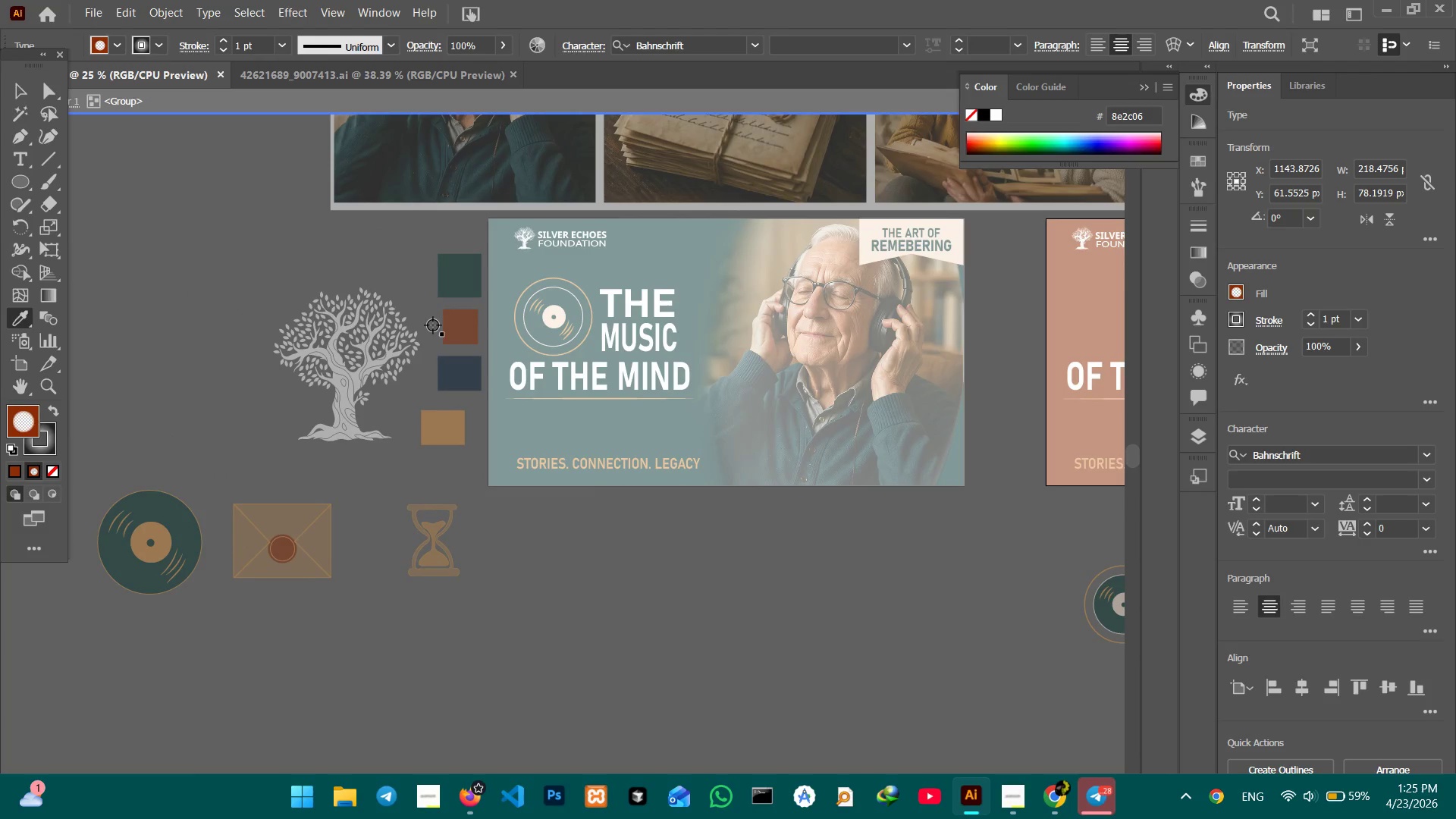 
left_click([448, 328])
 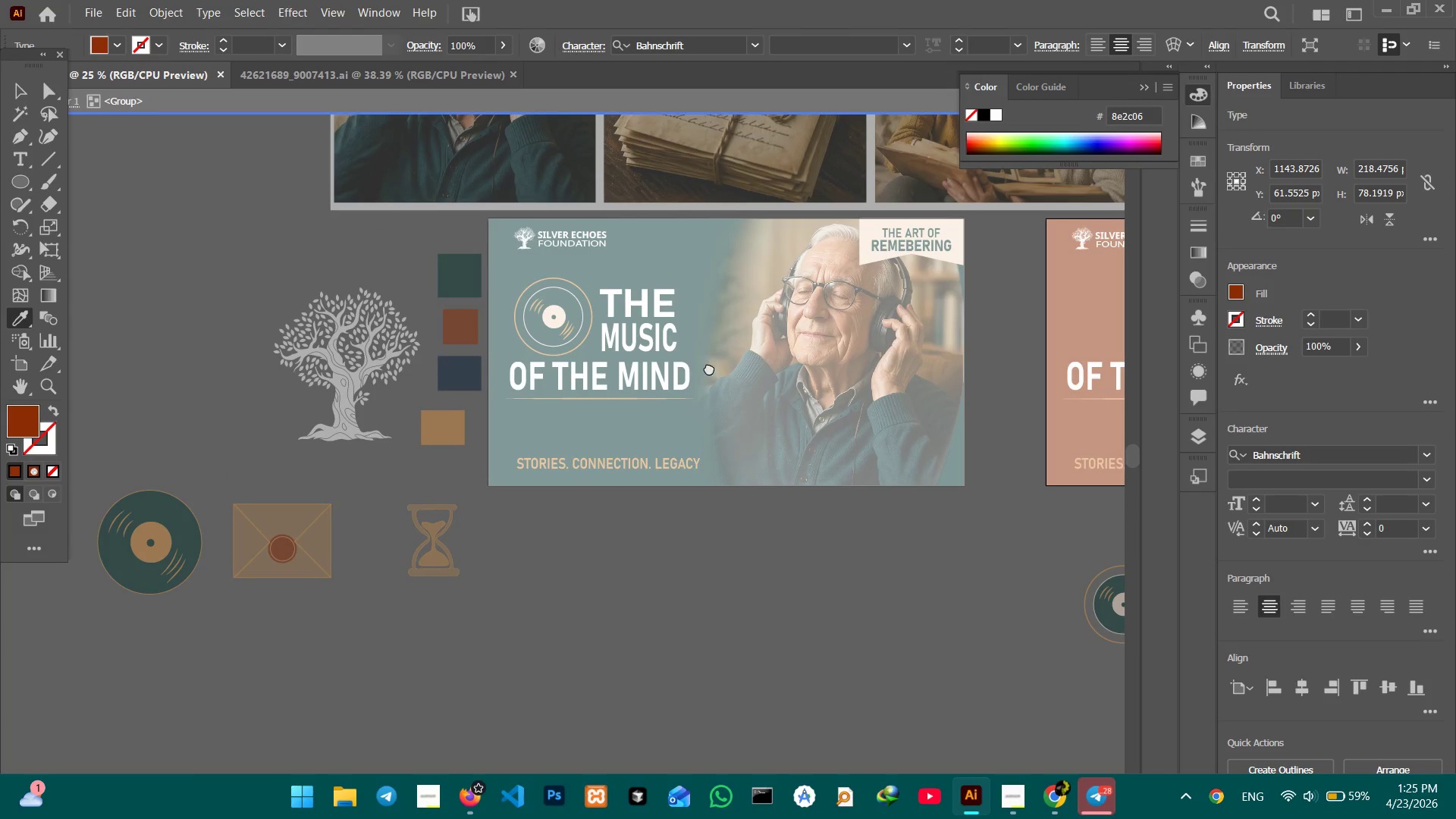 
hold_key(key=Space, duration=0.7)
 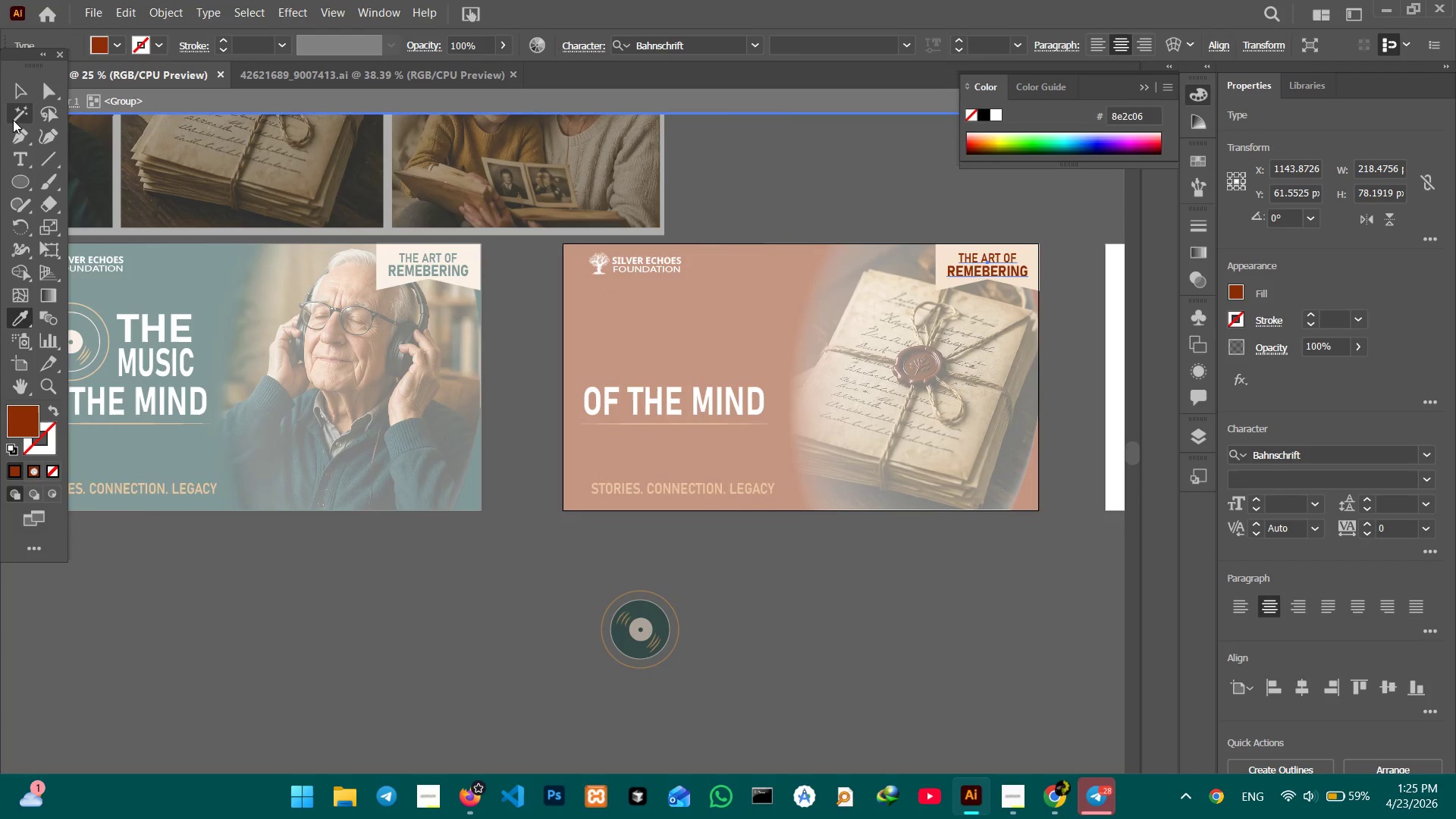 
left_click_drag(start_coordinate=[709, 368], to_coordinate=[225, 394])
 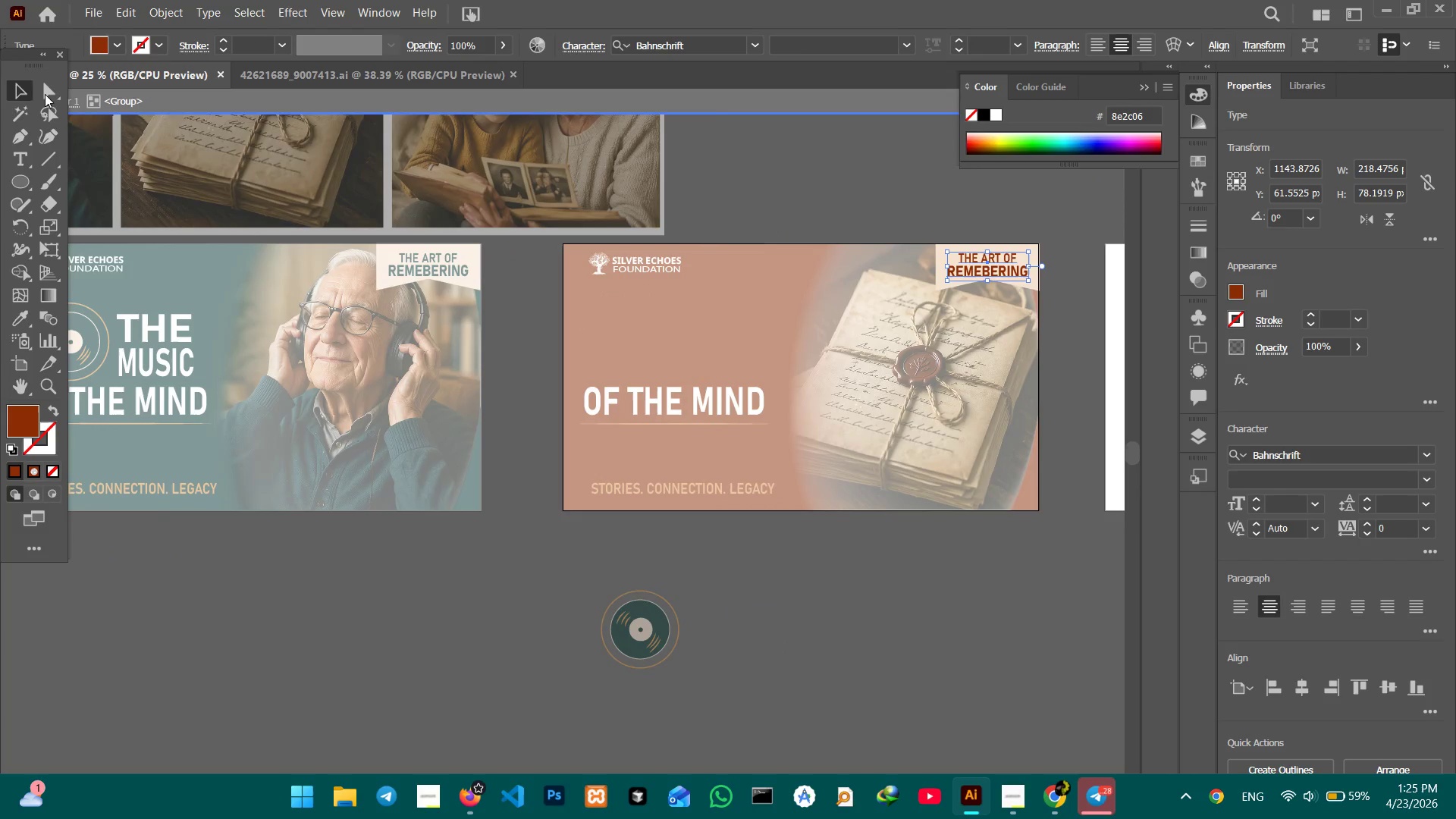 
double_click([757, 171])
 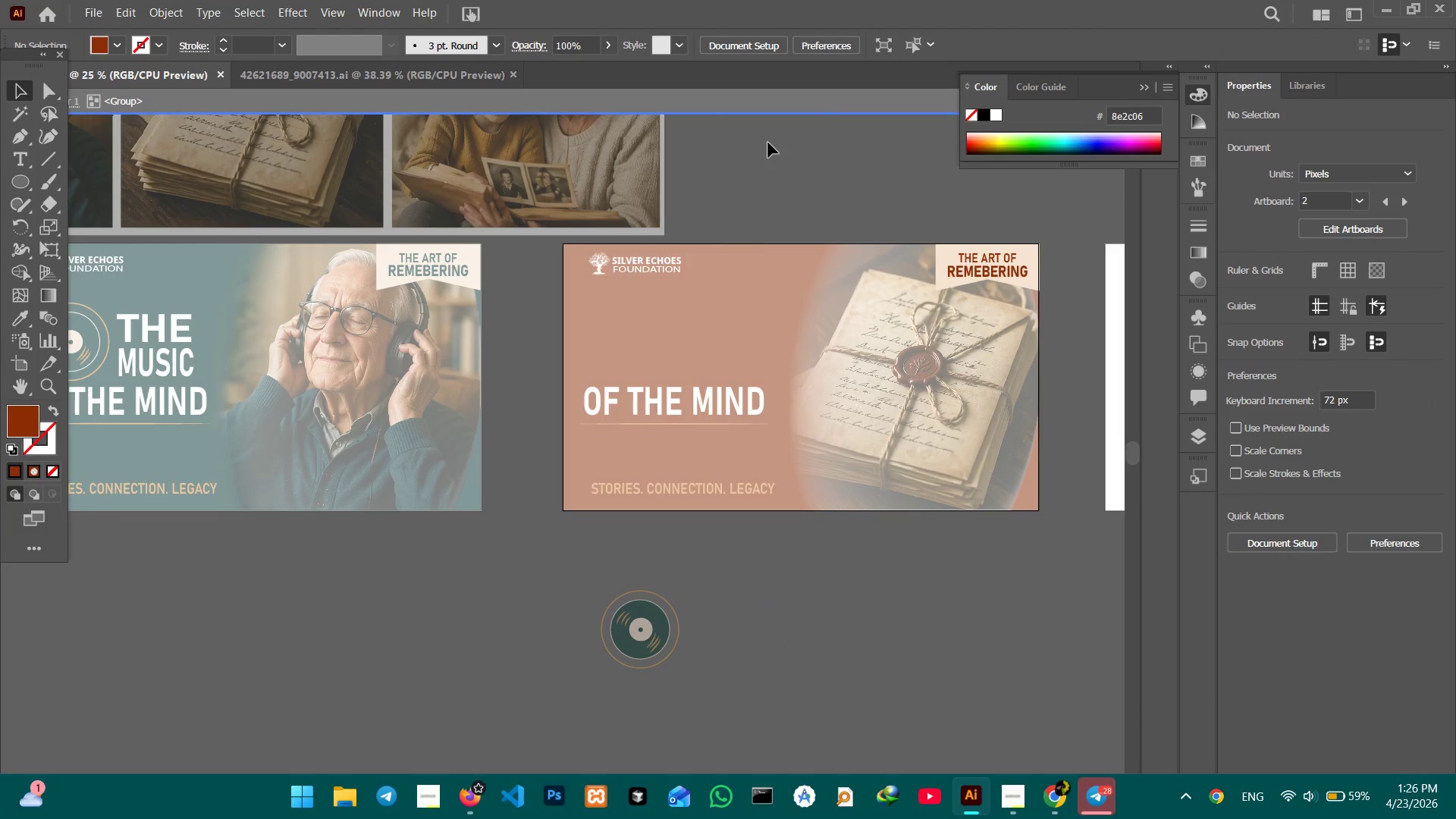 
triple_click([766, 187])
 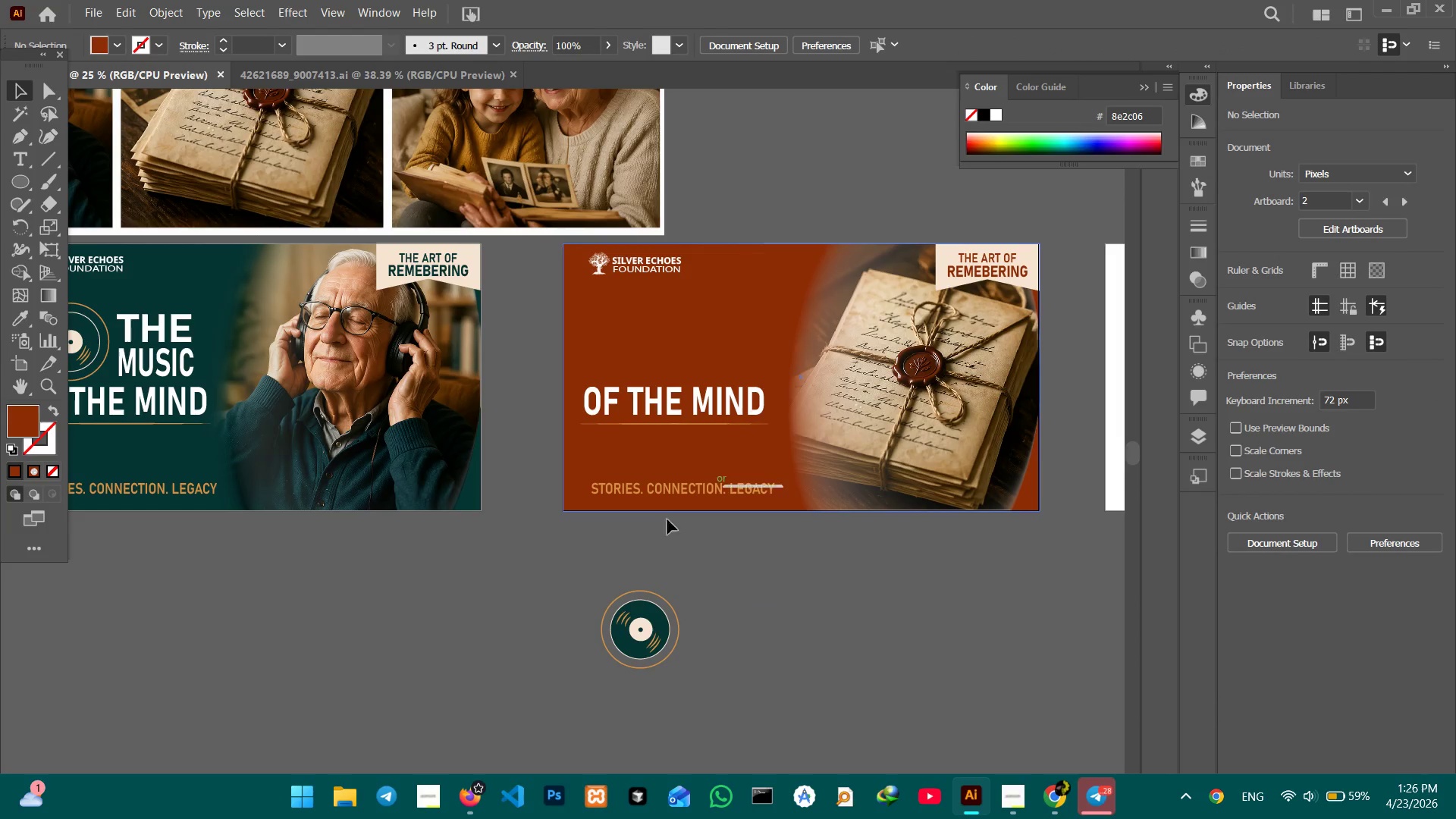 
hold_key(key=Space, duration=1.31)
 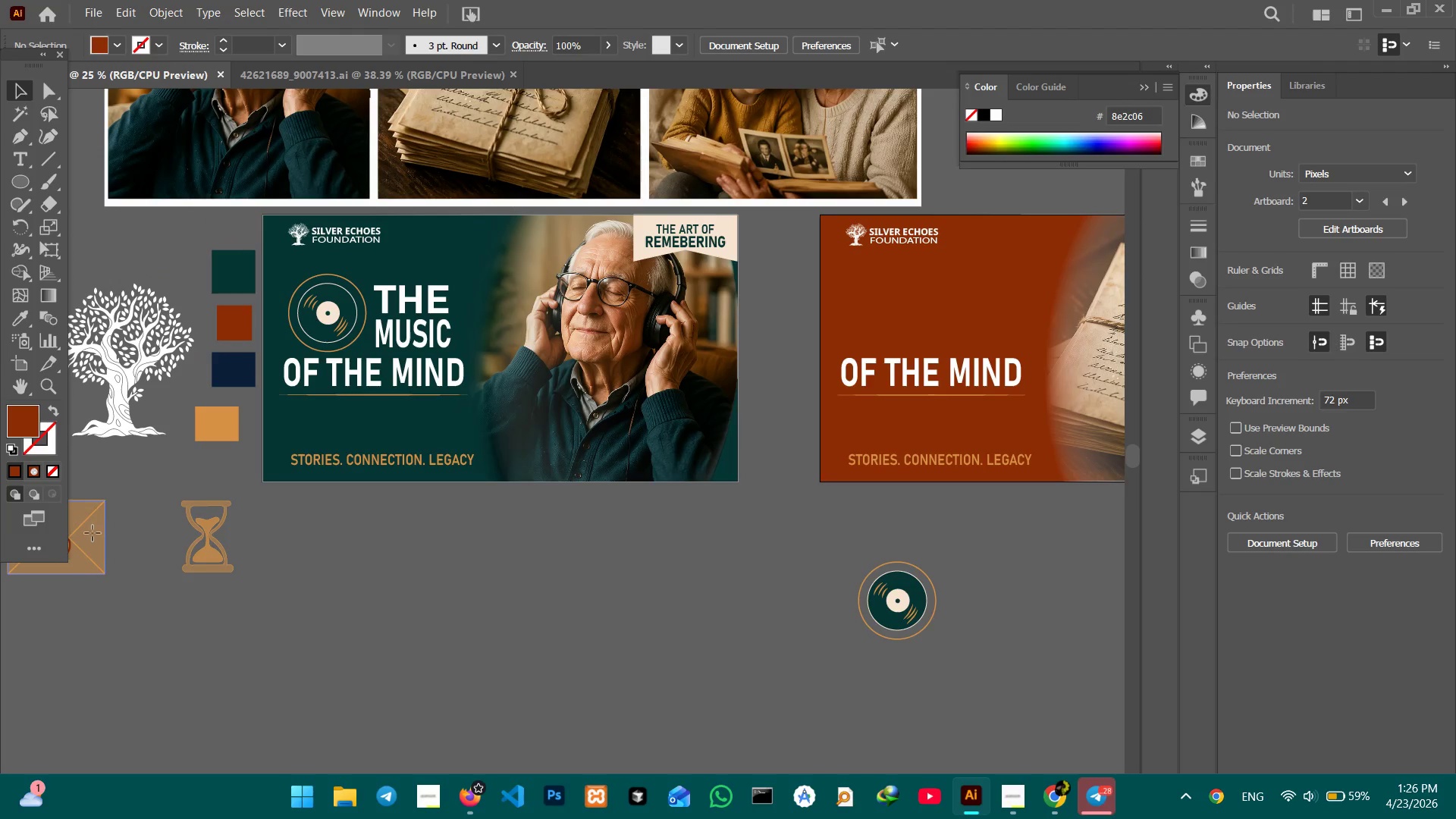 
left_click_drag(start_coordinate=[550, 549], to_coordinate=[721, 510])
 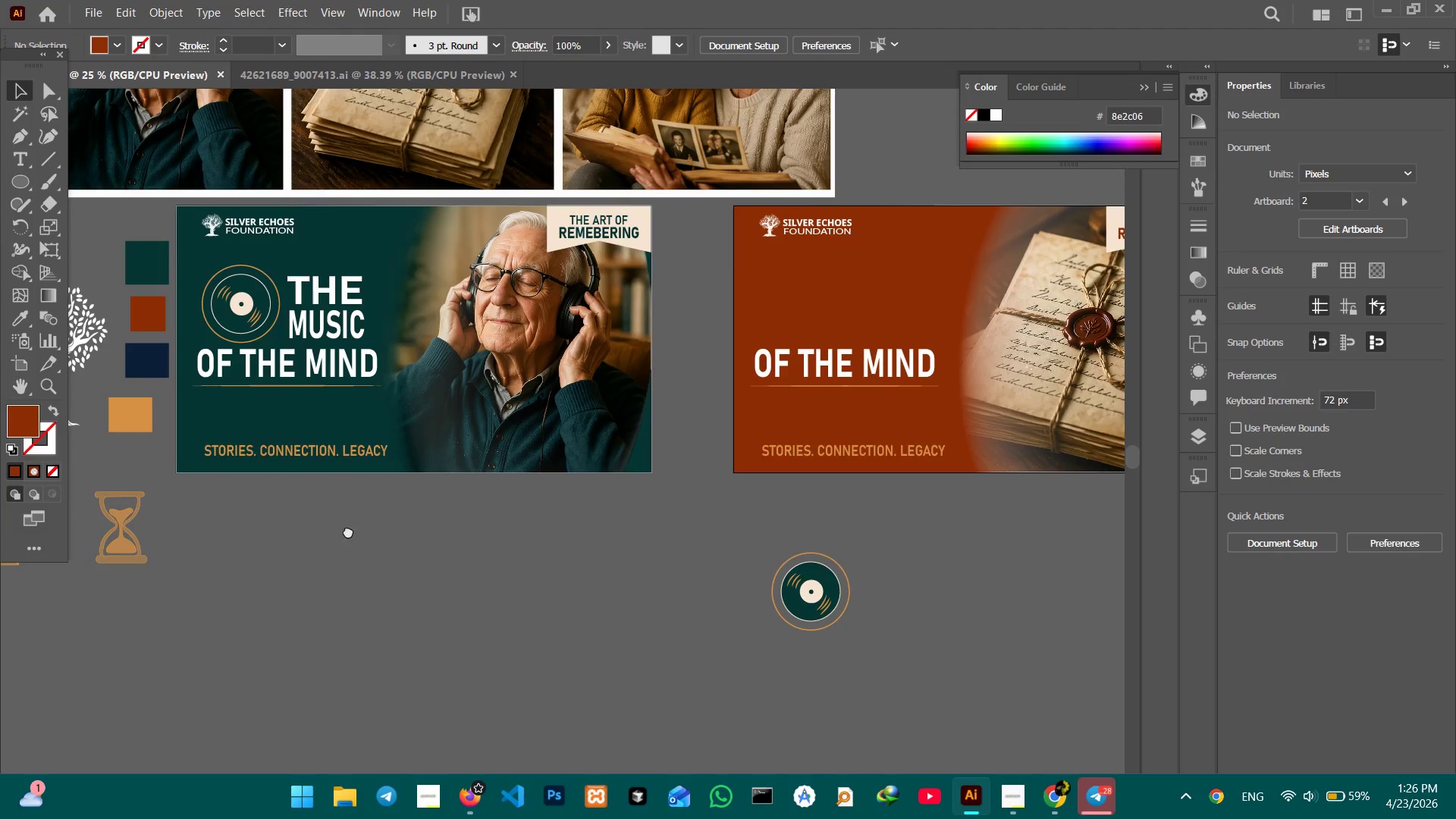 
left_click_drag(start_coordinate=[328, 521], to_coordinate=[412, 529])
 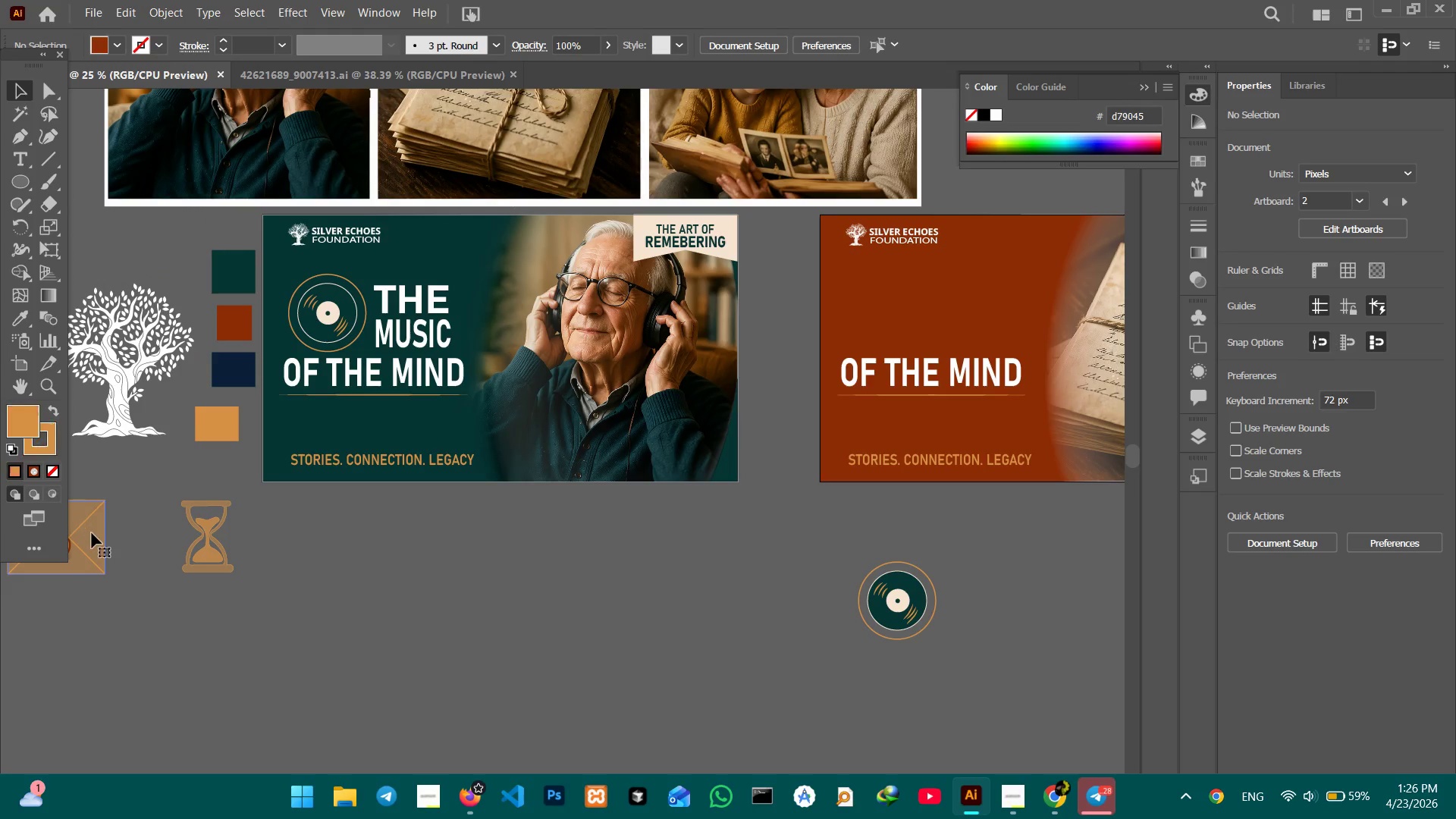 
key(Control+C)
 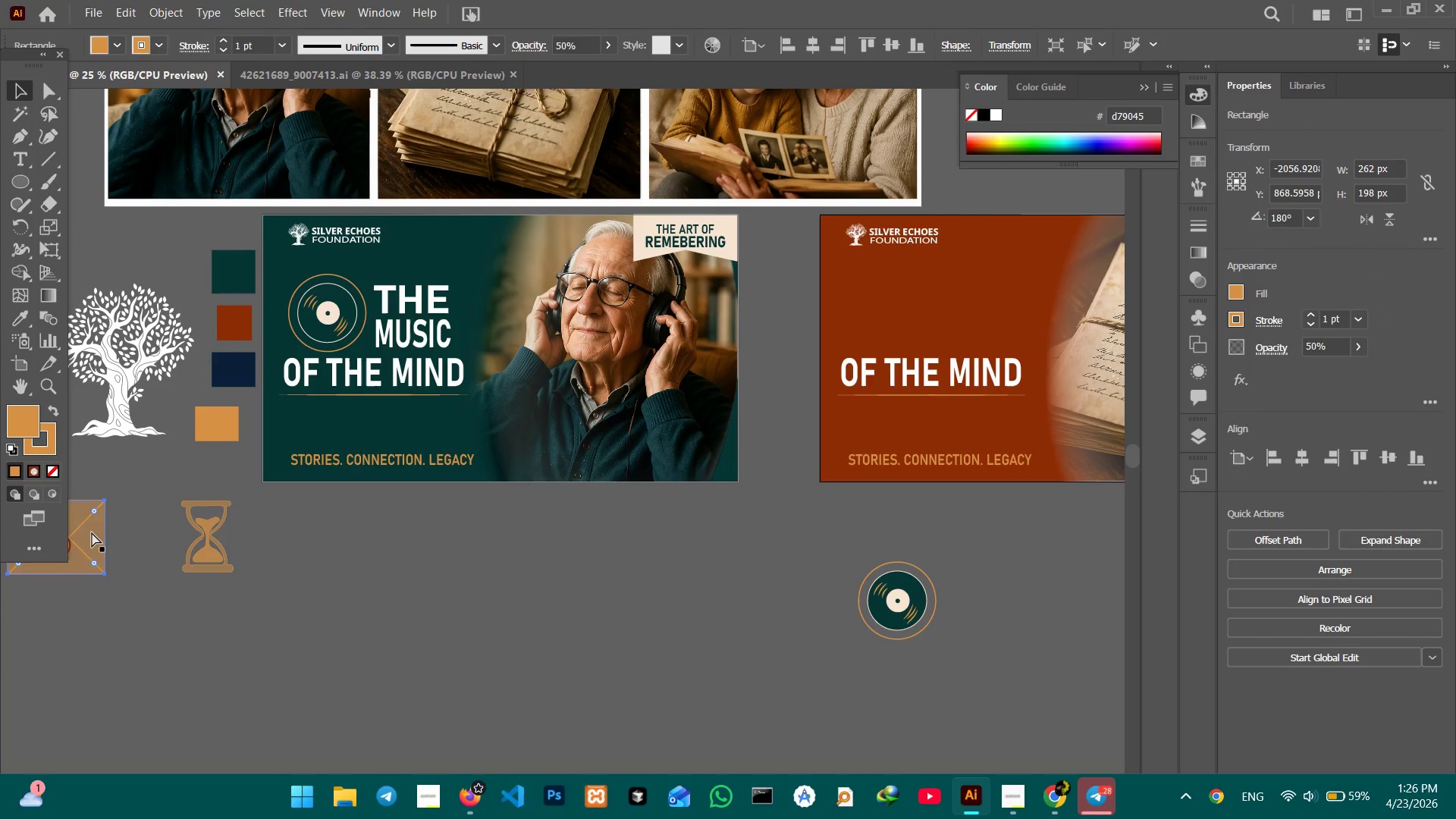 
key(Control+V)
 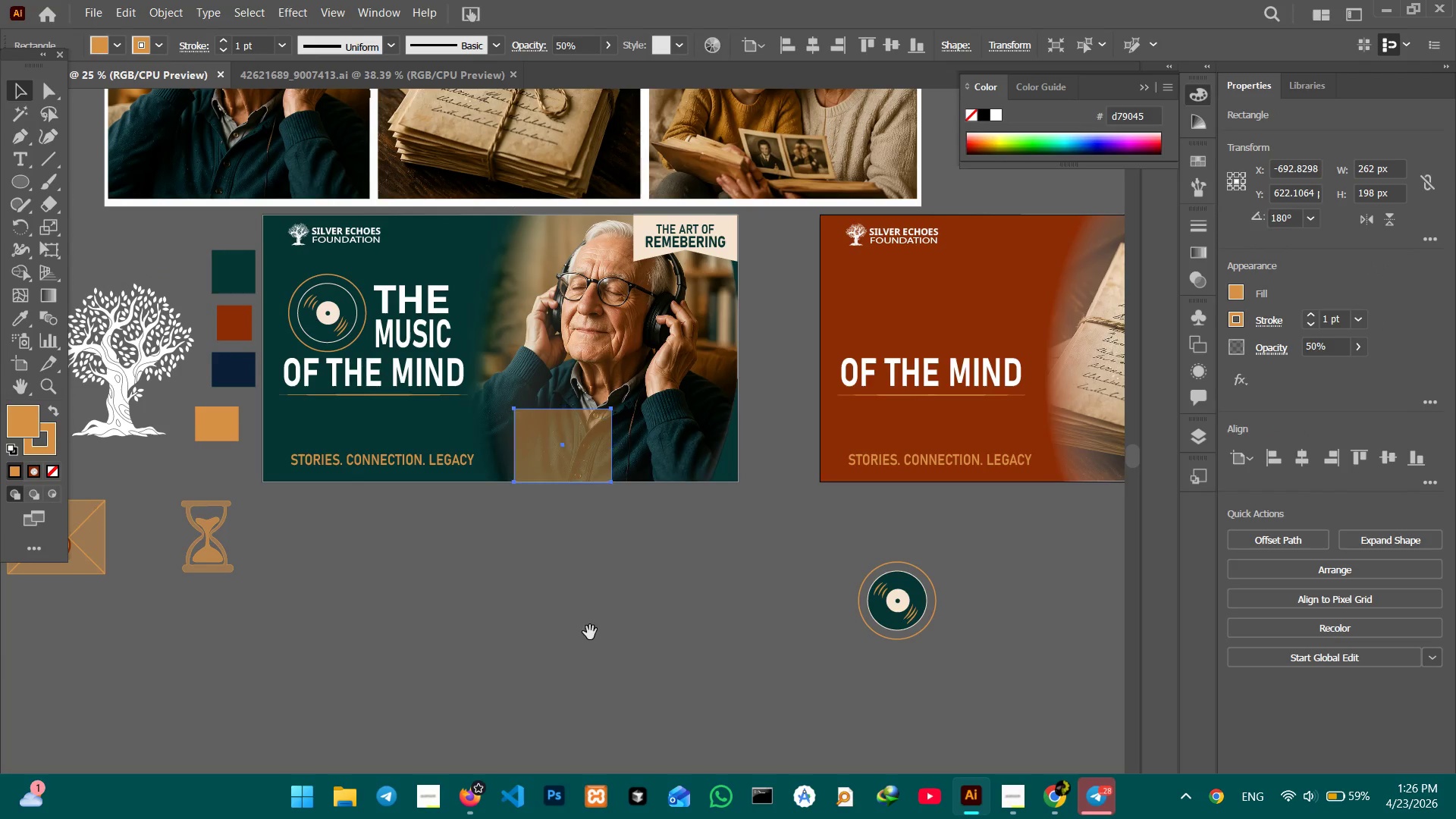 
hold_key(key=Space, duration=0.58)
 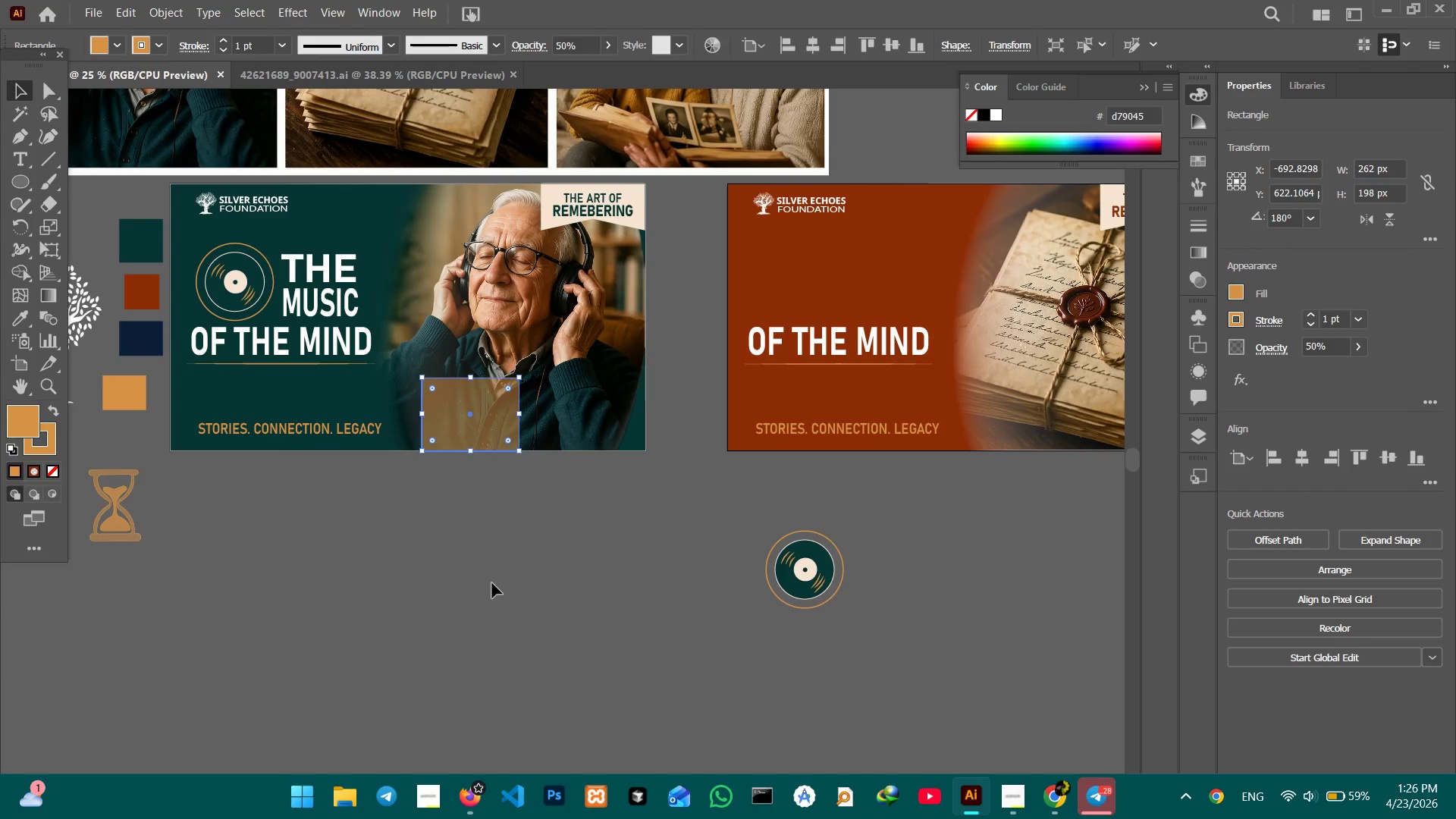 
left_click_drag(start_coordinate=[591, 632], to_coordinate=[498, 601])
 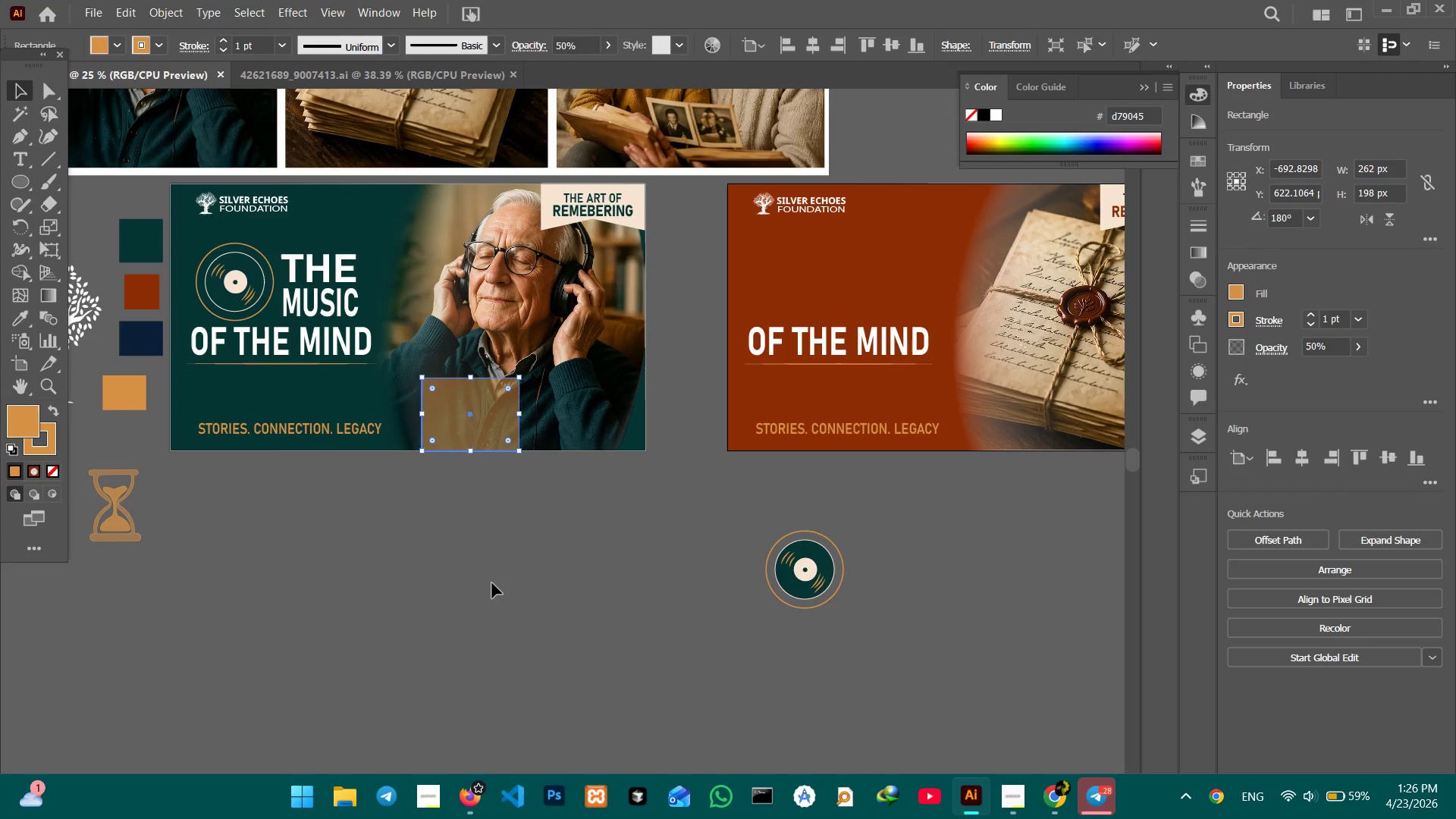 
key(Backspace)
 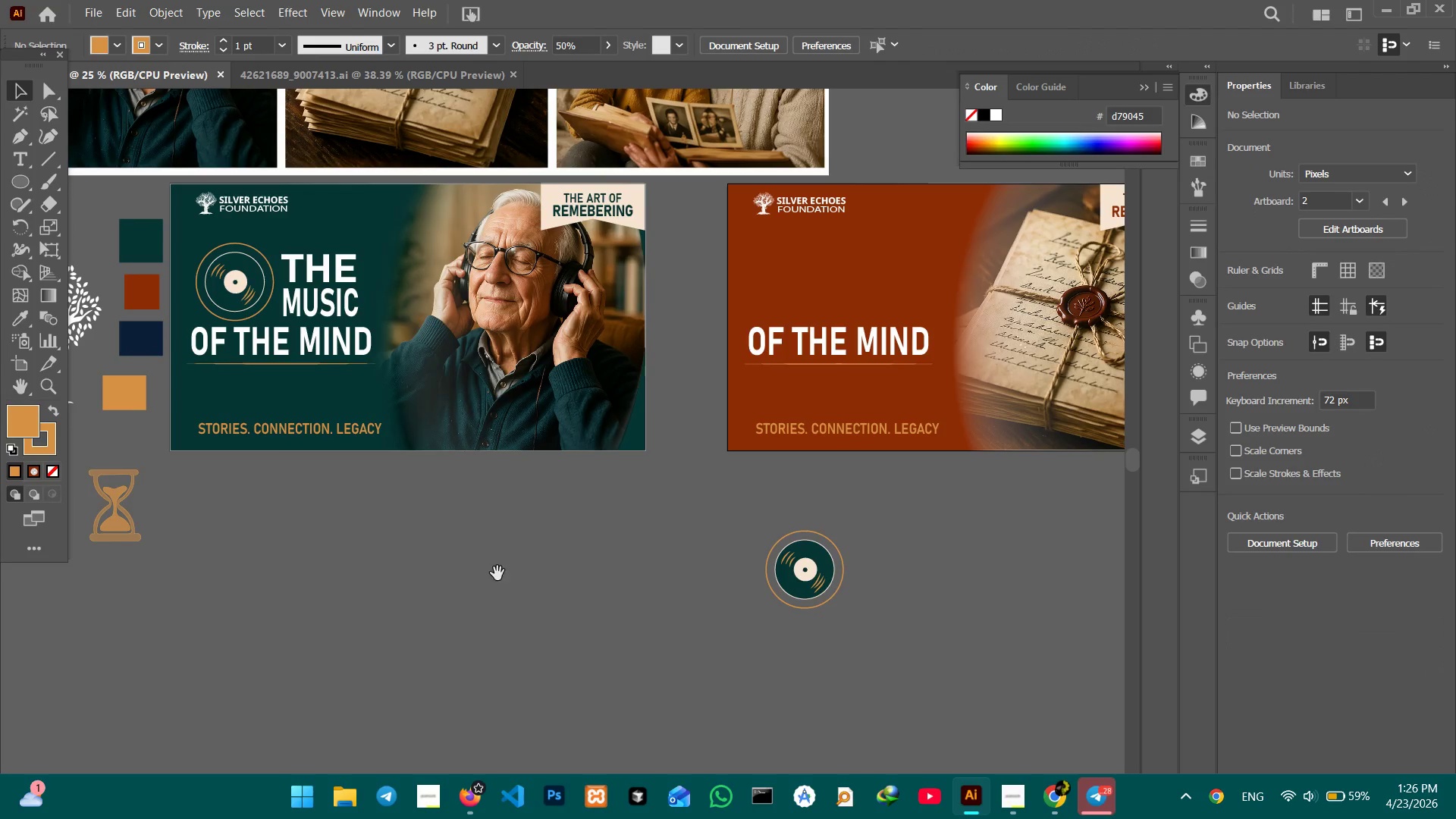 
hold_key(key=Space, duration=1.39)
 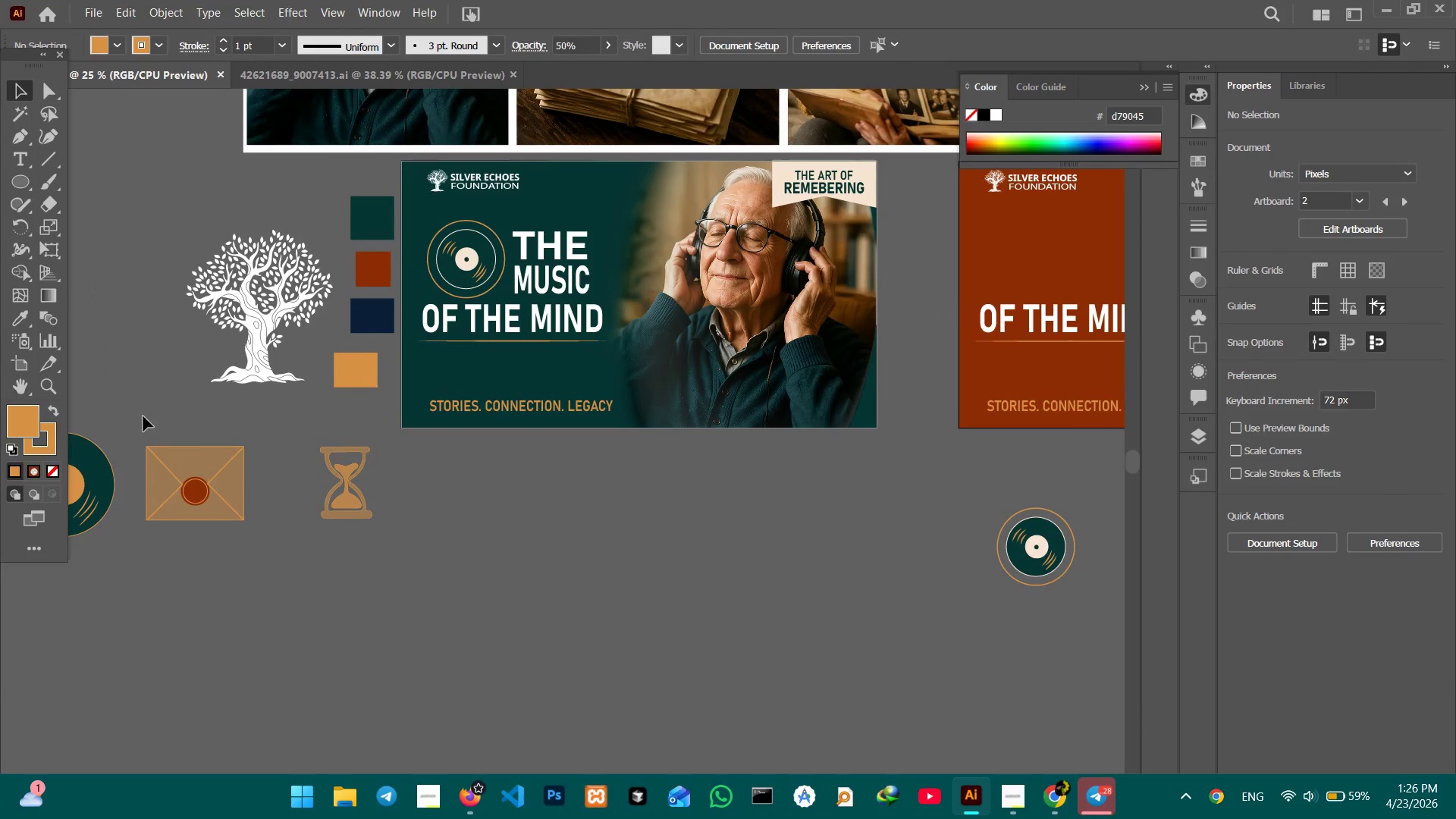 
left_click_drag(start_coordinate=[544, 559], to_coordinate=[682, 541])
 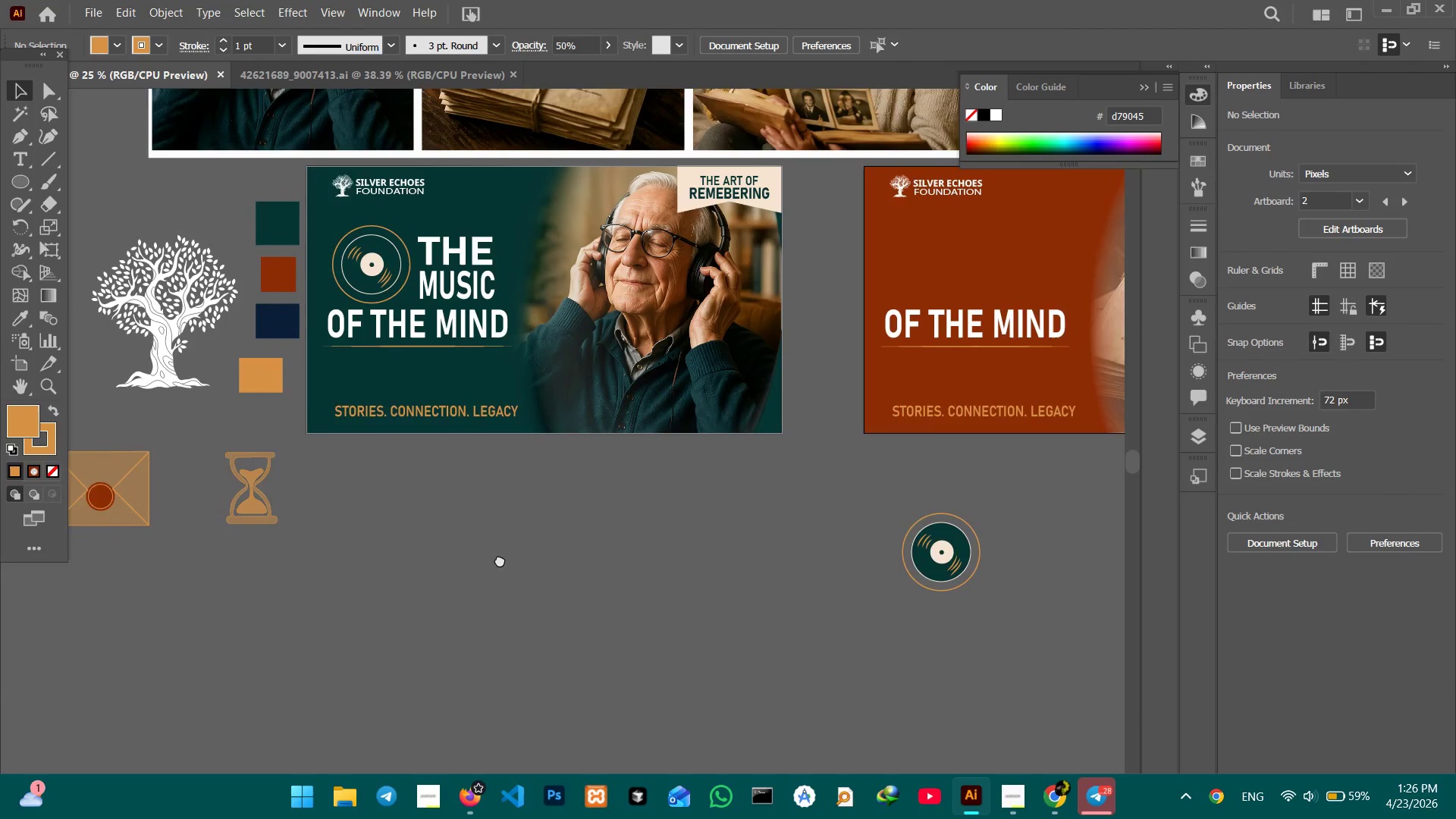 
left_click_drag(start_coordinate=[458, 560], to_coordinate=[553, 554])
 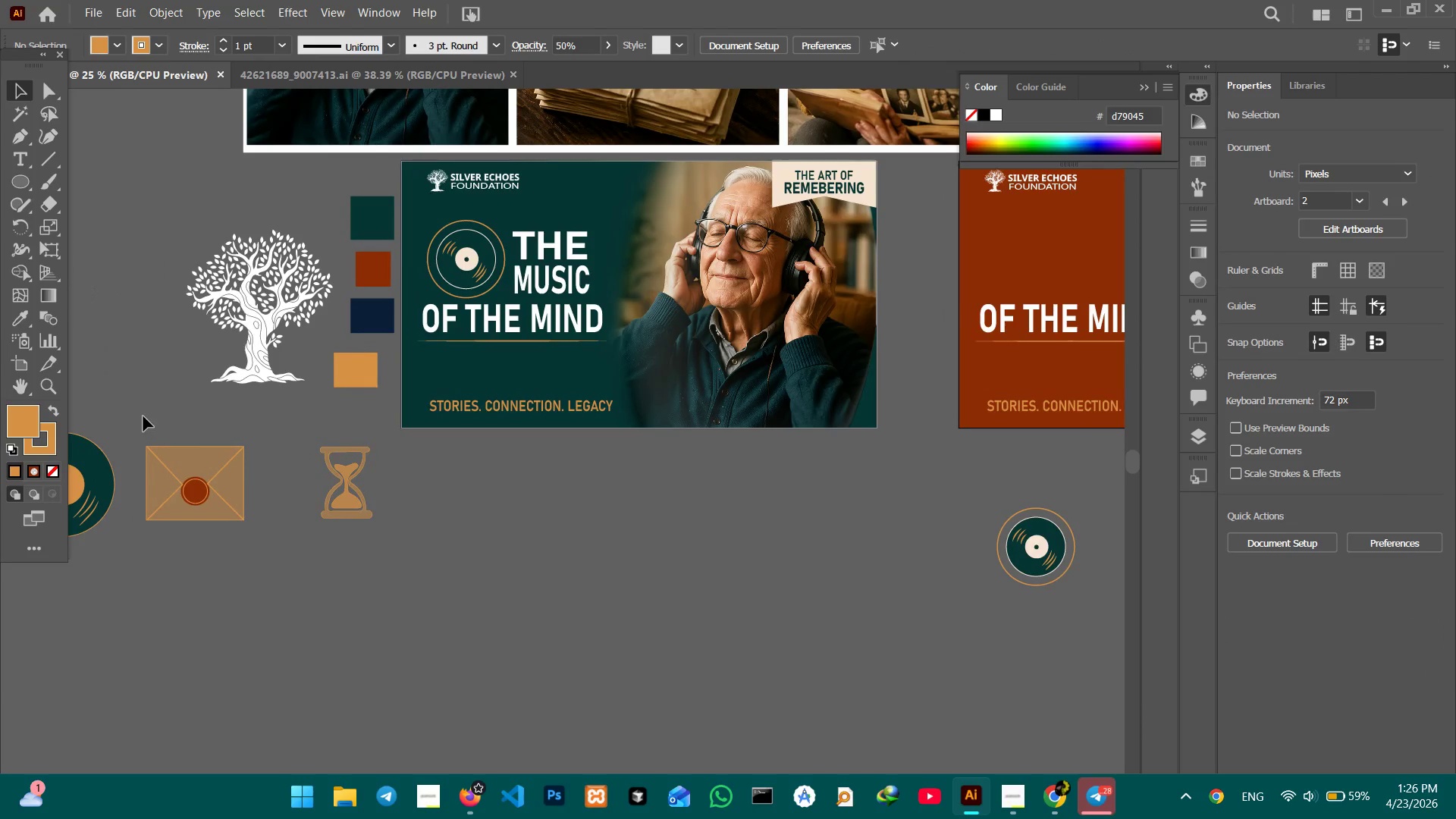 
left_click_drag(start_coordinate=[143, 416], to_coordinate=[257, 539])
 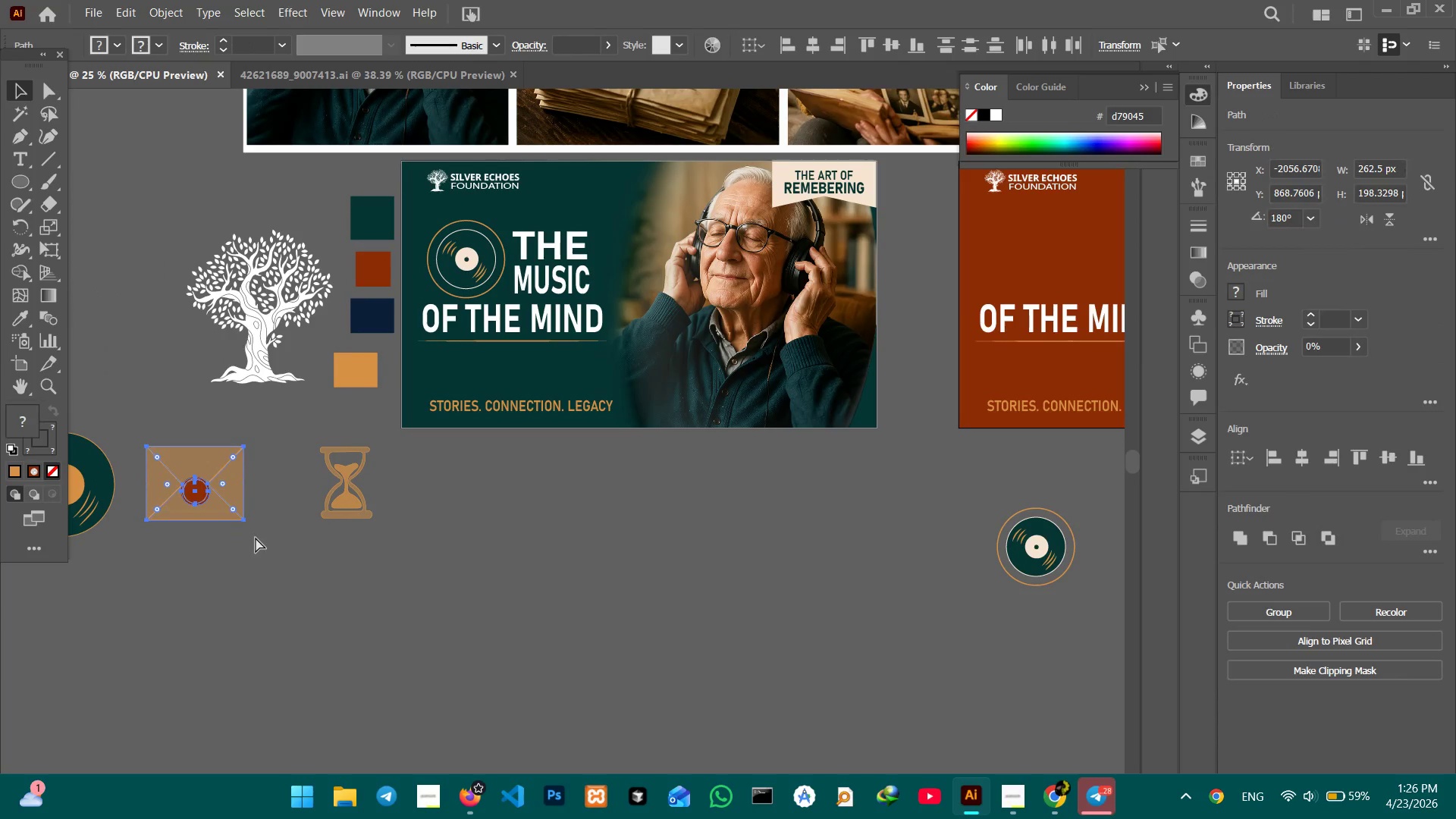 
key(Control+C)
 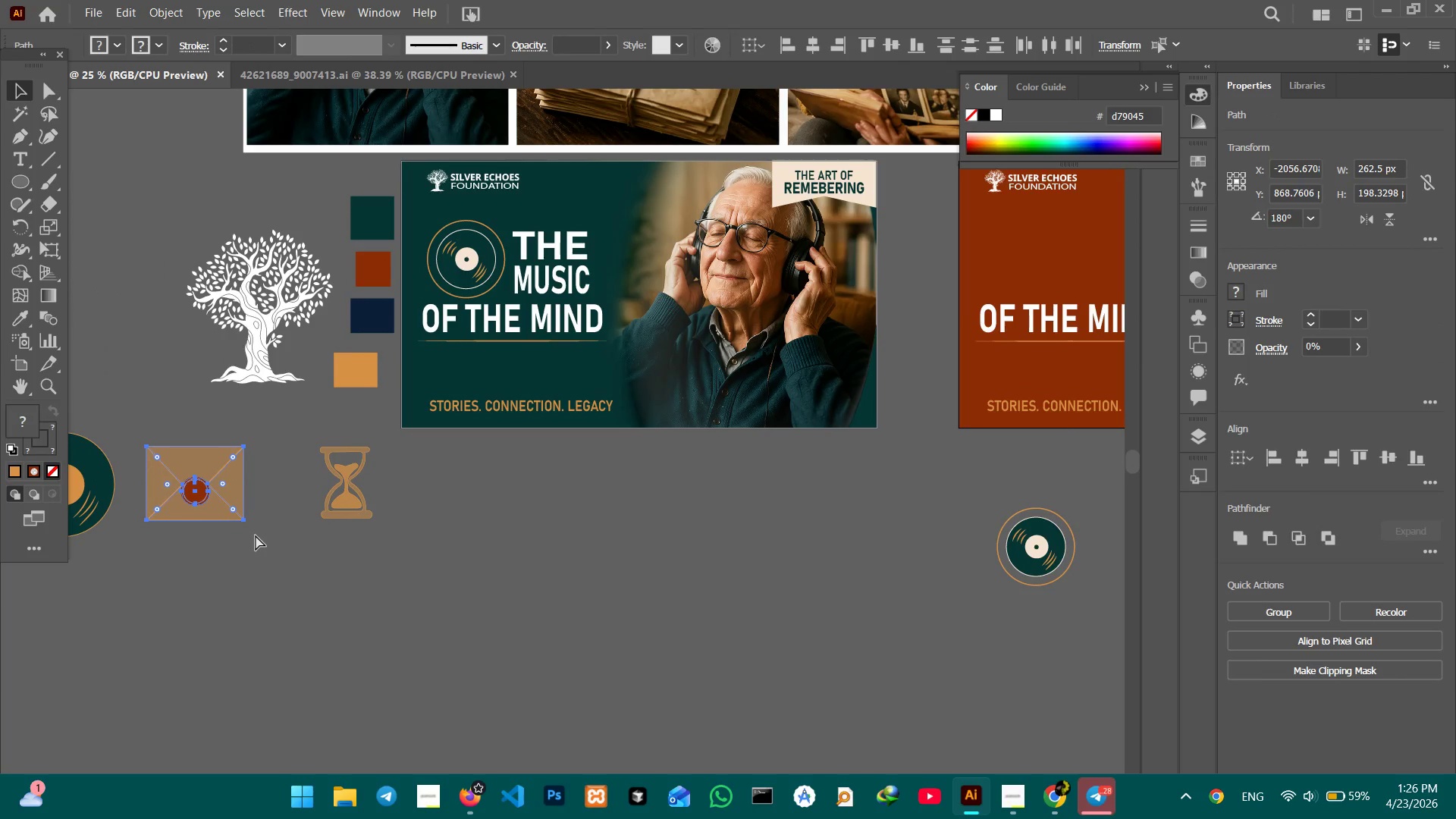 
key(Control+V)
 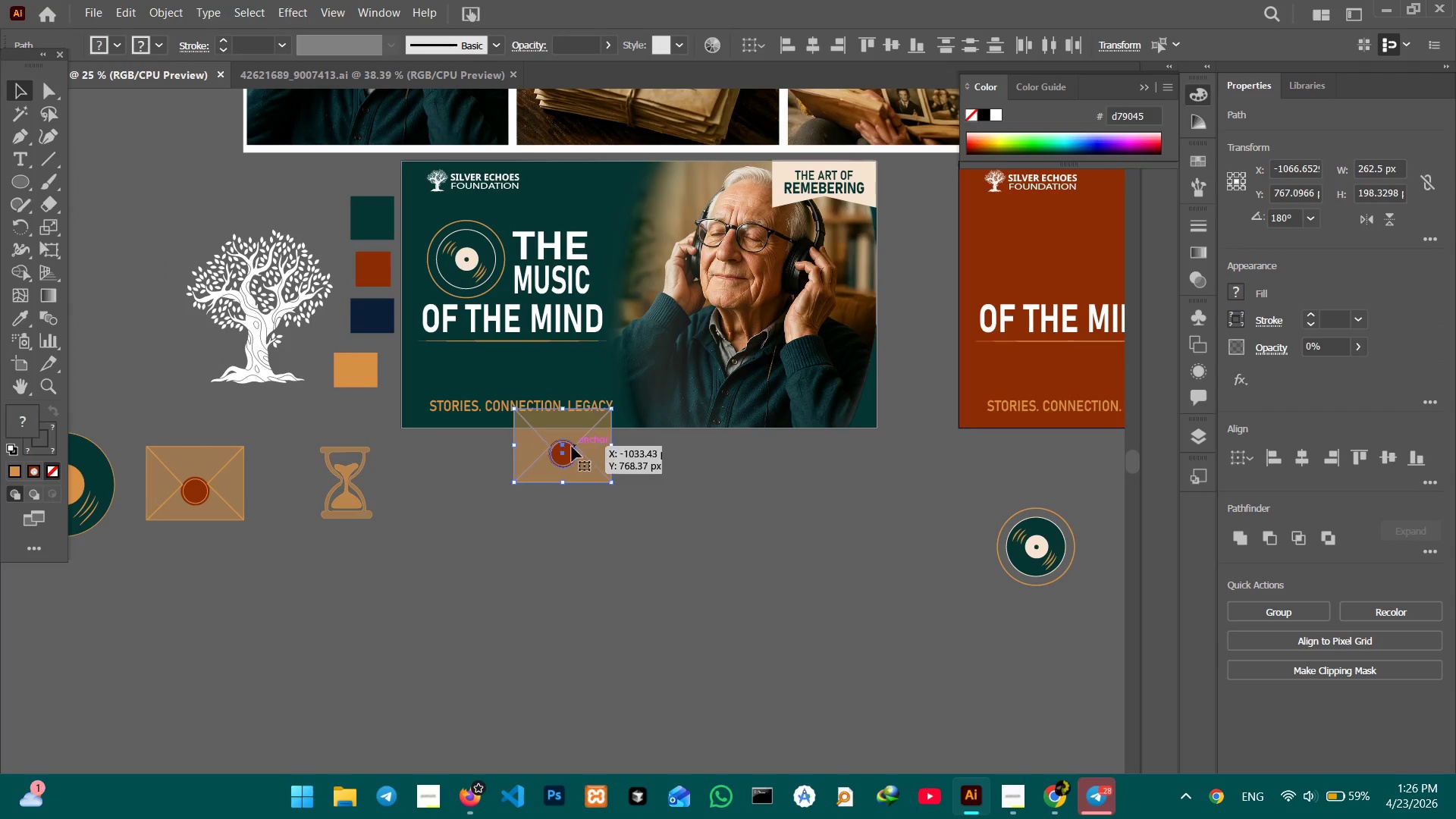 
left_click_drag(start_coordinate=[567, 448], to_coordinate=[858, 543])
 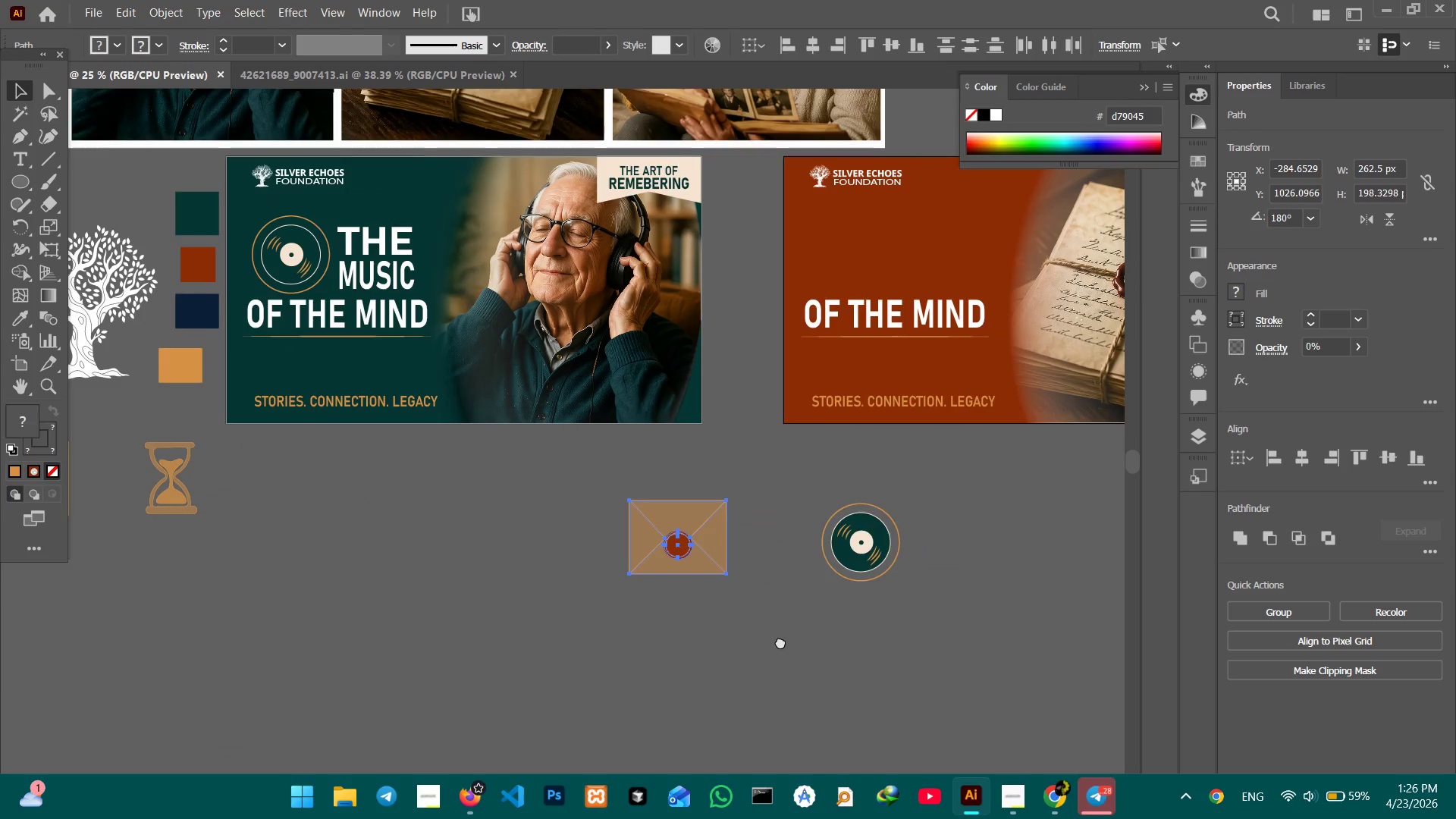 
hold_key(key=Space, duration=1.51)
 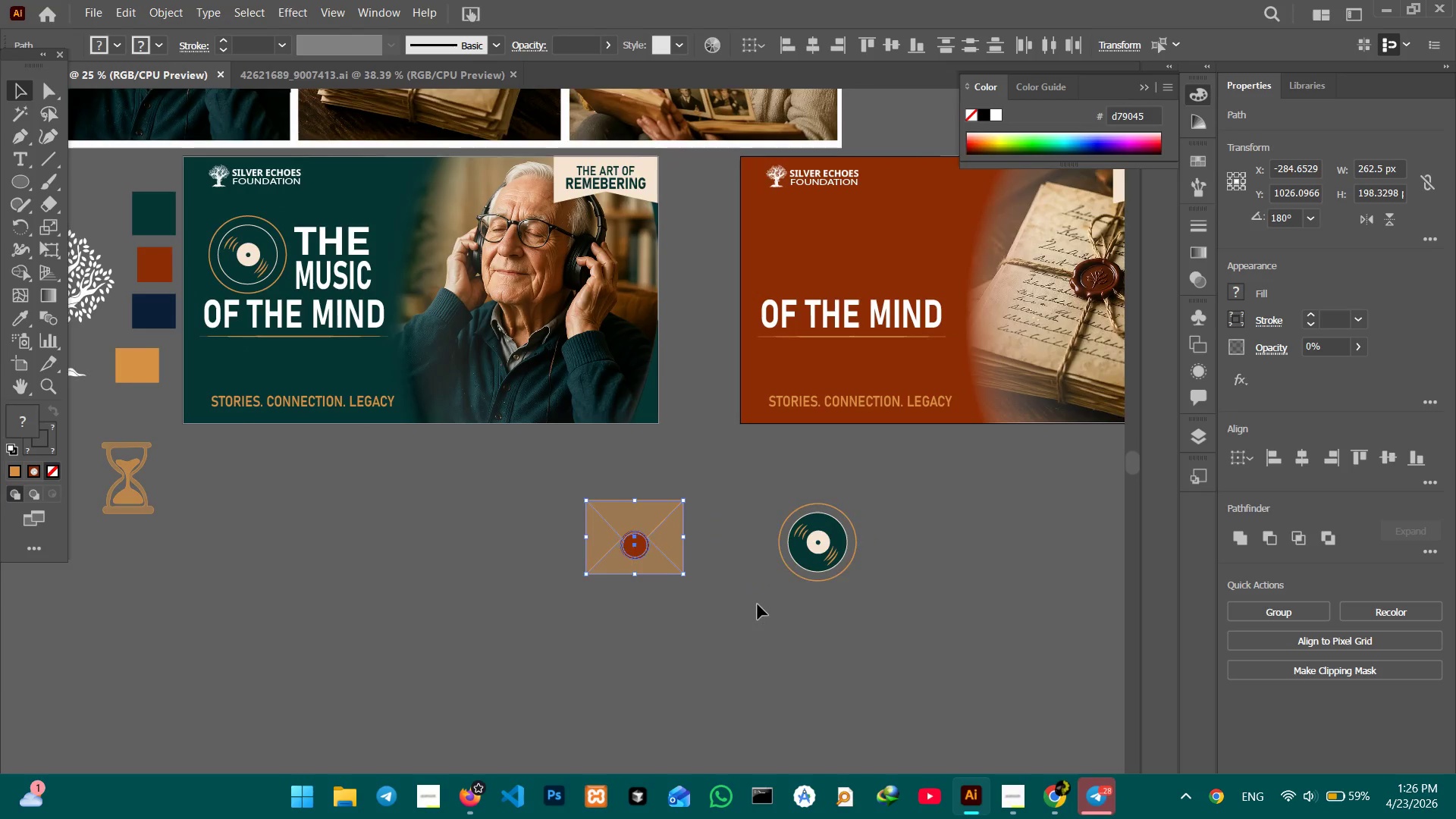 
left_click_drag(start_coordinate=[968, 646], to_coordinate=[748, 642])
 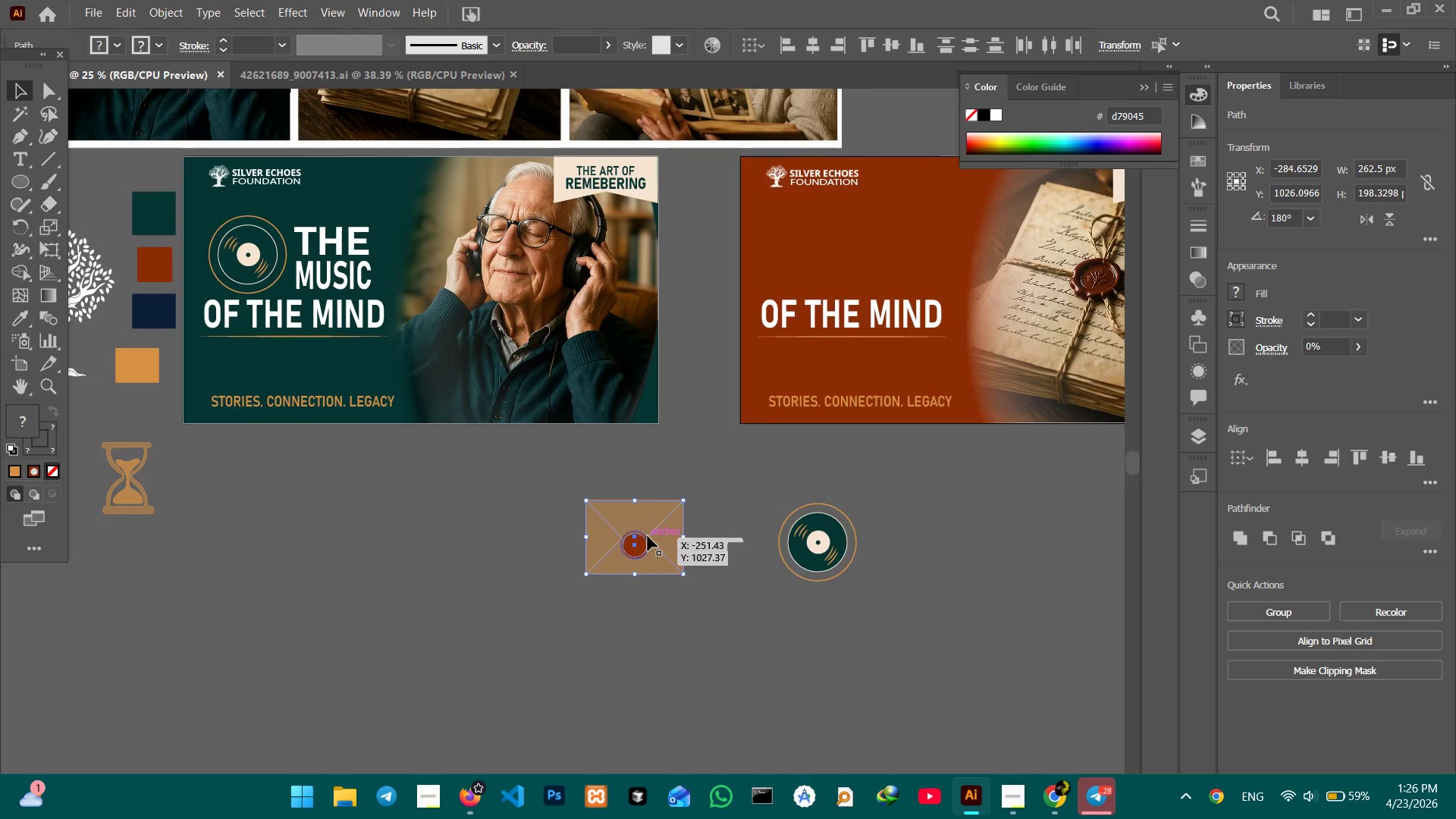 
hold_key(key=Space, duration=0.47)
 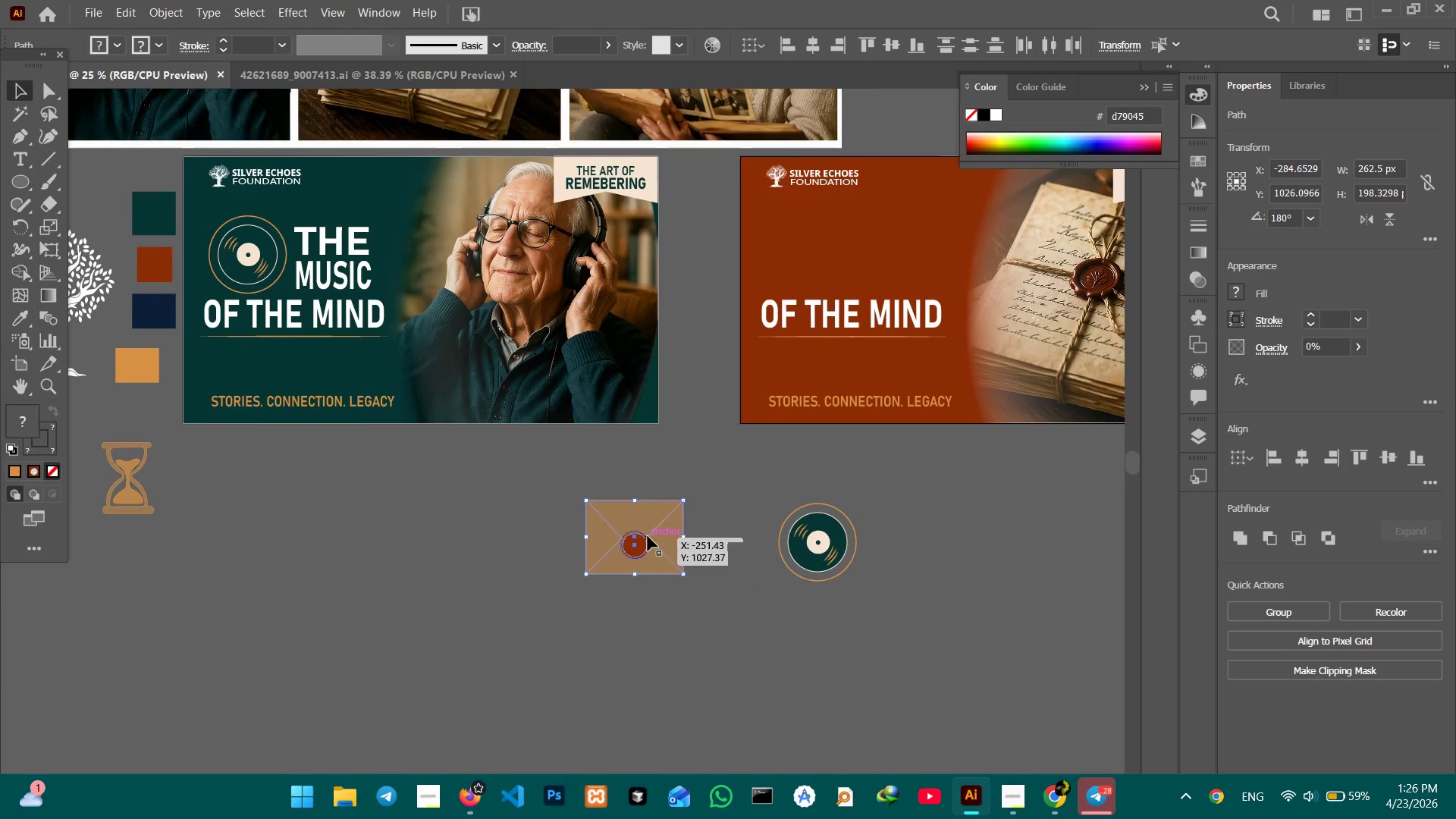 
hold_key(key=Space, duration=1.44)
 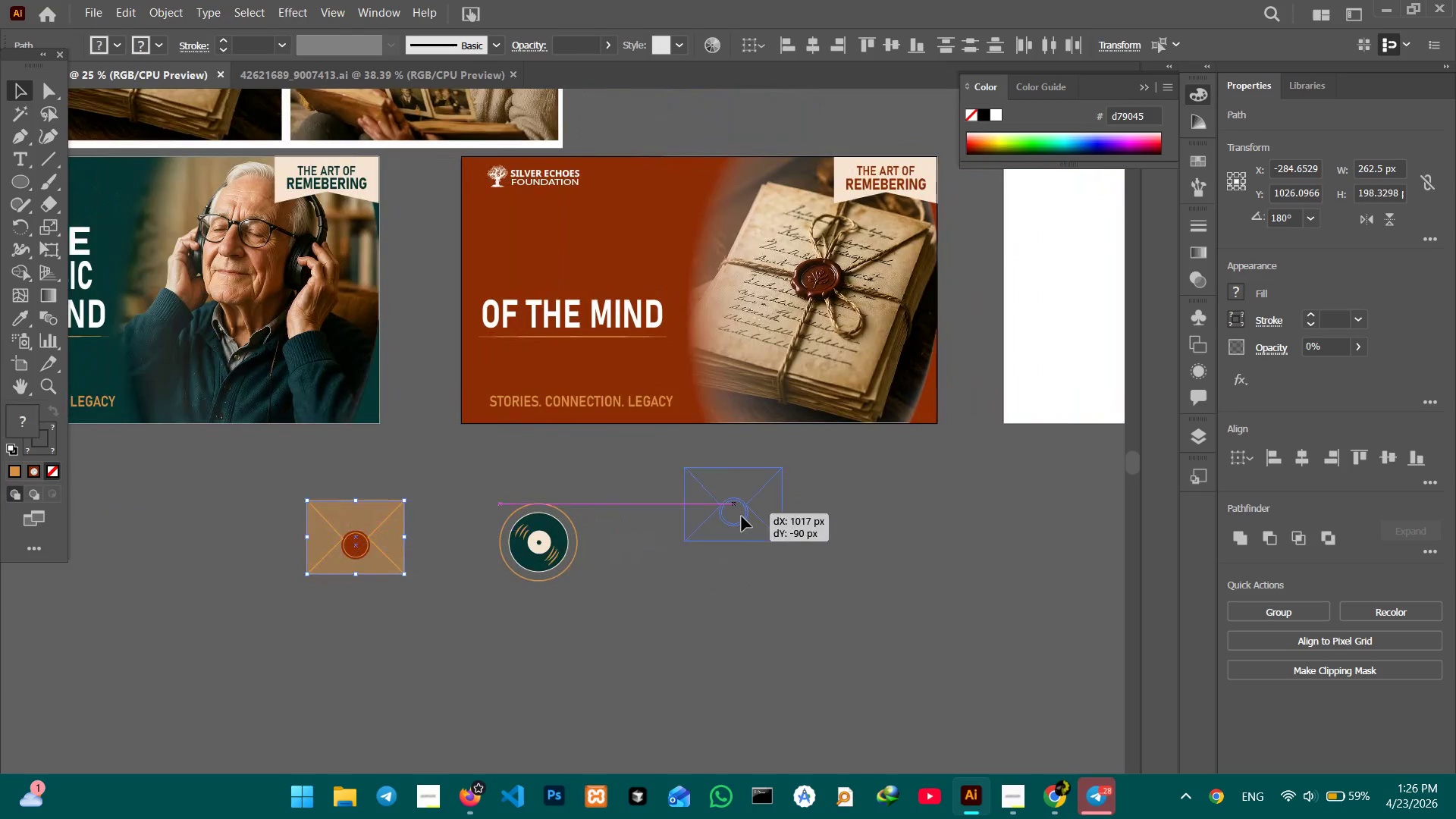 
left_click_drag(start_coordinate=[645, 537], to_coordinate=[366, 538])
 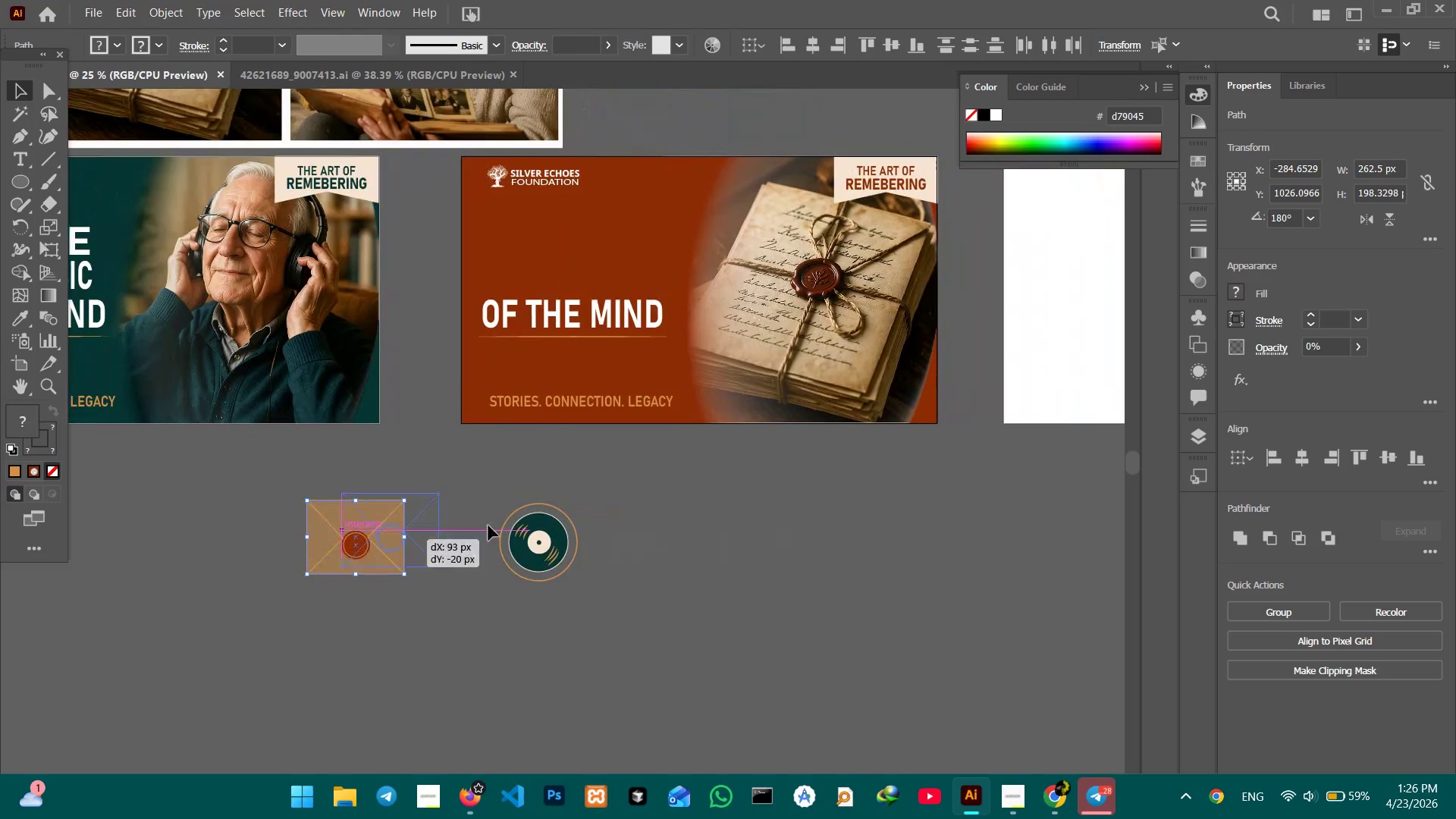 
left_click_drag(start_coordinate=[362, 547], to_coordinate=[652, 513])
 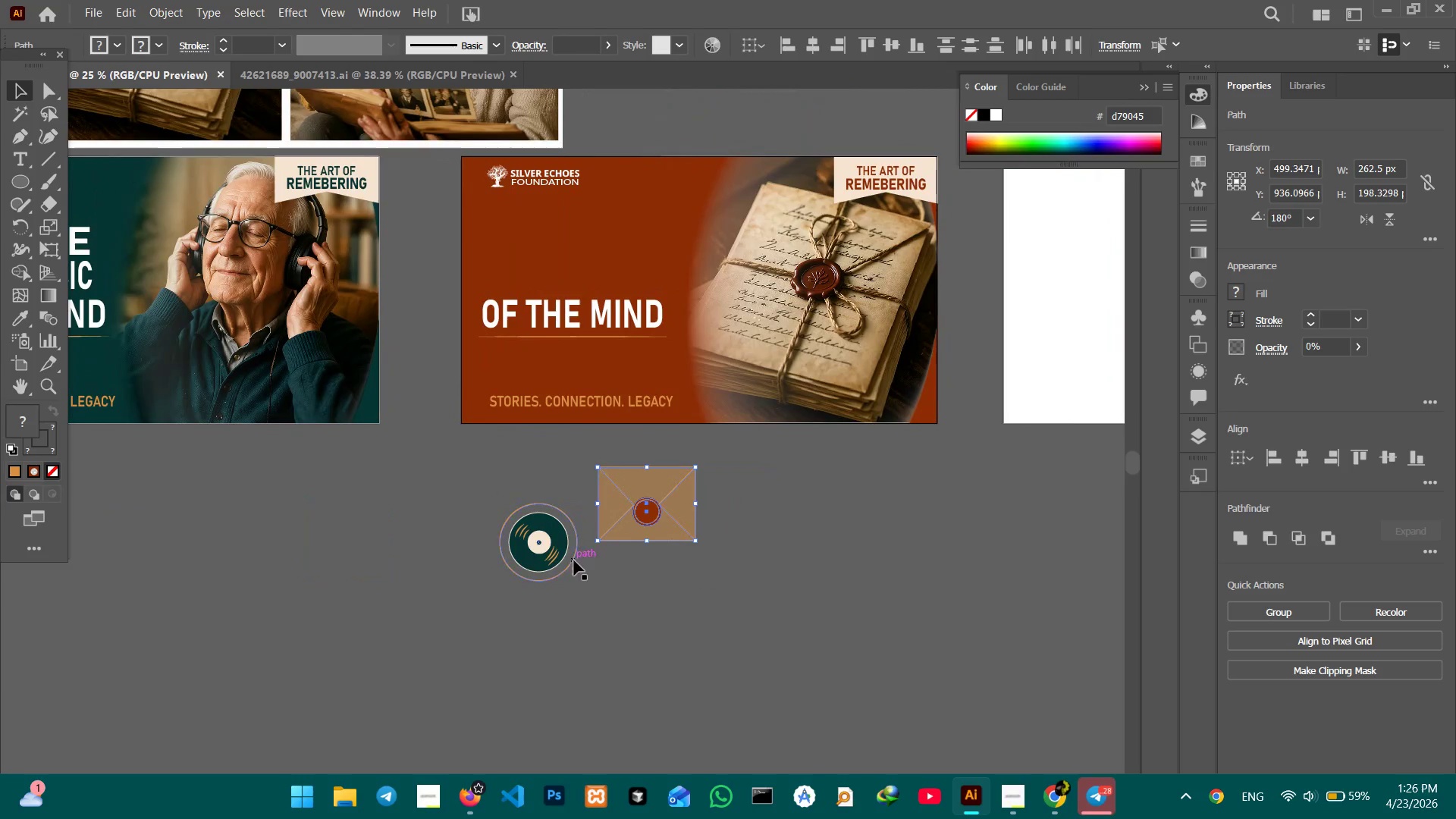 
left_click([574, 560])
 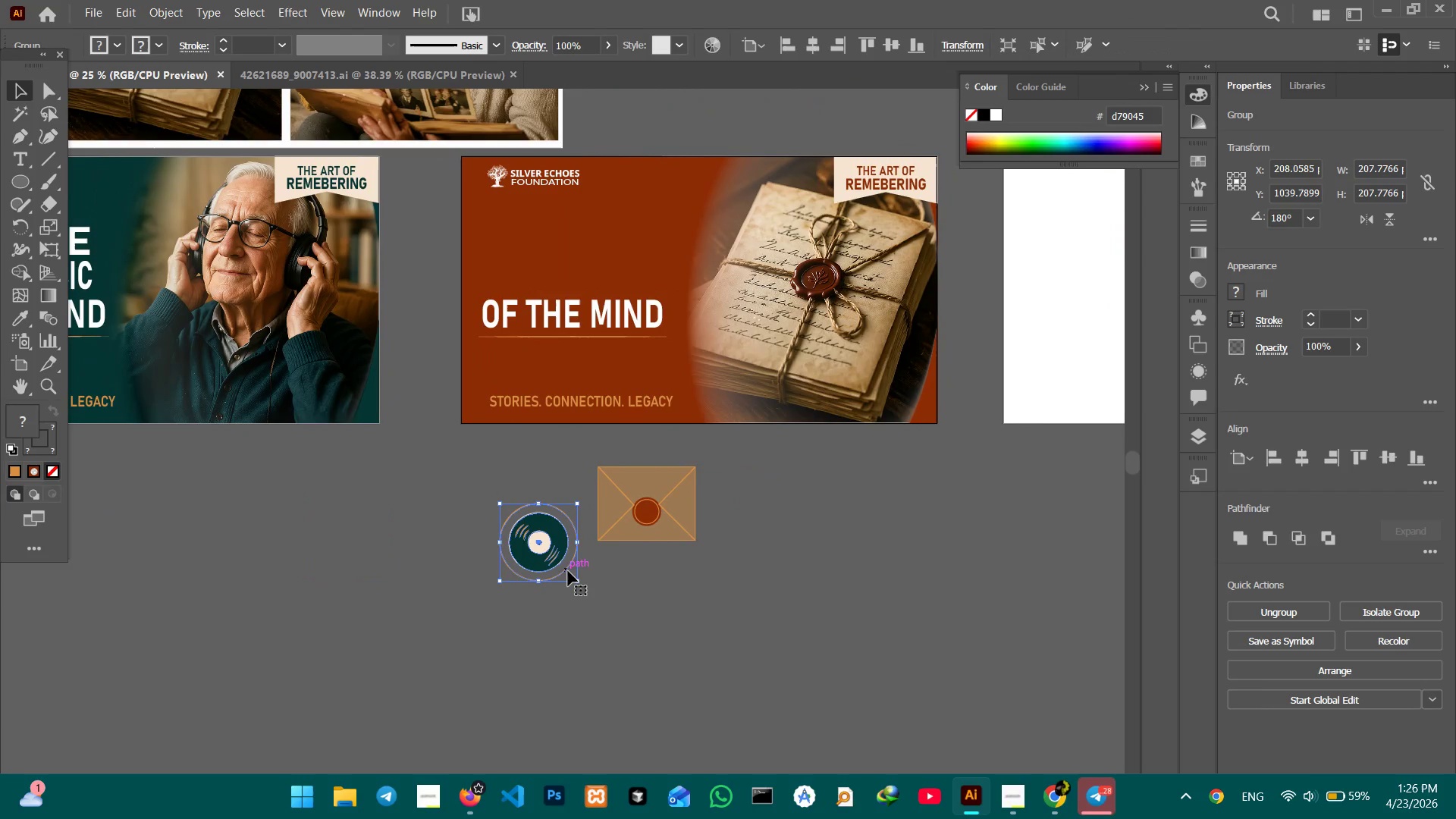 
double_click([567, 571])
 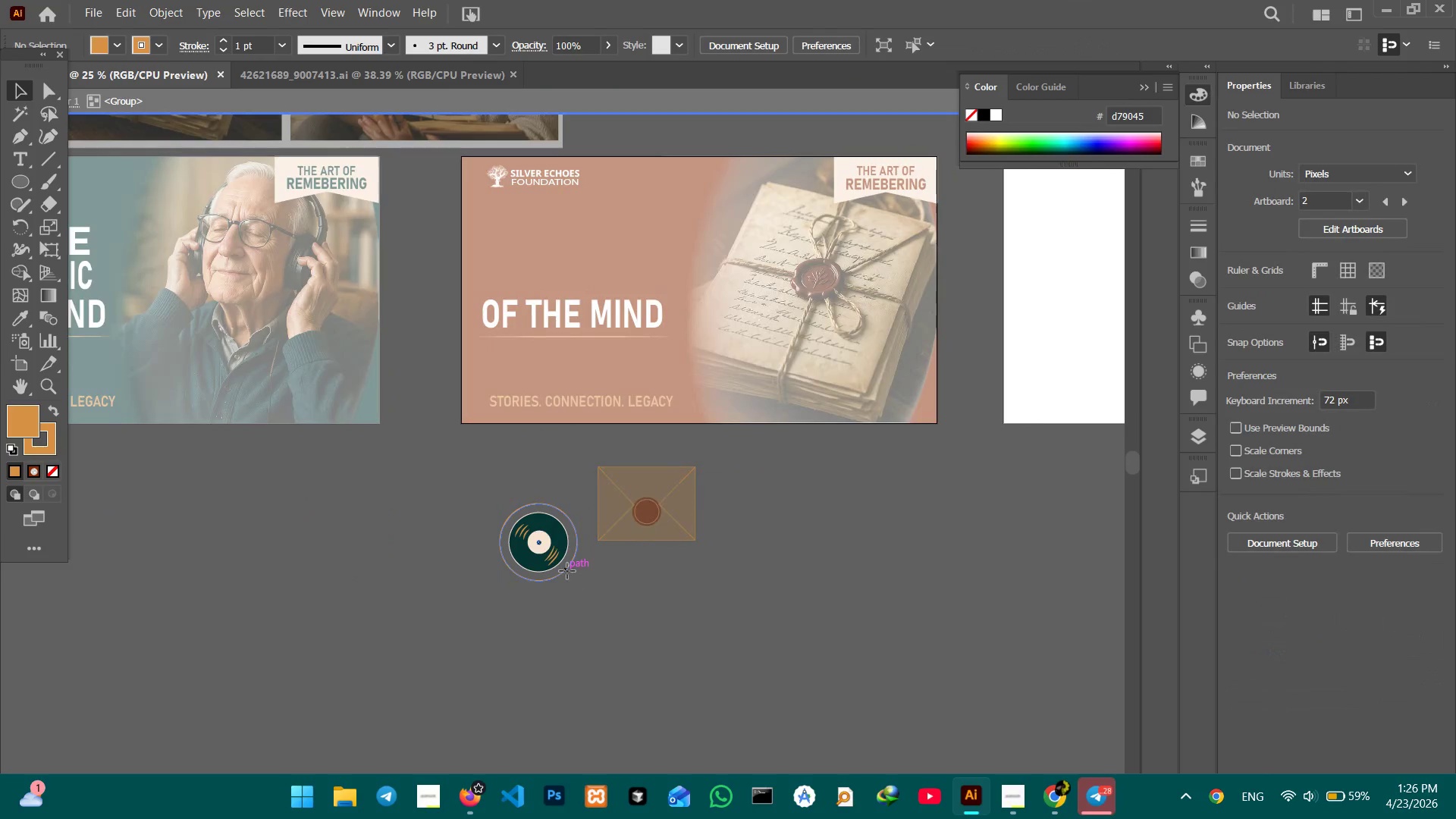 
triple_click([567, 571])
 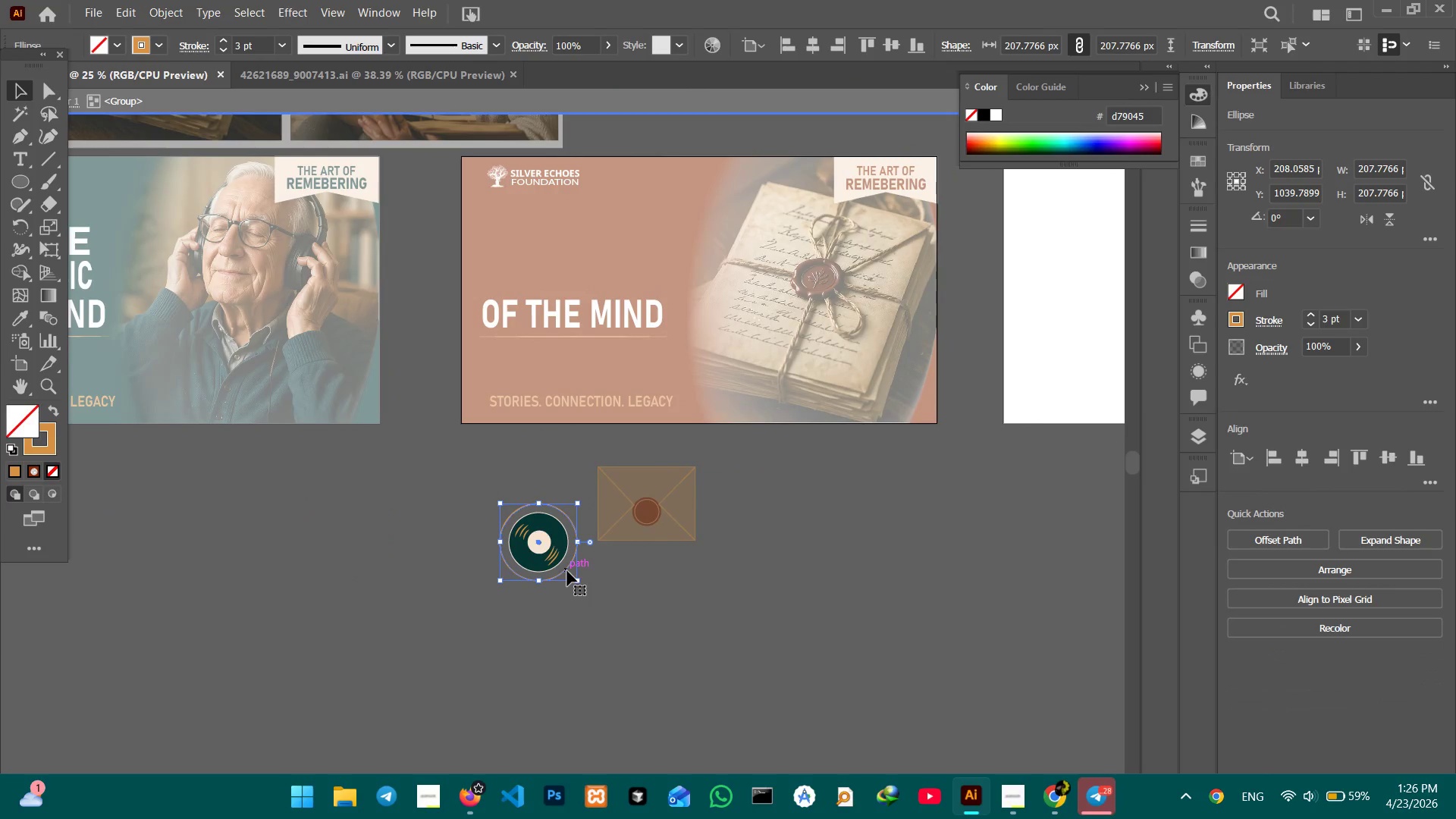 
key(Control+C)
 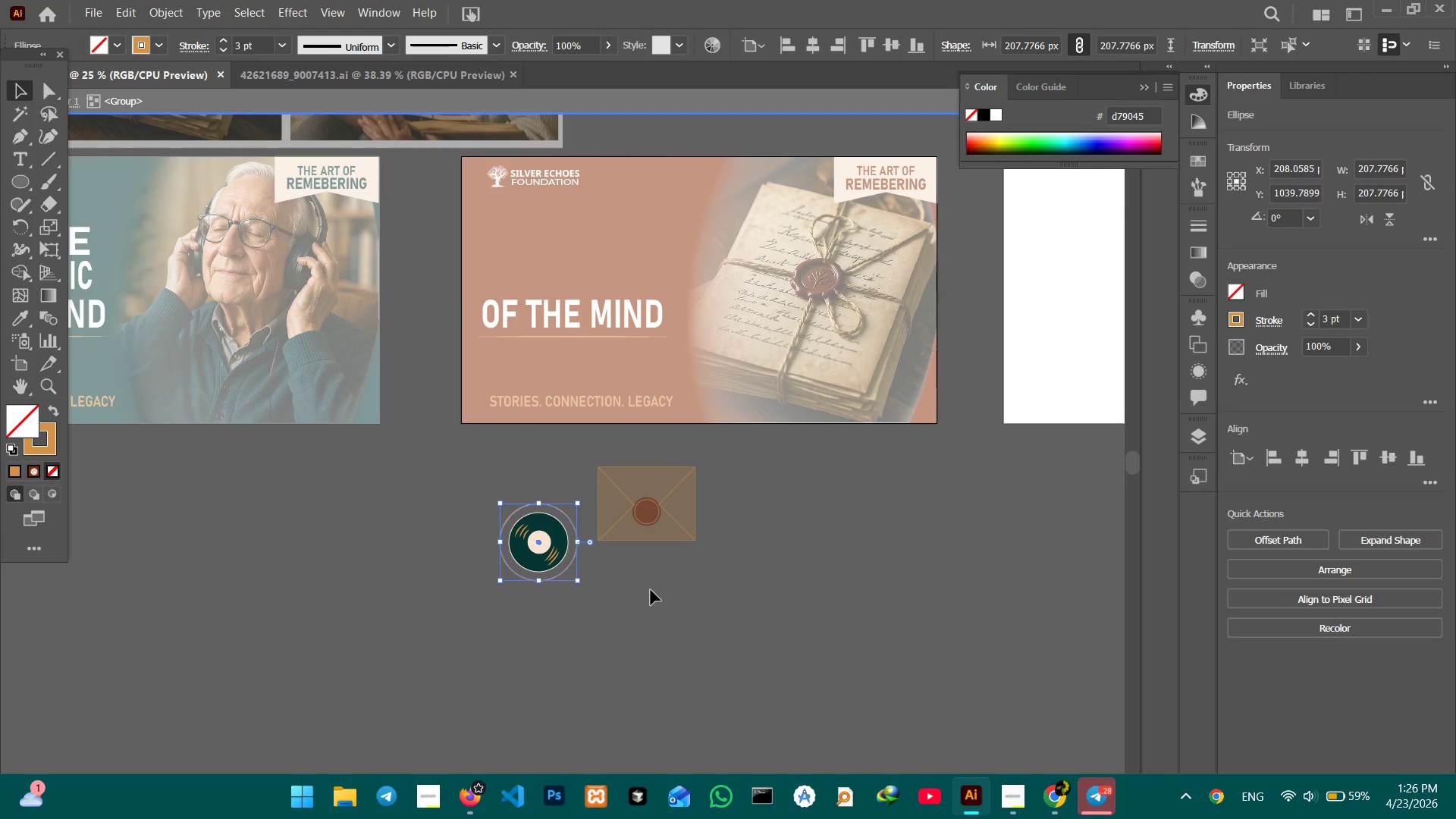 
double_click([651, 590])
 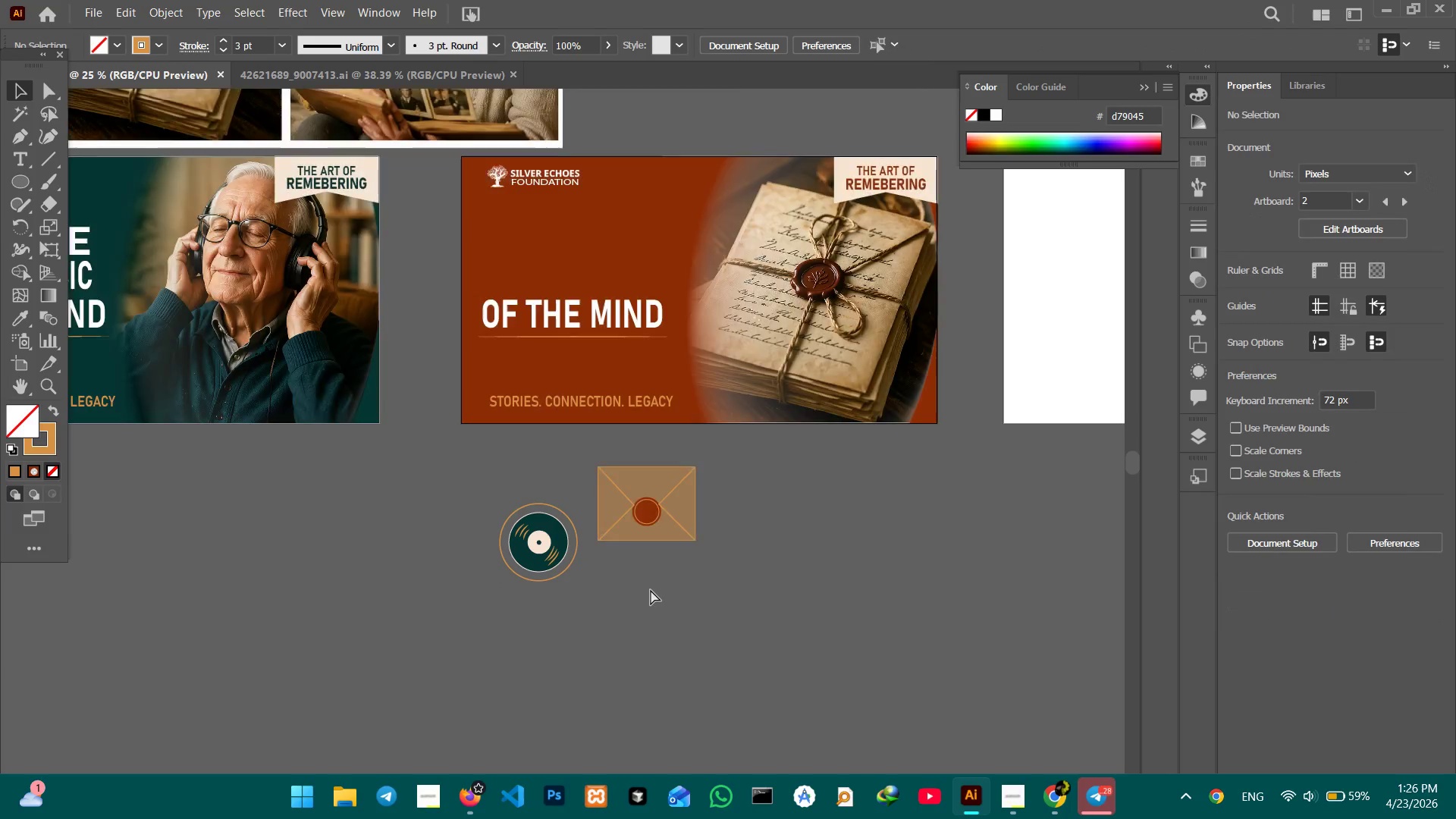 
key(Control+V)
 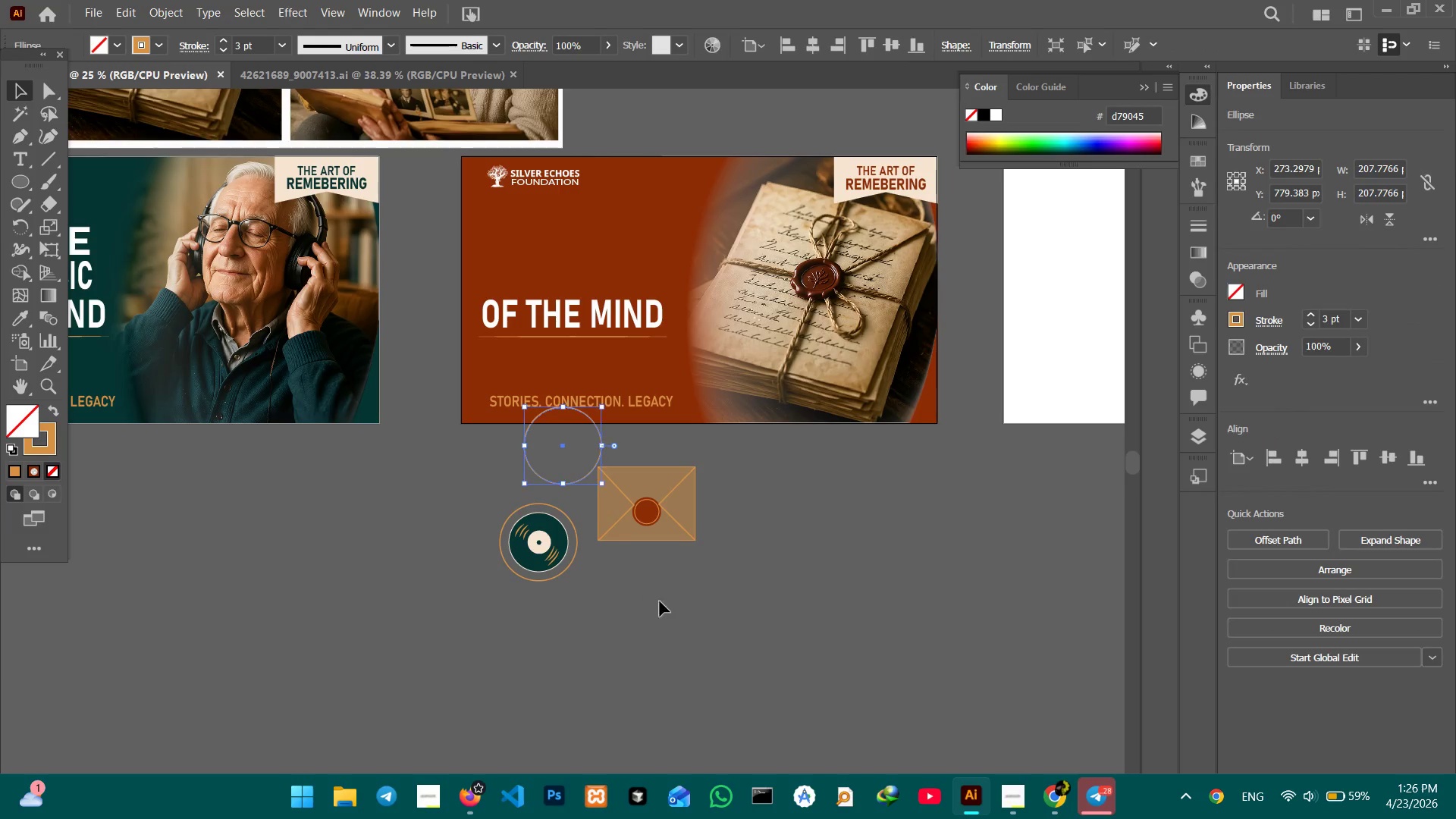 
key(Control+Equal)
 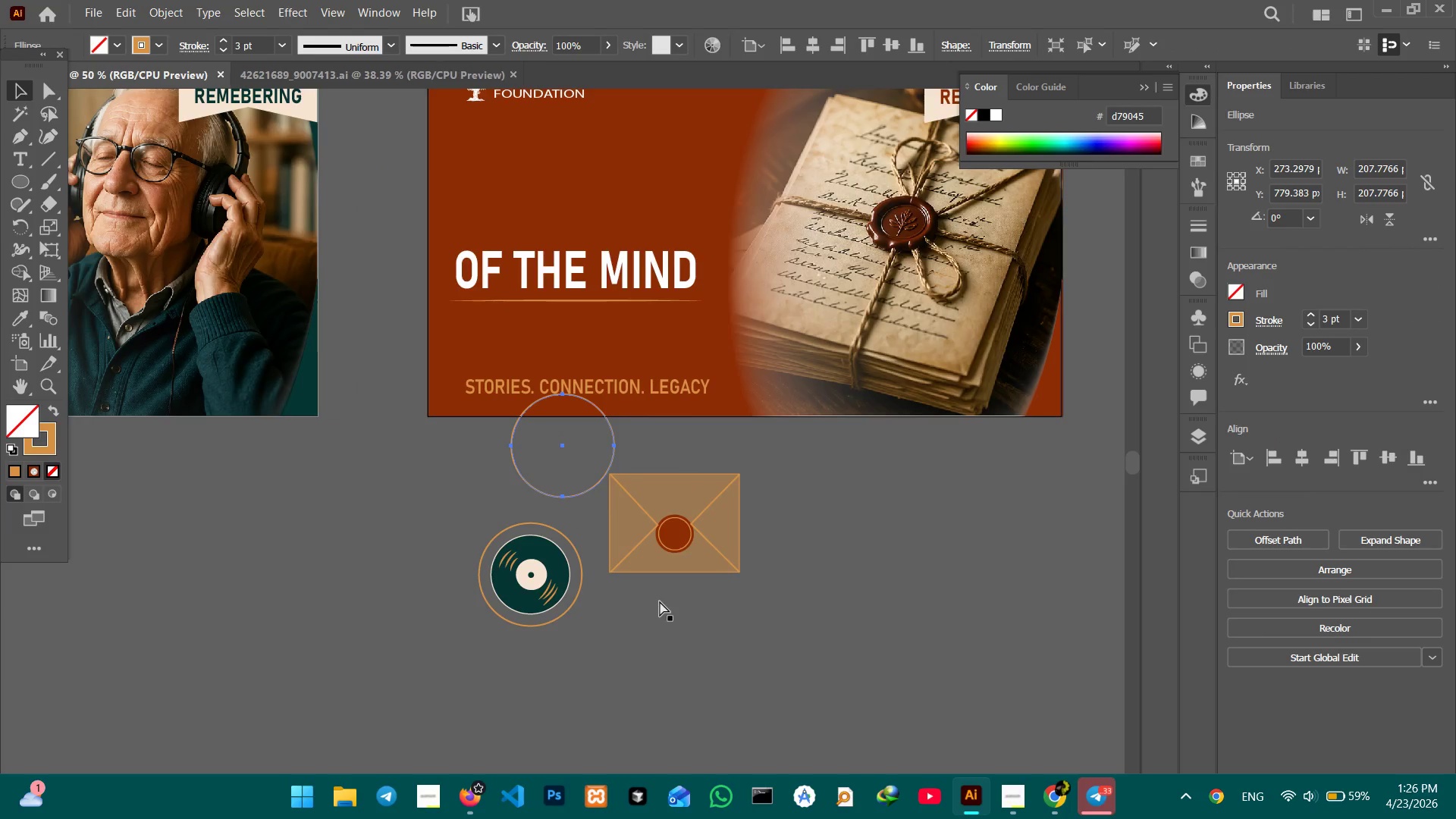 
key(Control+Equal)
 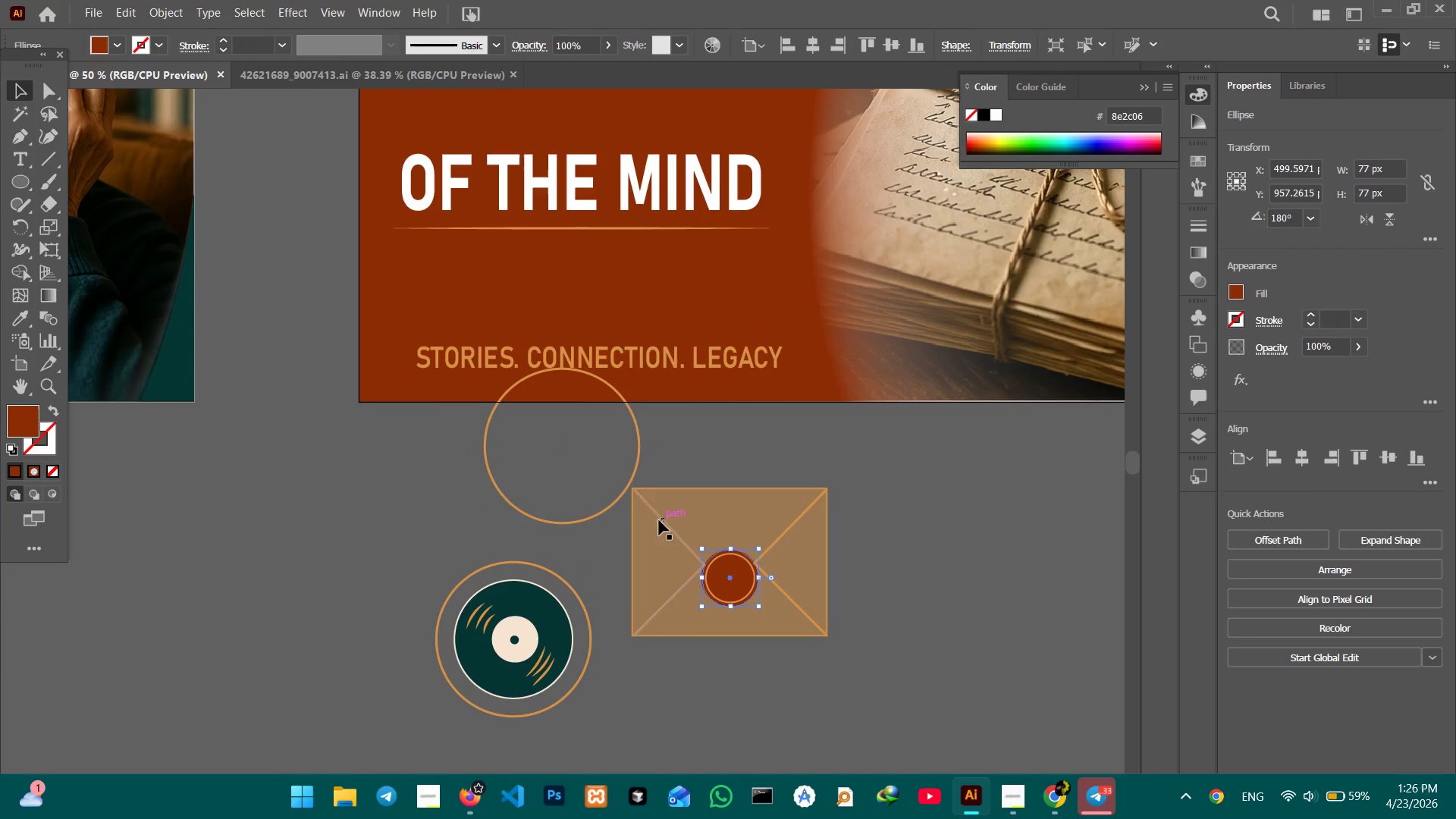 
left_click_drag(start_coordinate=[686, 453], to_coordinate=[787, 673])
 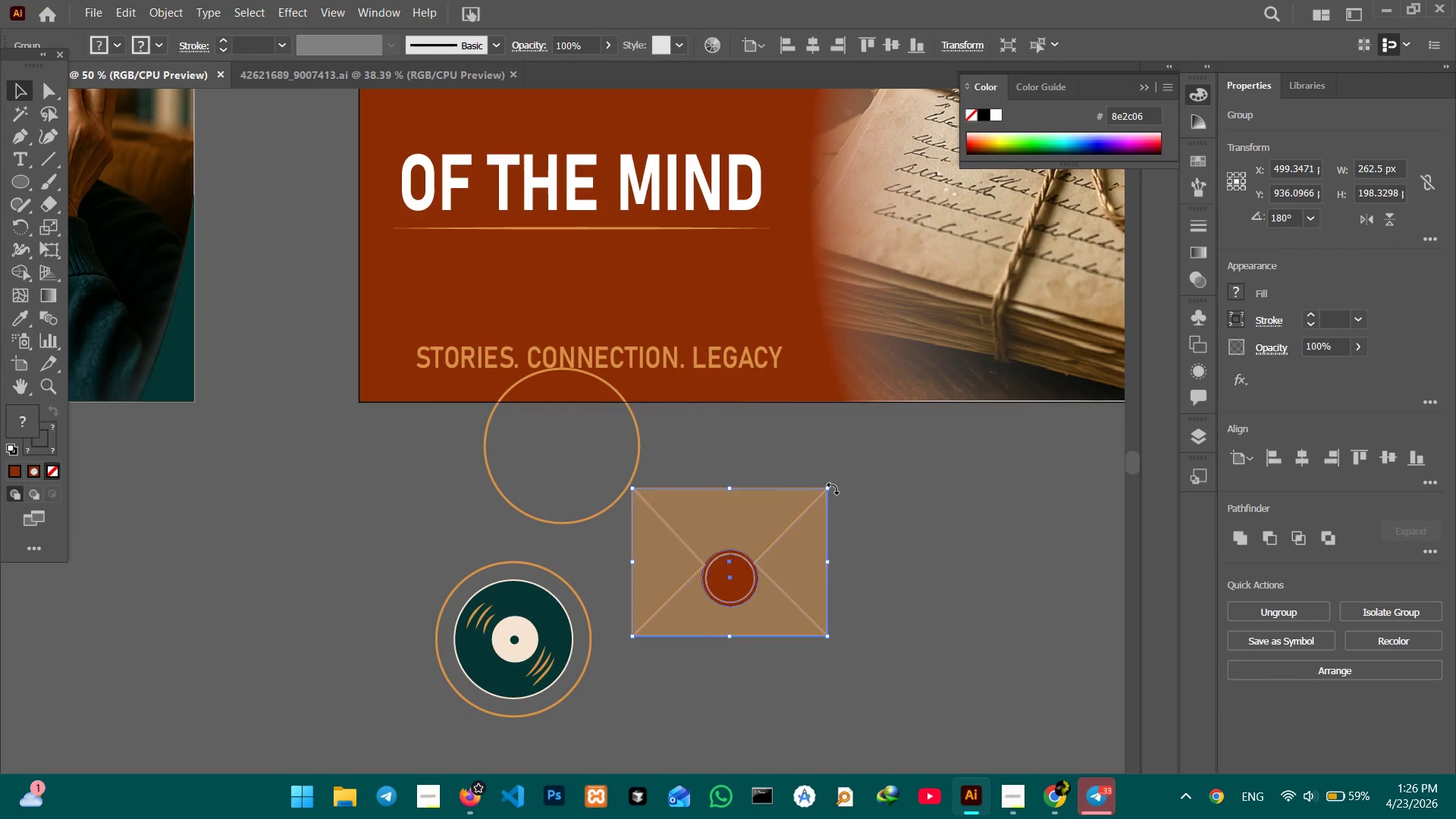 
left_click_drag(start_coordinate=[827, 489], to_coordinate=[717, 536])
 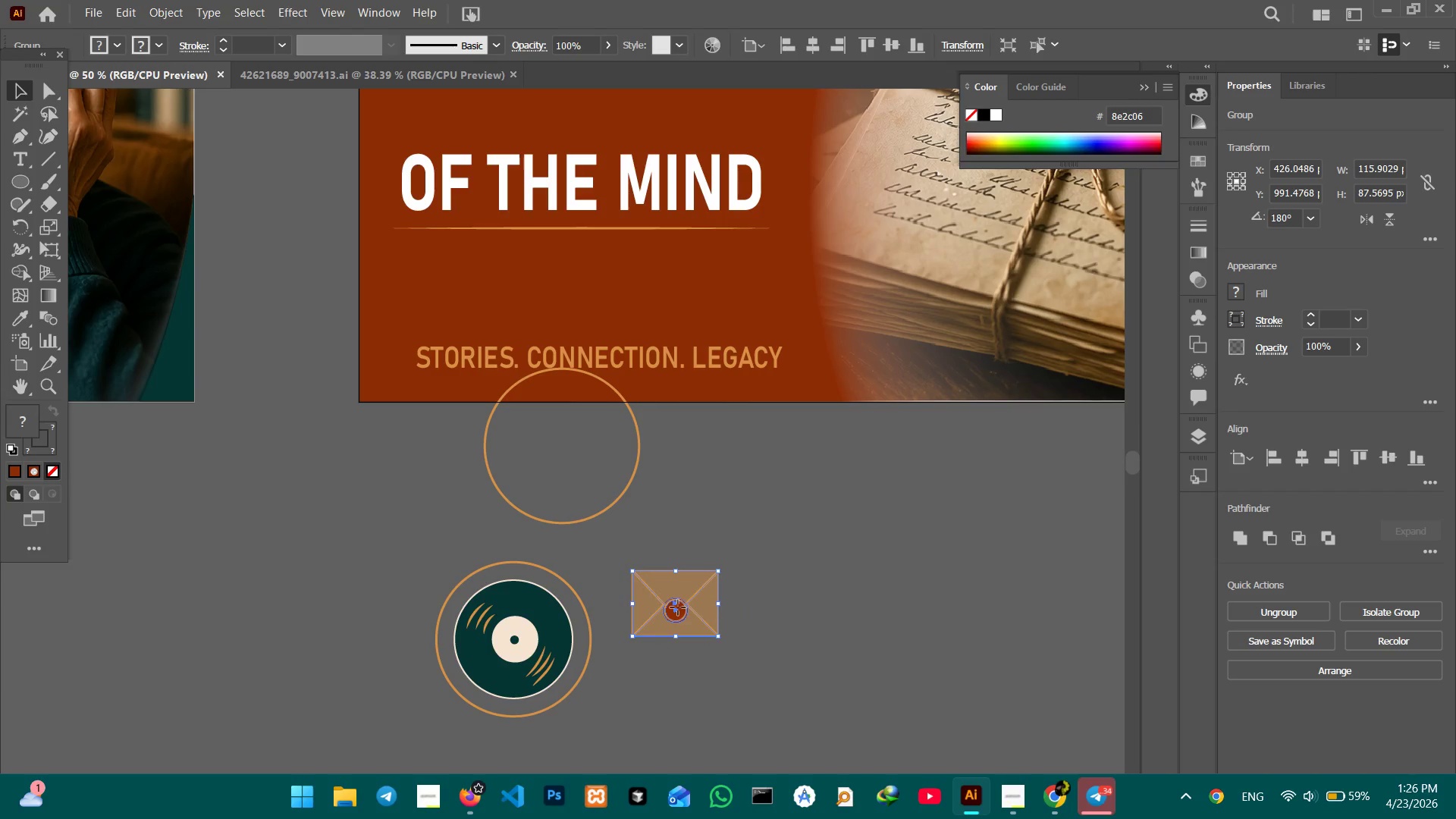 
hold_key(key=ShiftLeft, duration=1.06)
 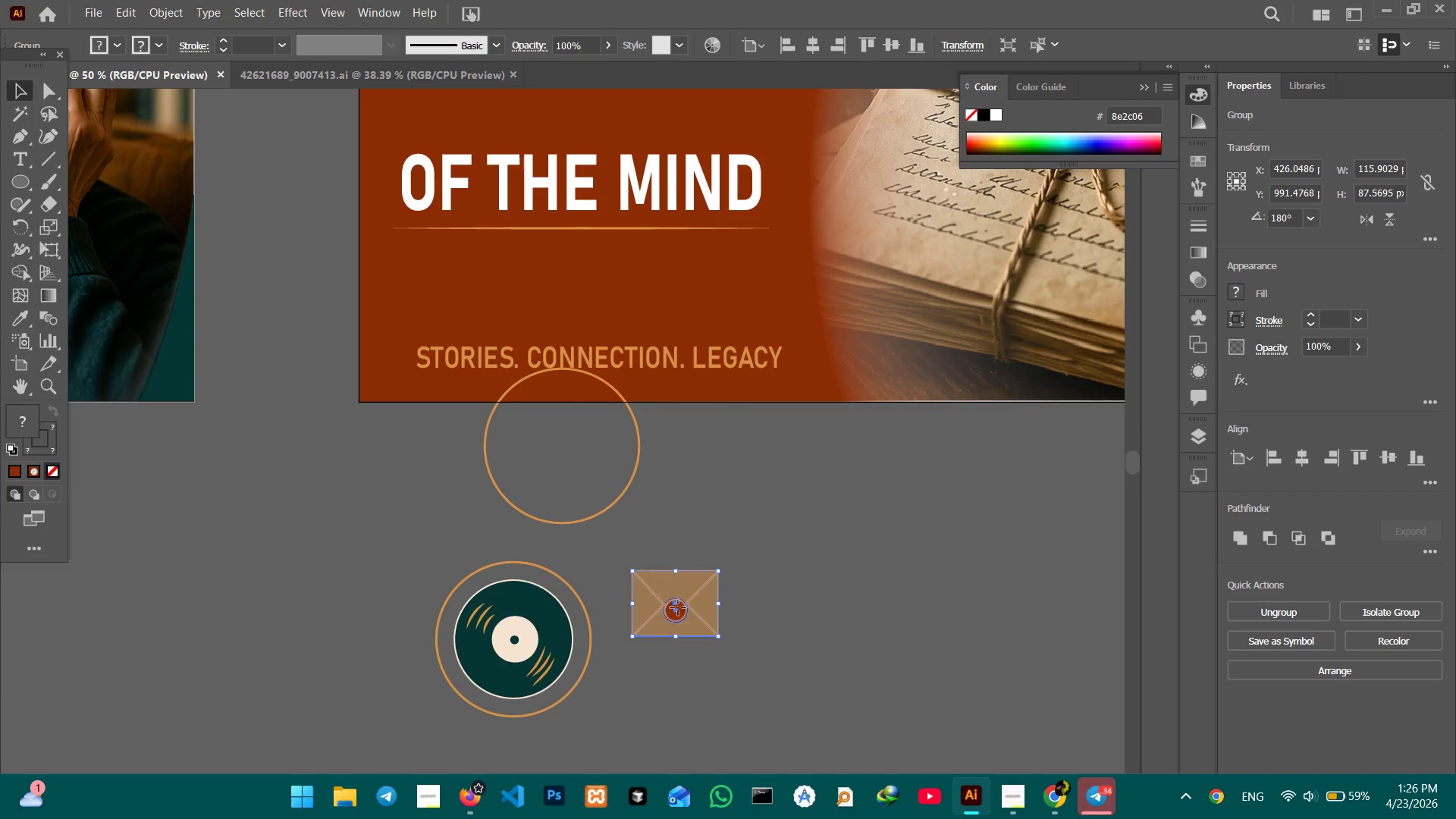 
left_click_drag(start_coordinate=[678, 607], to_coordinate=[560, 457])
 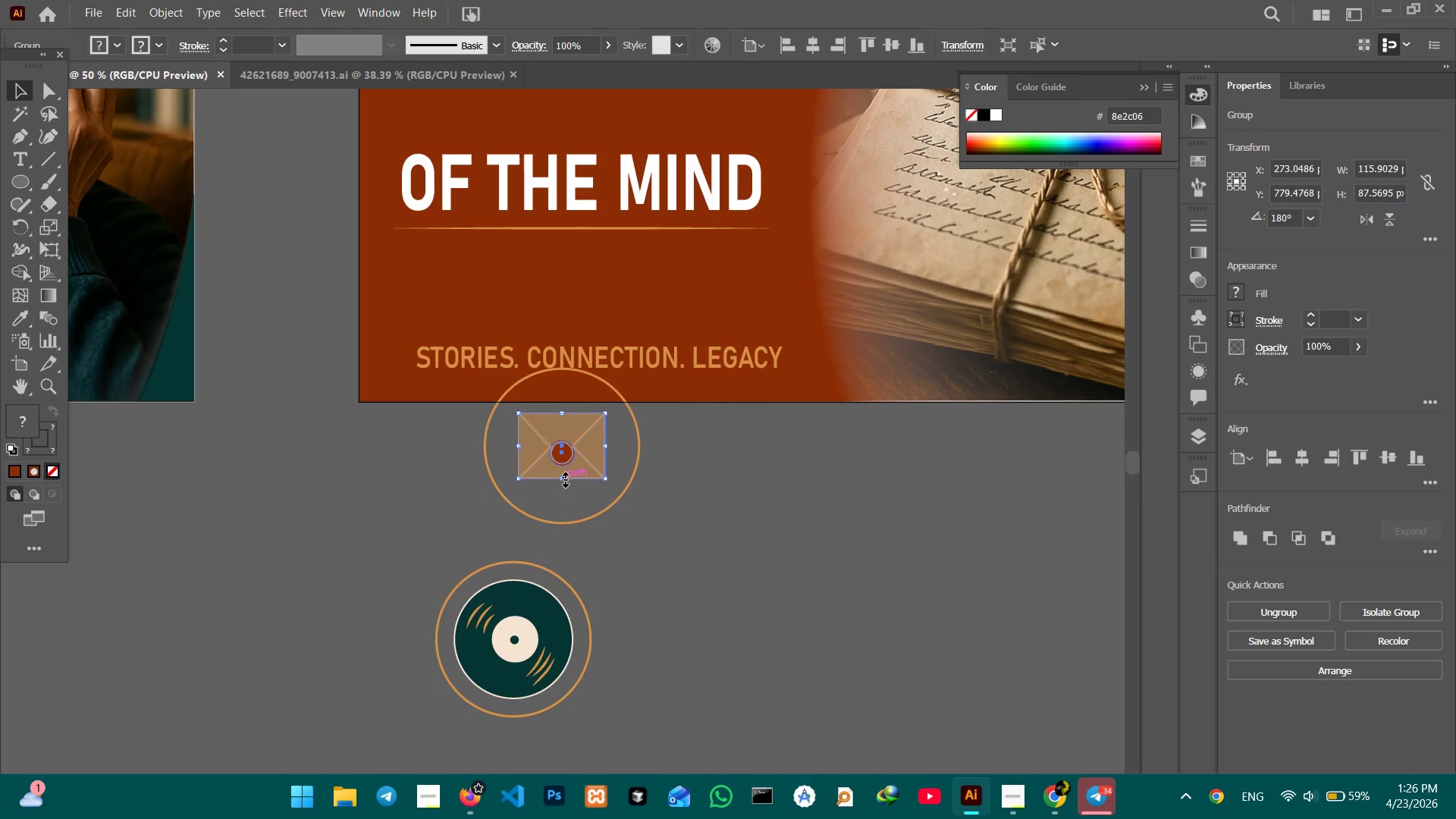 
hold_key(key=ShiftLeft, duration=1.28)
left_click_drag(start_coordinate=[562, 478], to_coordinate=[563, 495])
 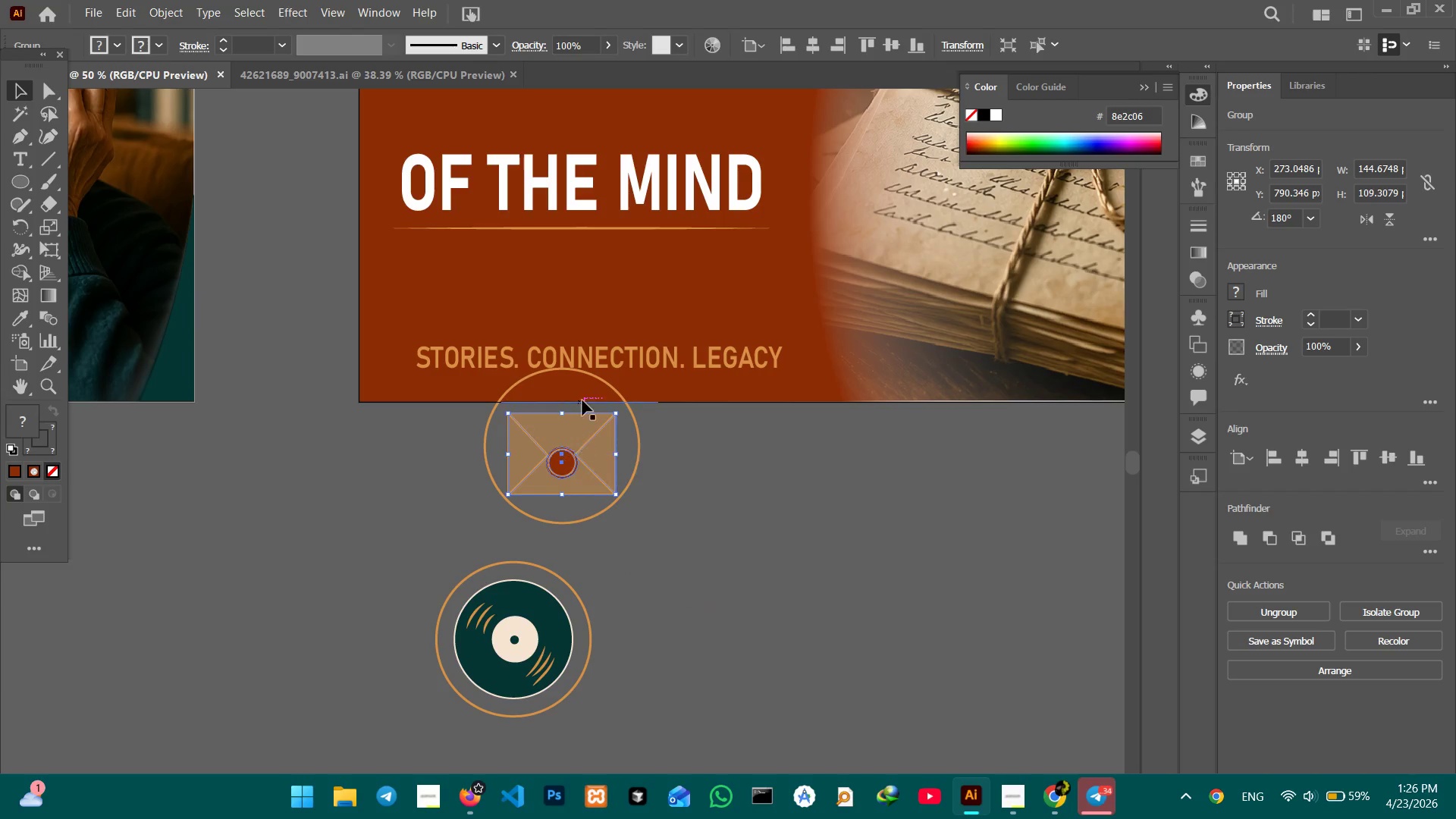 
hold_key(key=ShiftLeft, duration=1.3)
left_click([639, 428])
 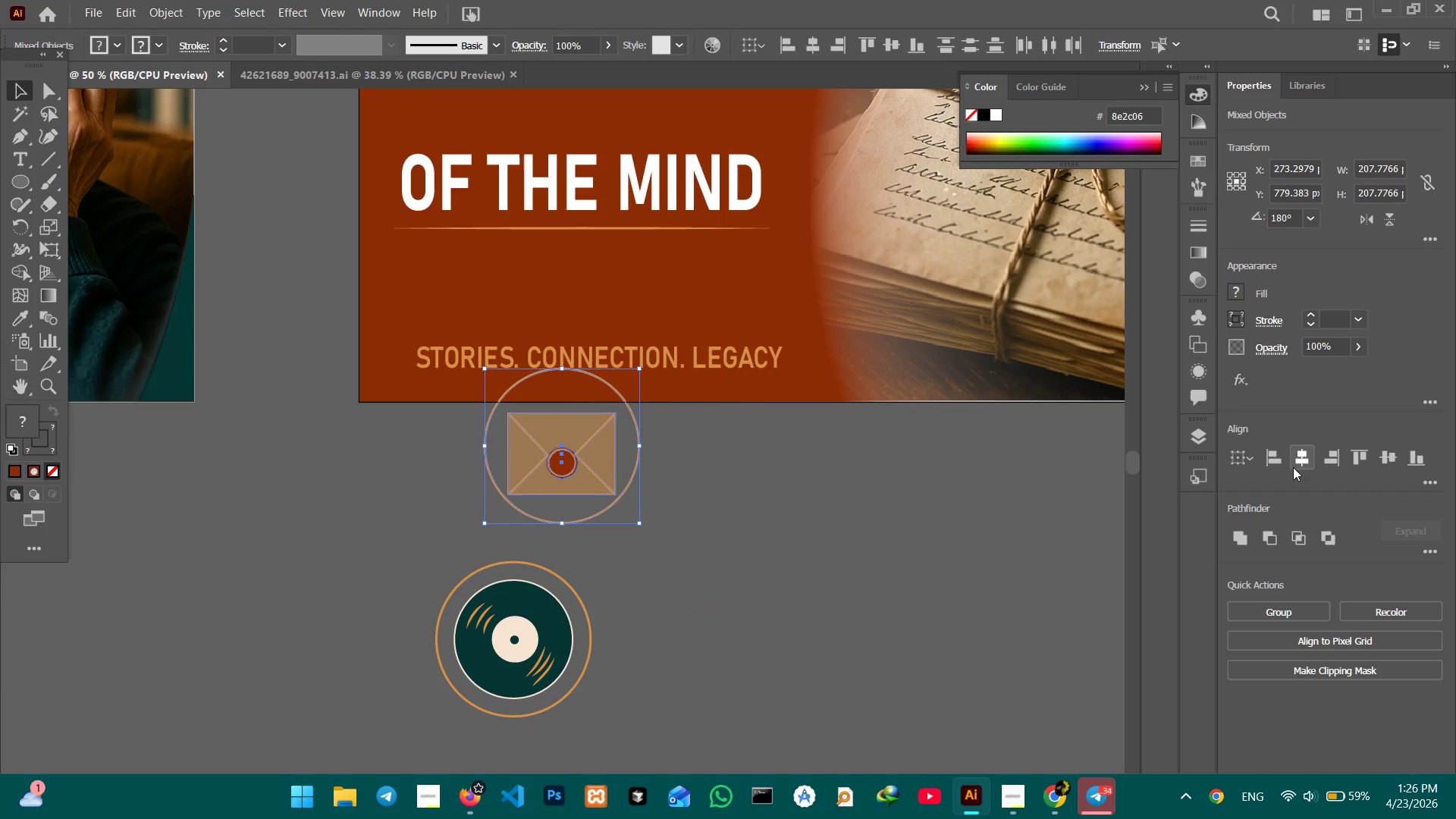 
left_click([1300, 460])
 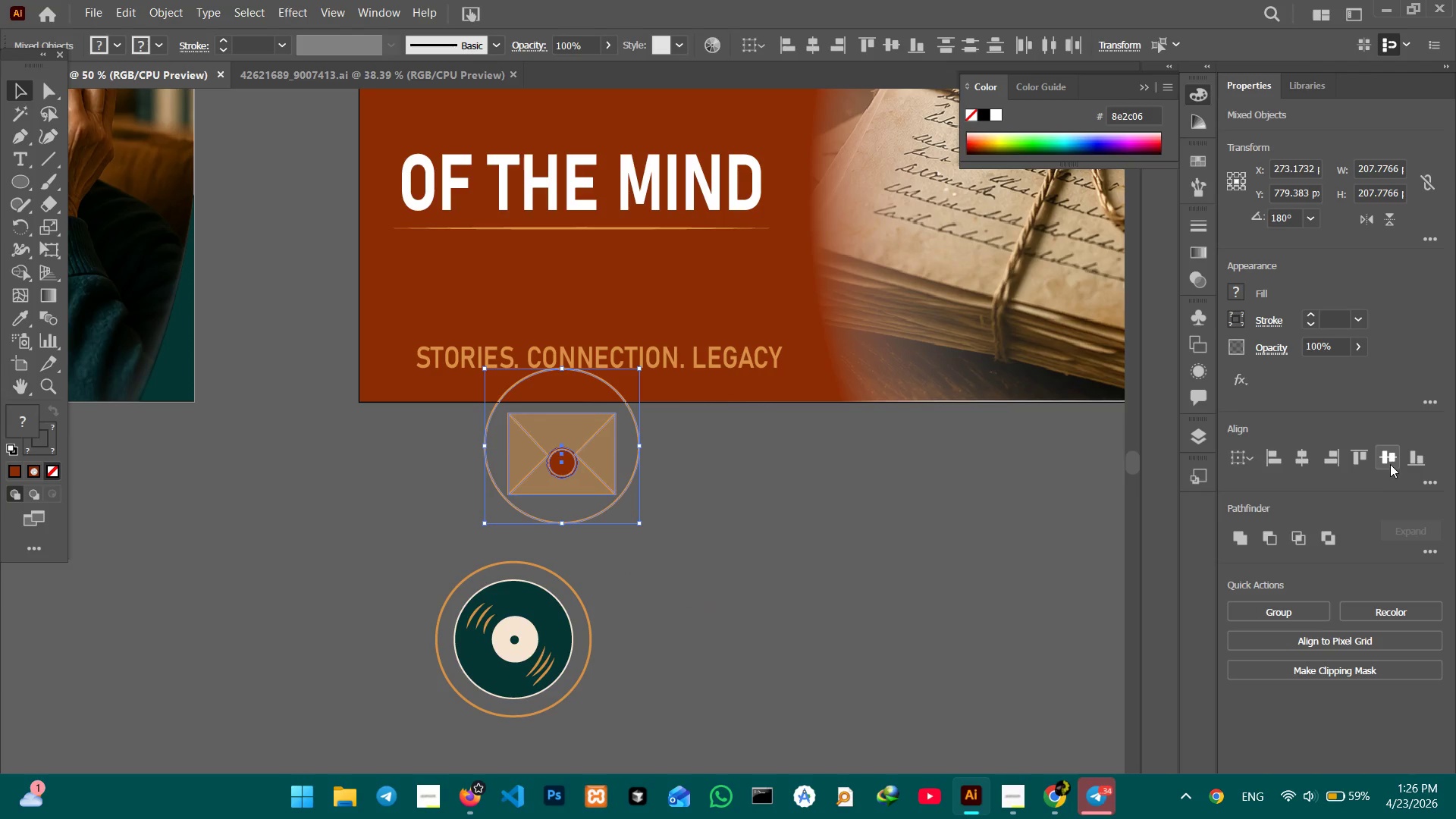 
left_click([1390, 464])
 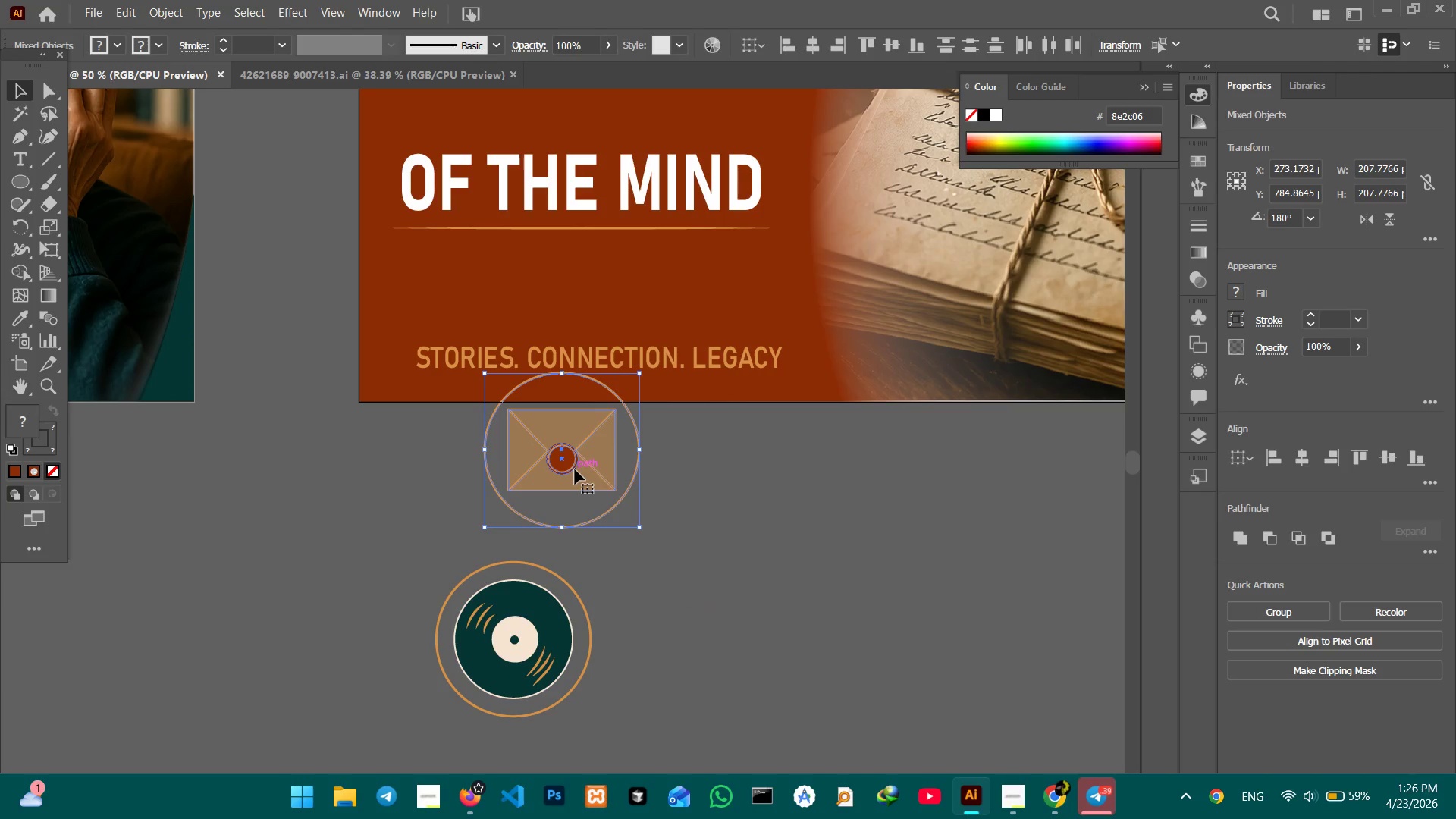 
left_click([708, 511])
 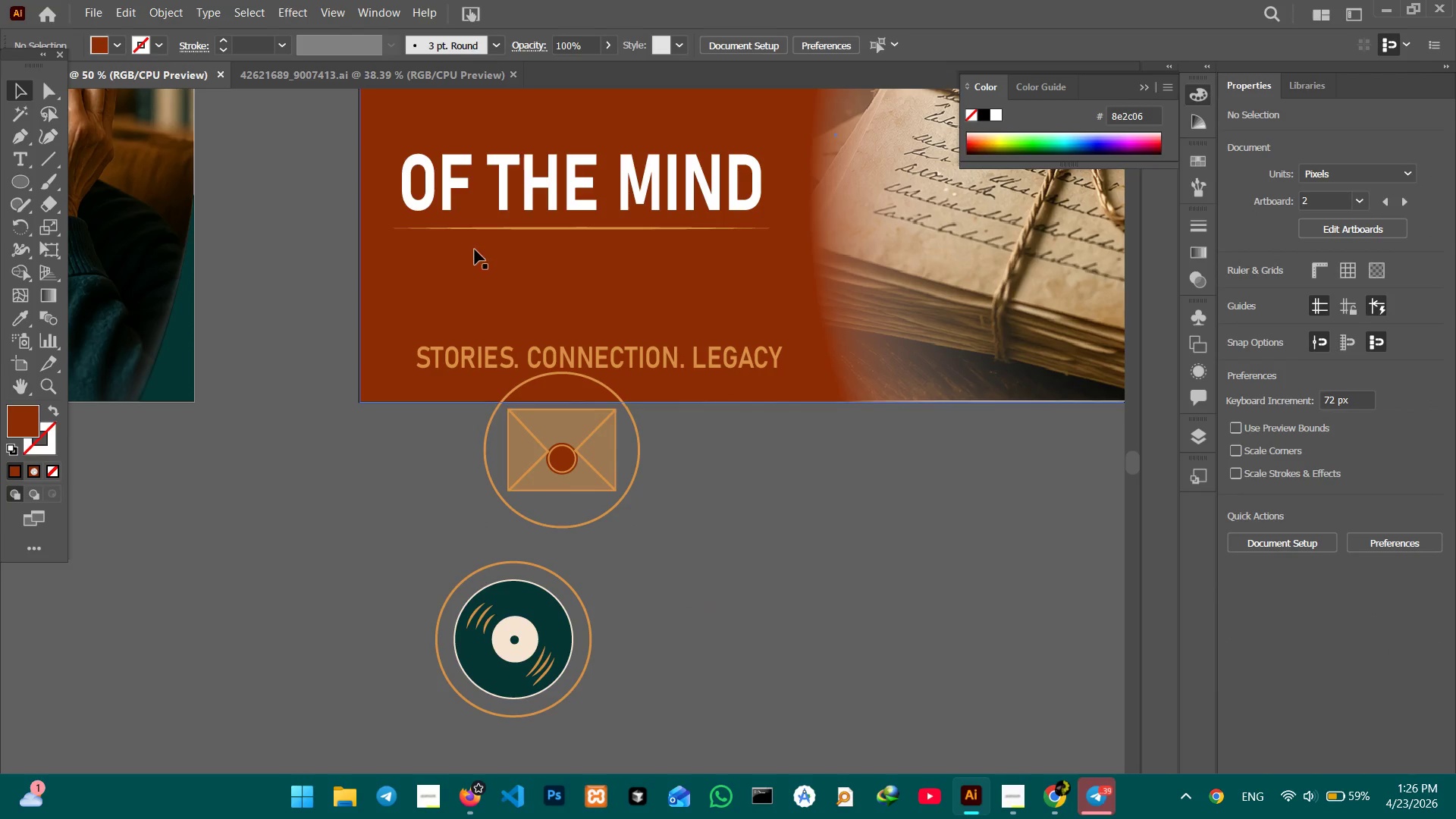 
hold_key(key=Space, duration=1.19)
 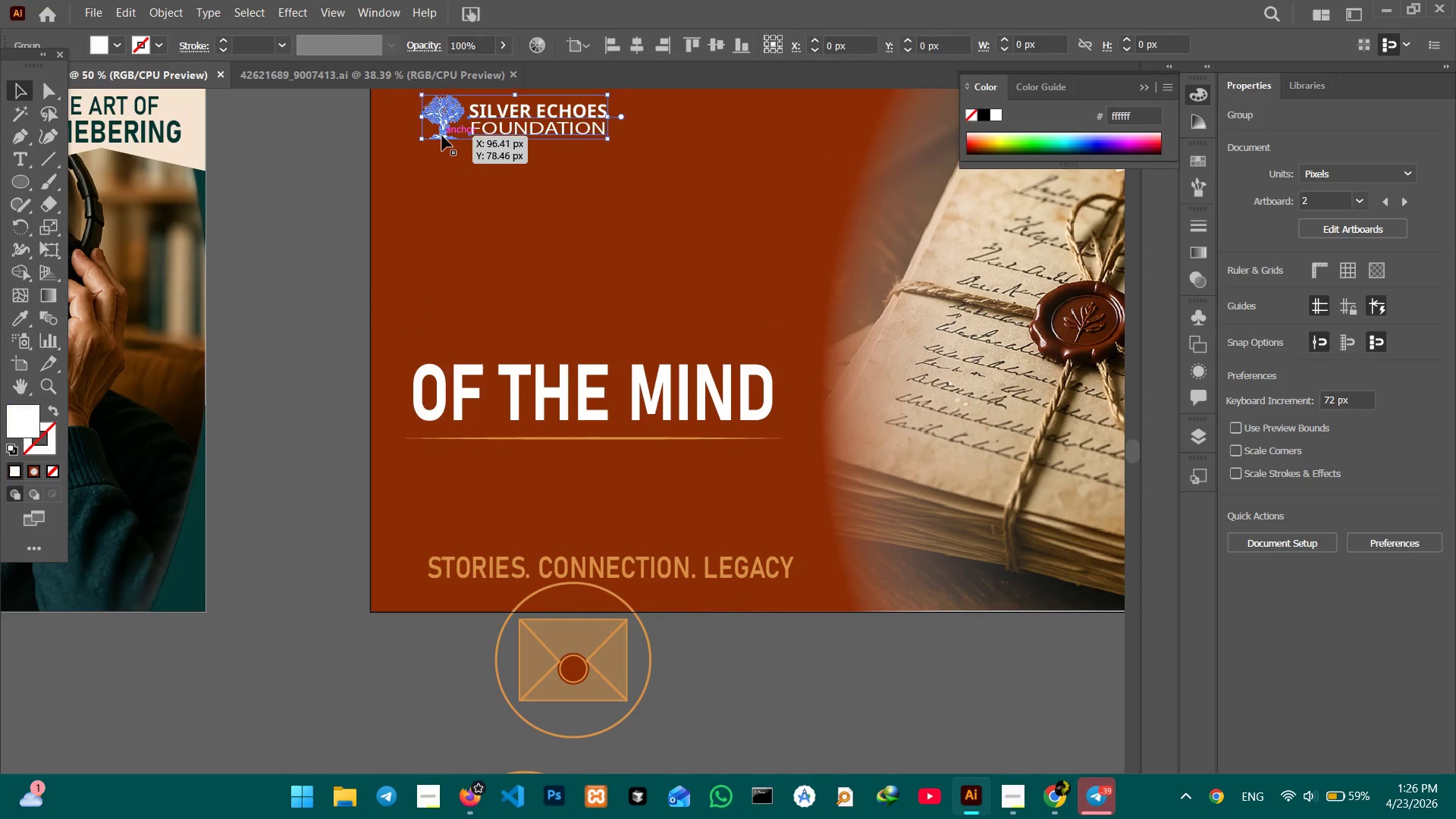 
left_click_drag(start_coordinate=[482, 243], to_coordinate=[494, 453])
 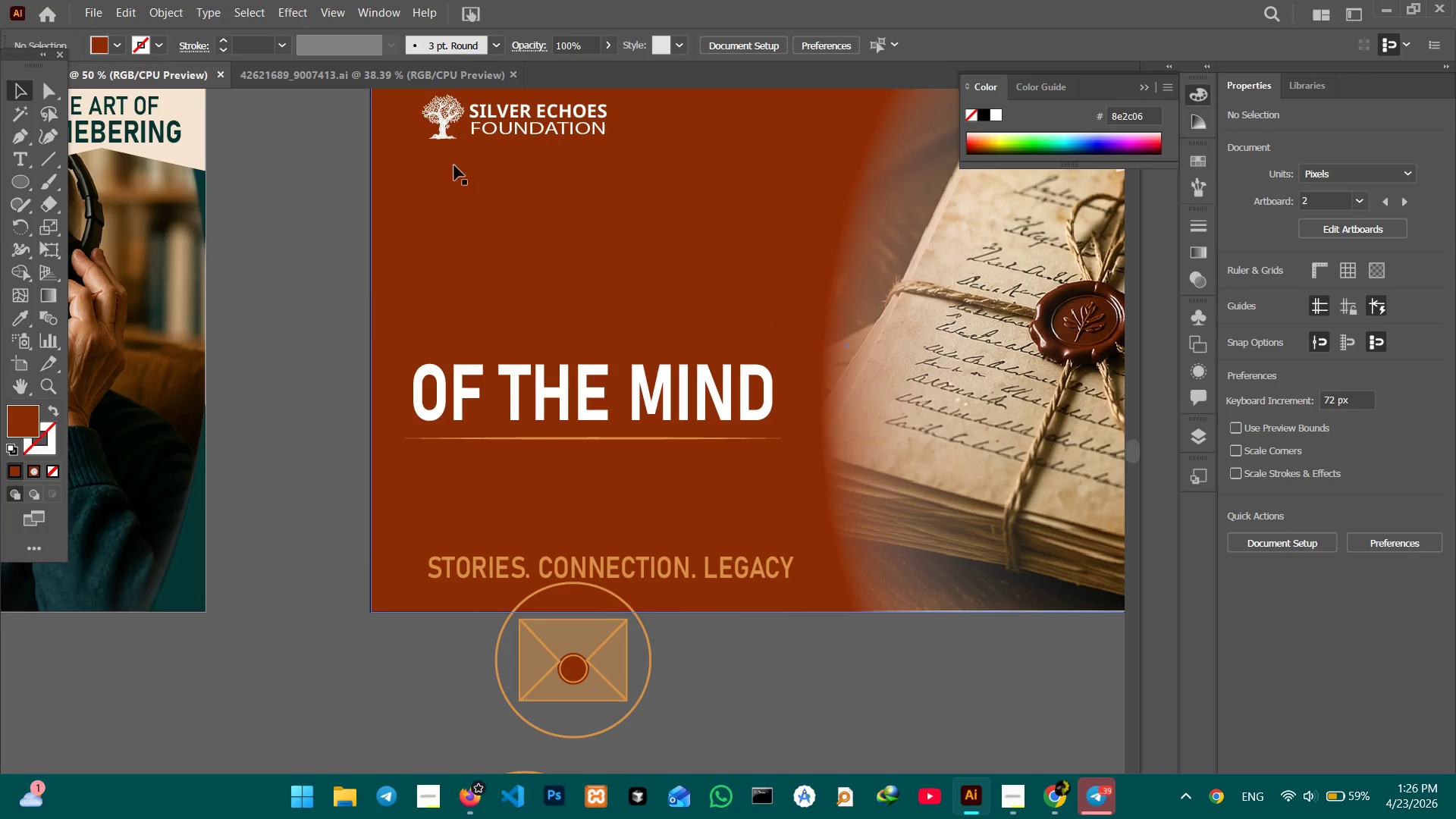 
hold_key(key=Space, duration=4.61)
 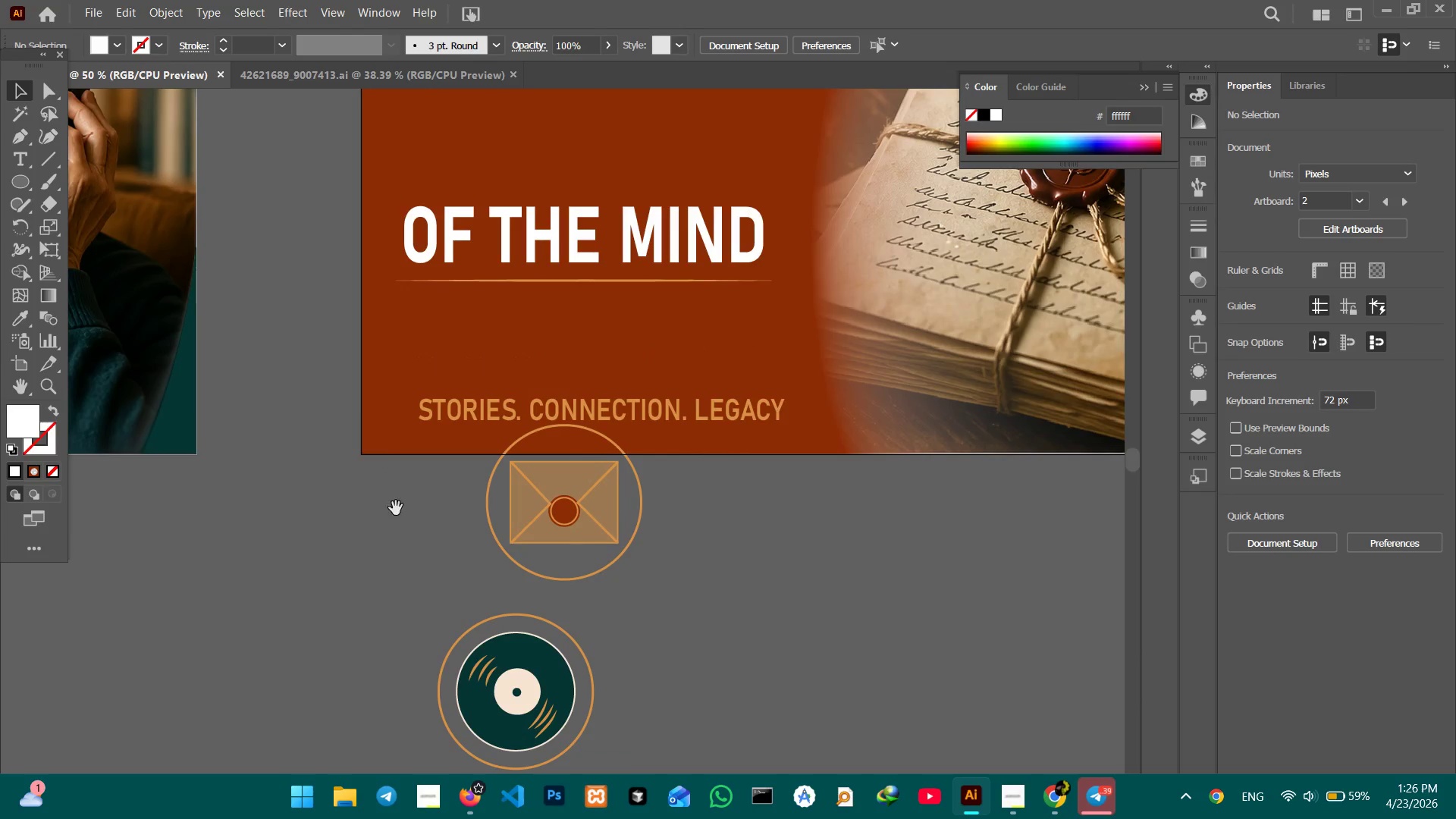 
left_click([442, 136])
 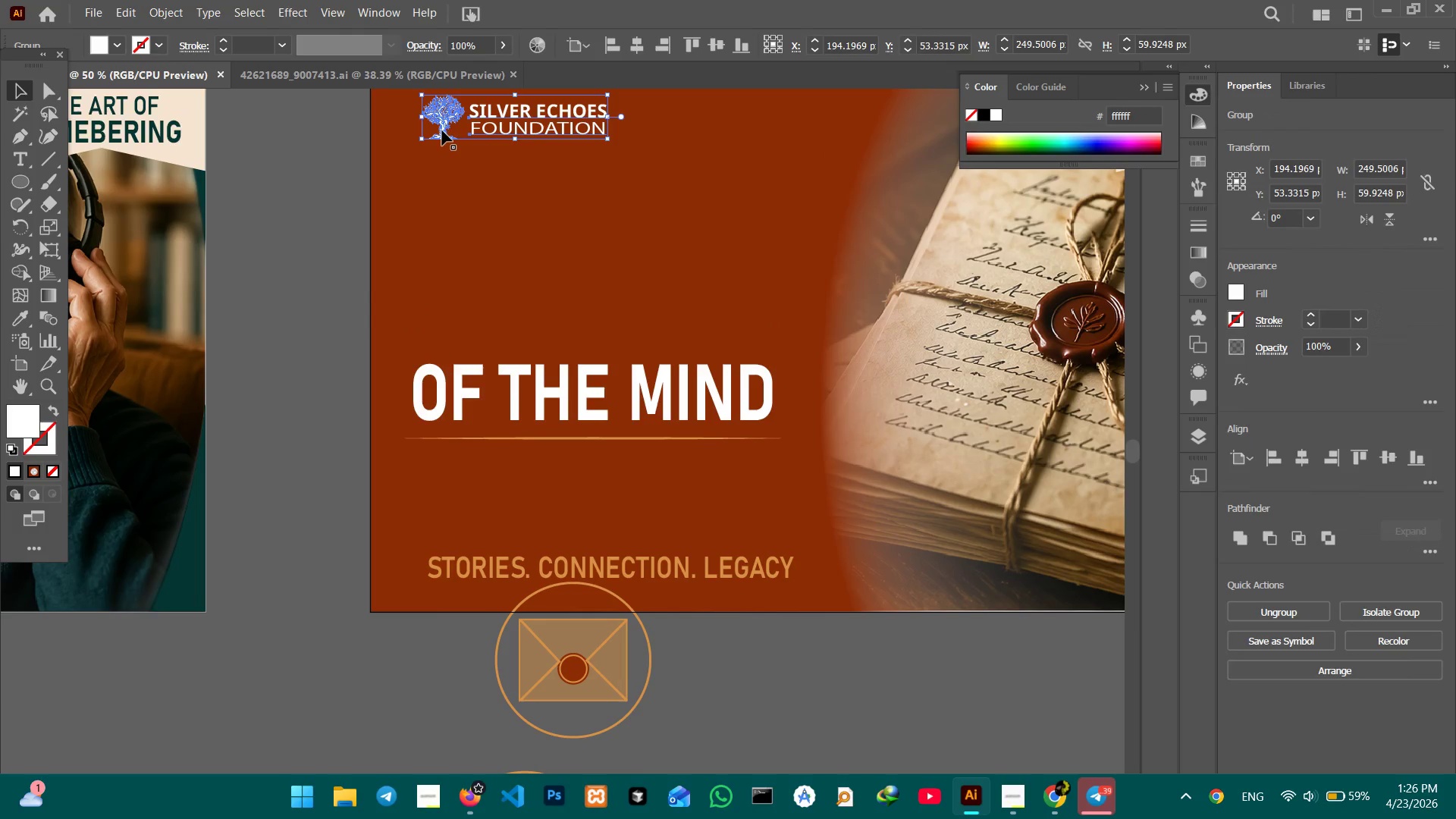 
double_click([442, 130])
 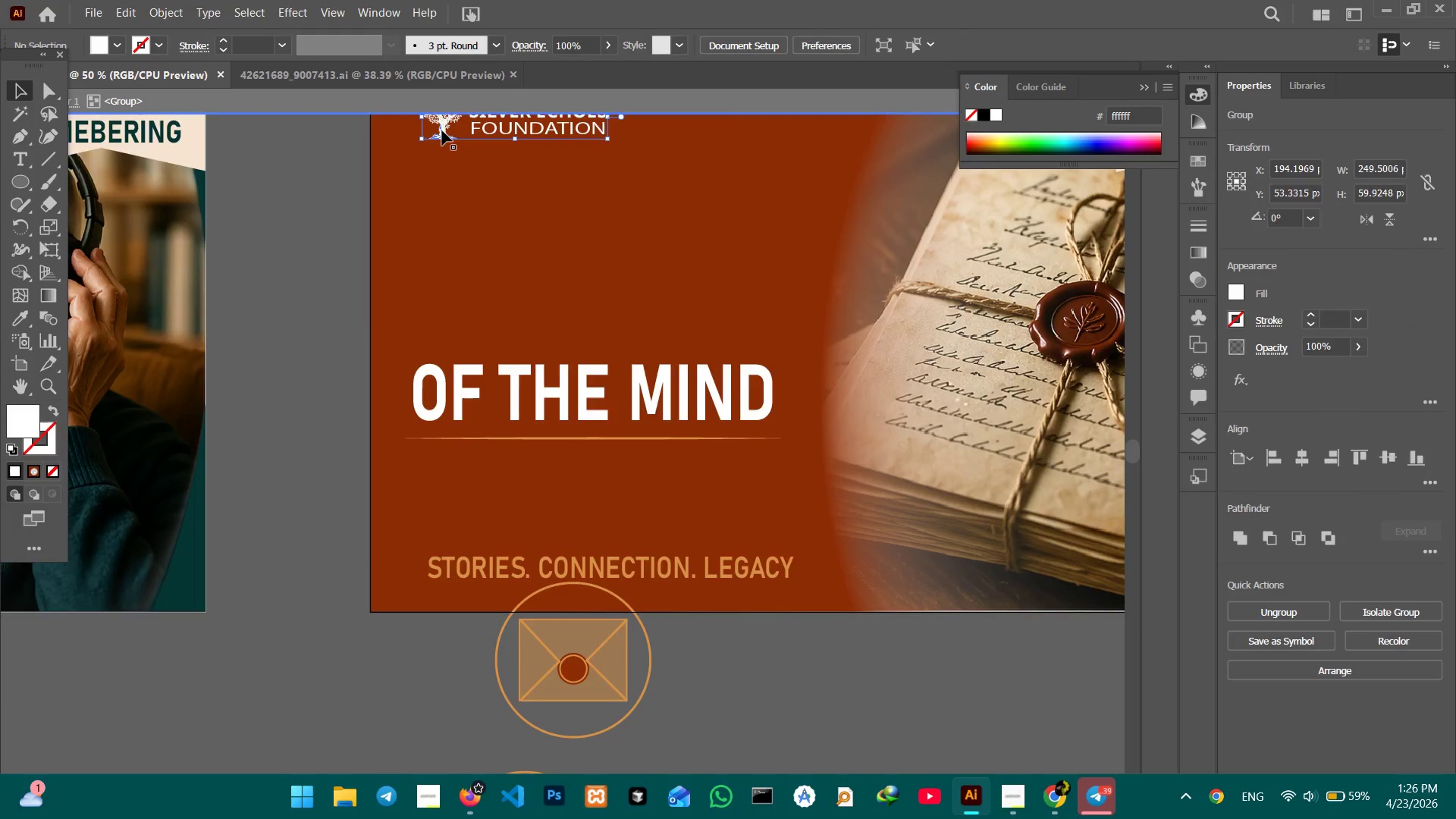 
triple_click([442, 130])
 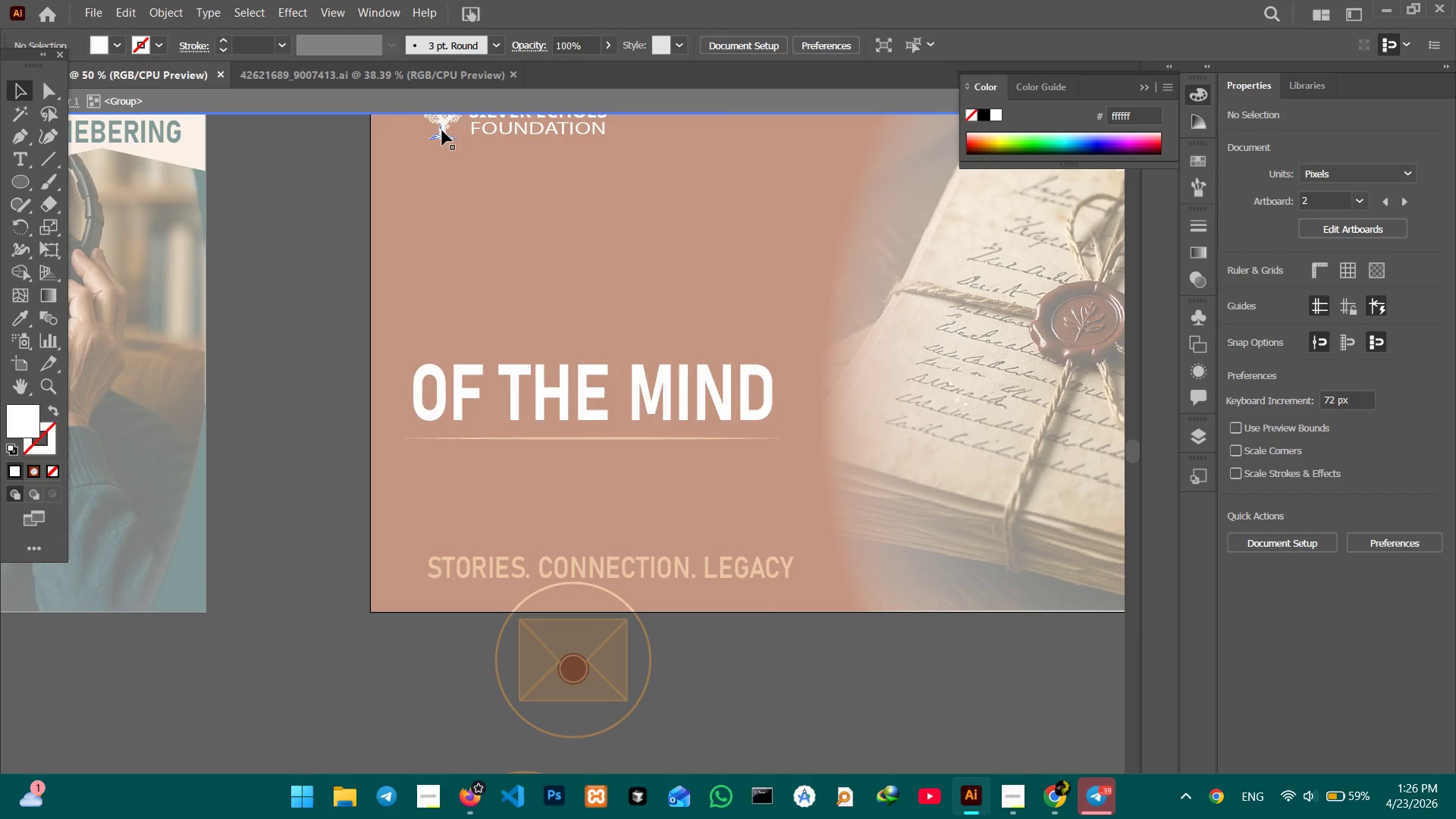 
triple_click([442, 130])
 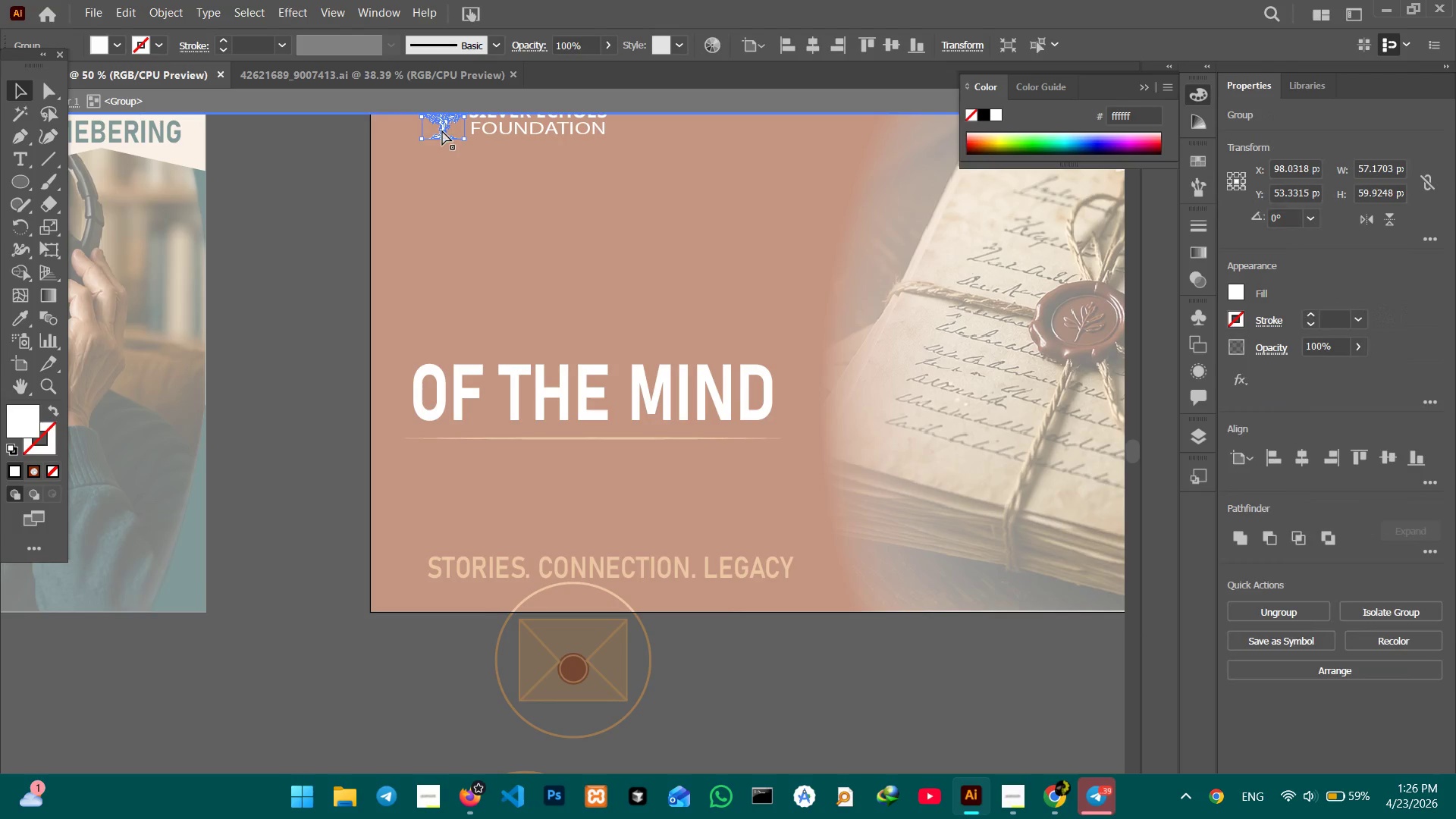 
key(Control+C)
 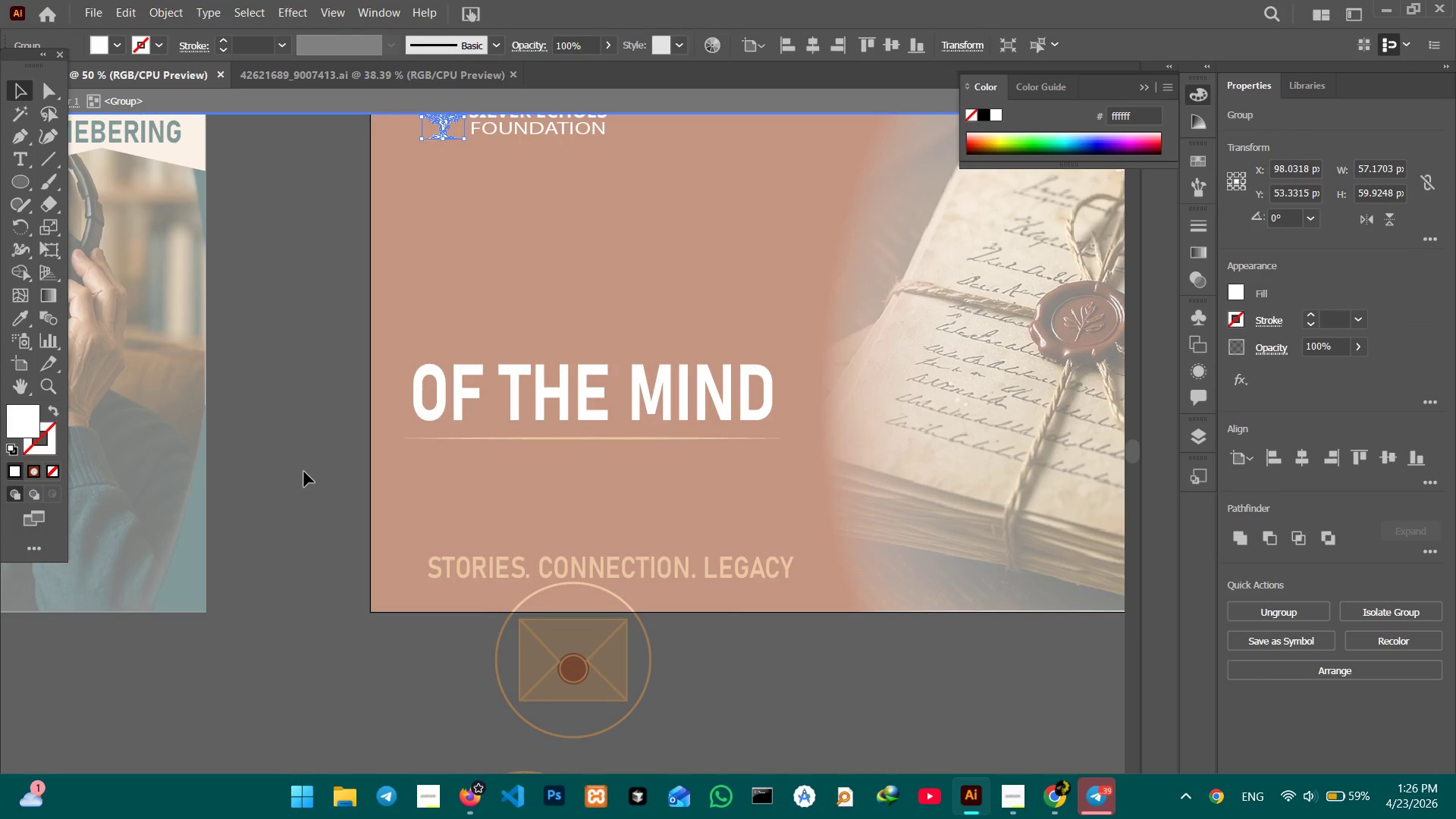 
double_click([304, 472])
 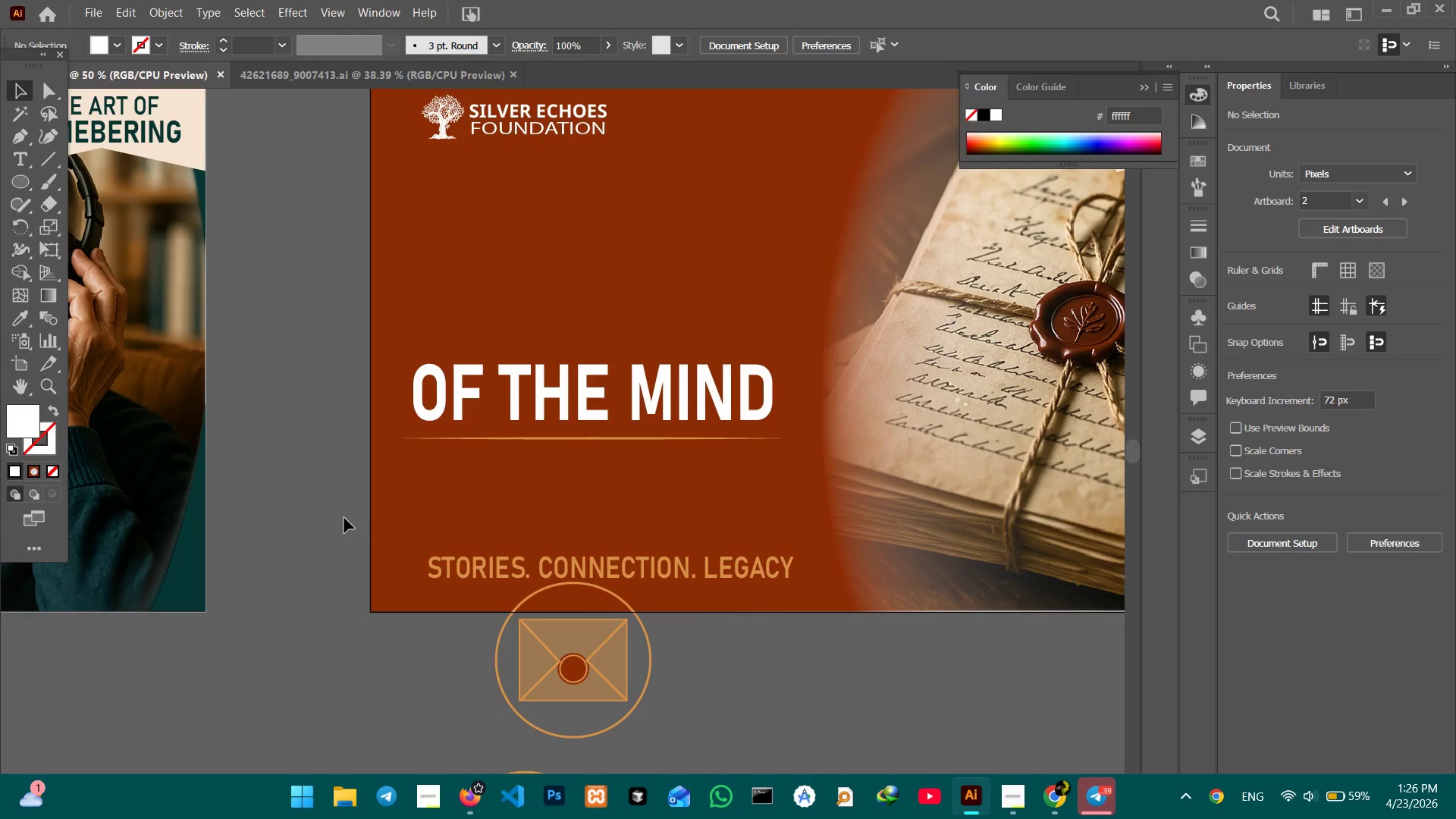 
hold_key(key=Space, duration=1.17)
 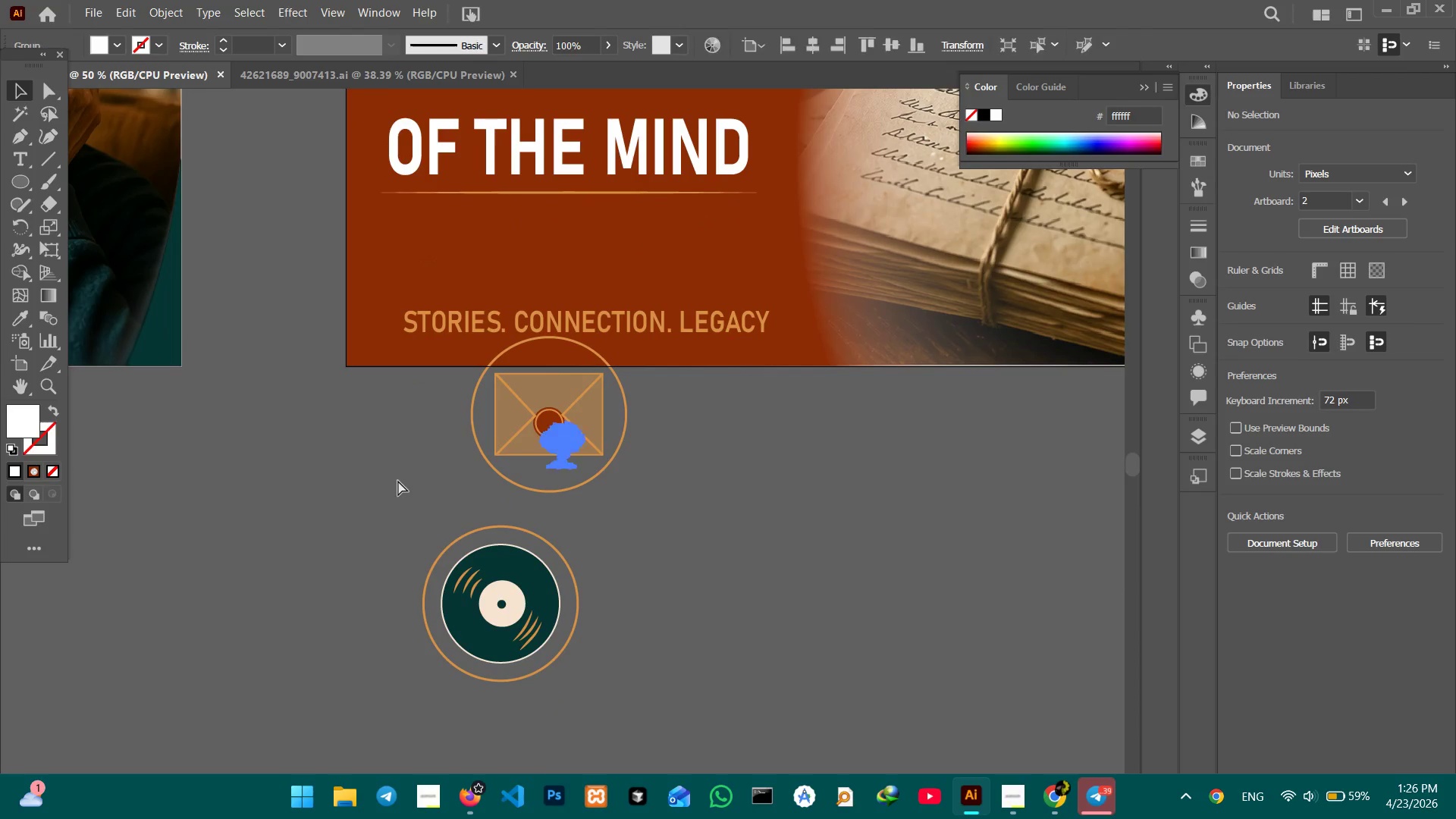 
left_click_drag(start_coordinate=[362, 559], to_coordinate=[353, 401])
 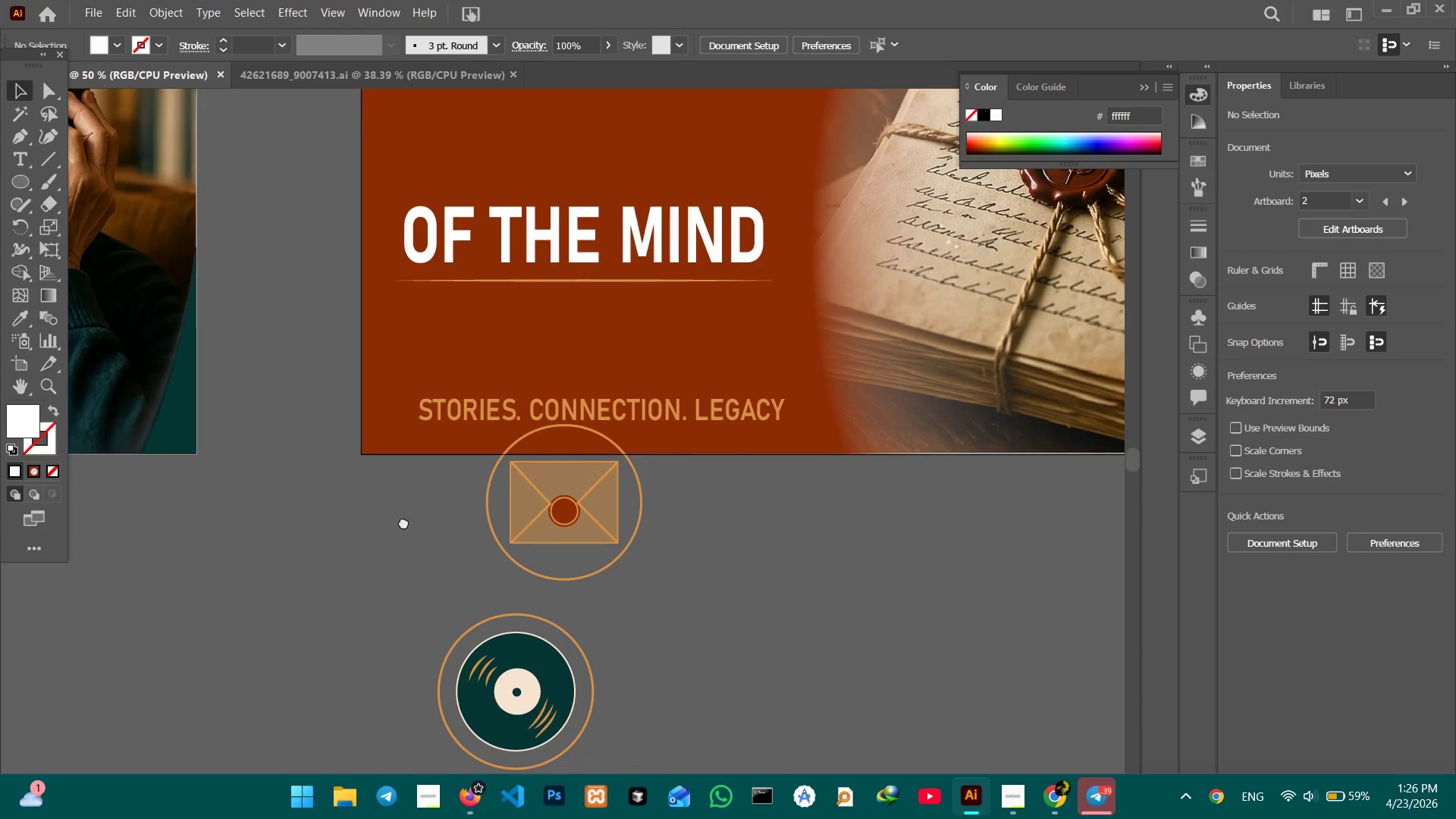 
left_click_drag(start_coordinate=[413, 569], to_coordinate=[398, 481])
 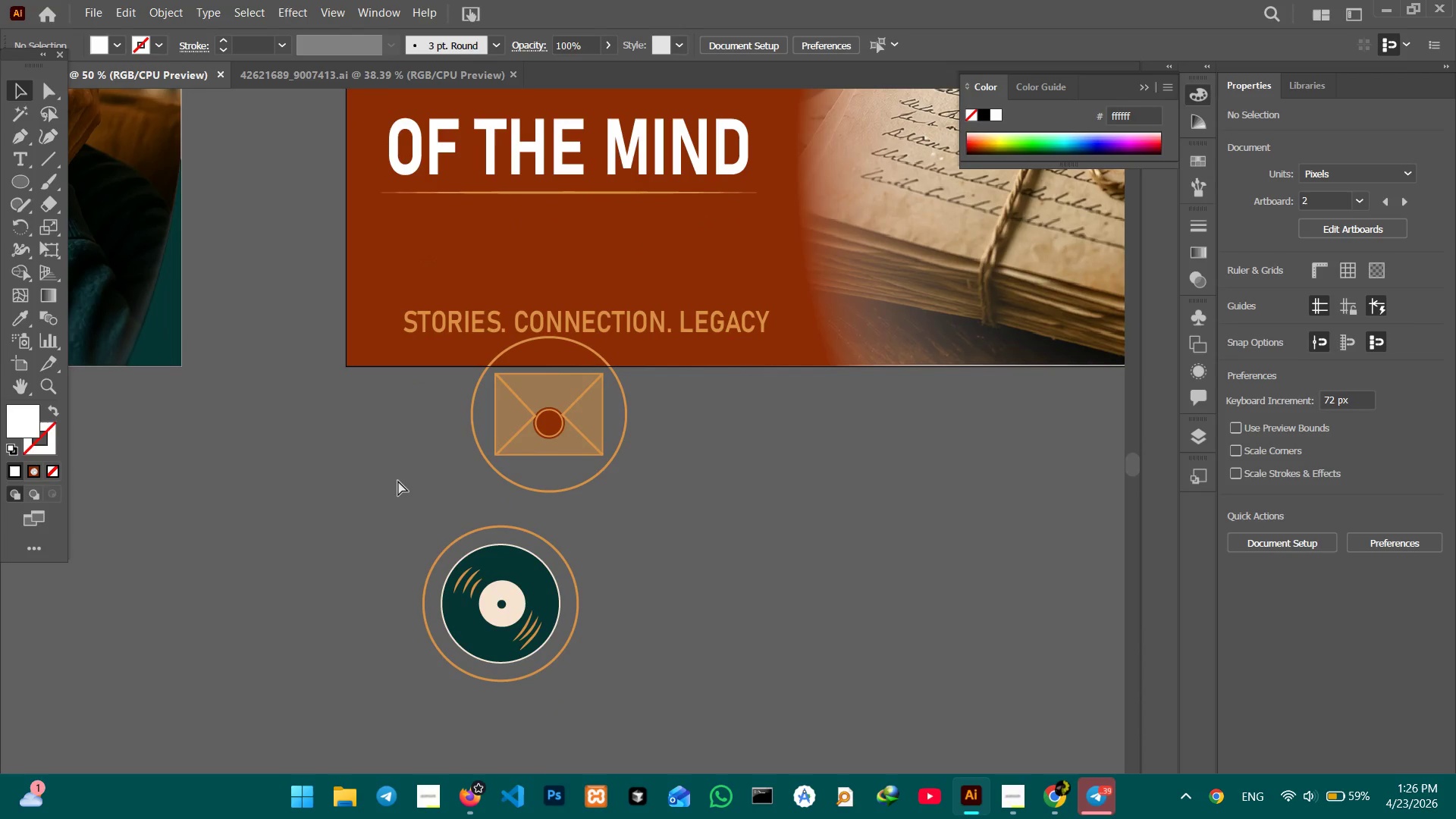 
key(Control+V)
 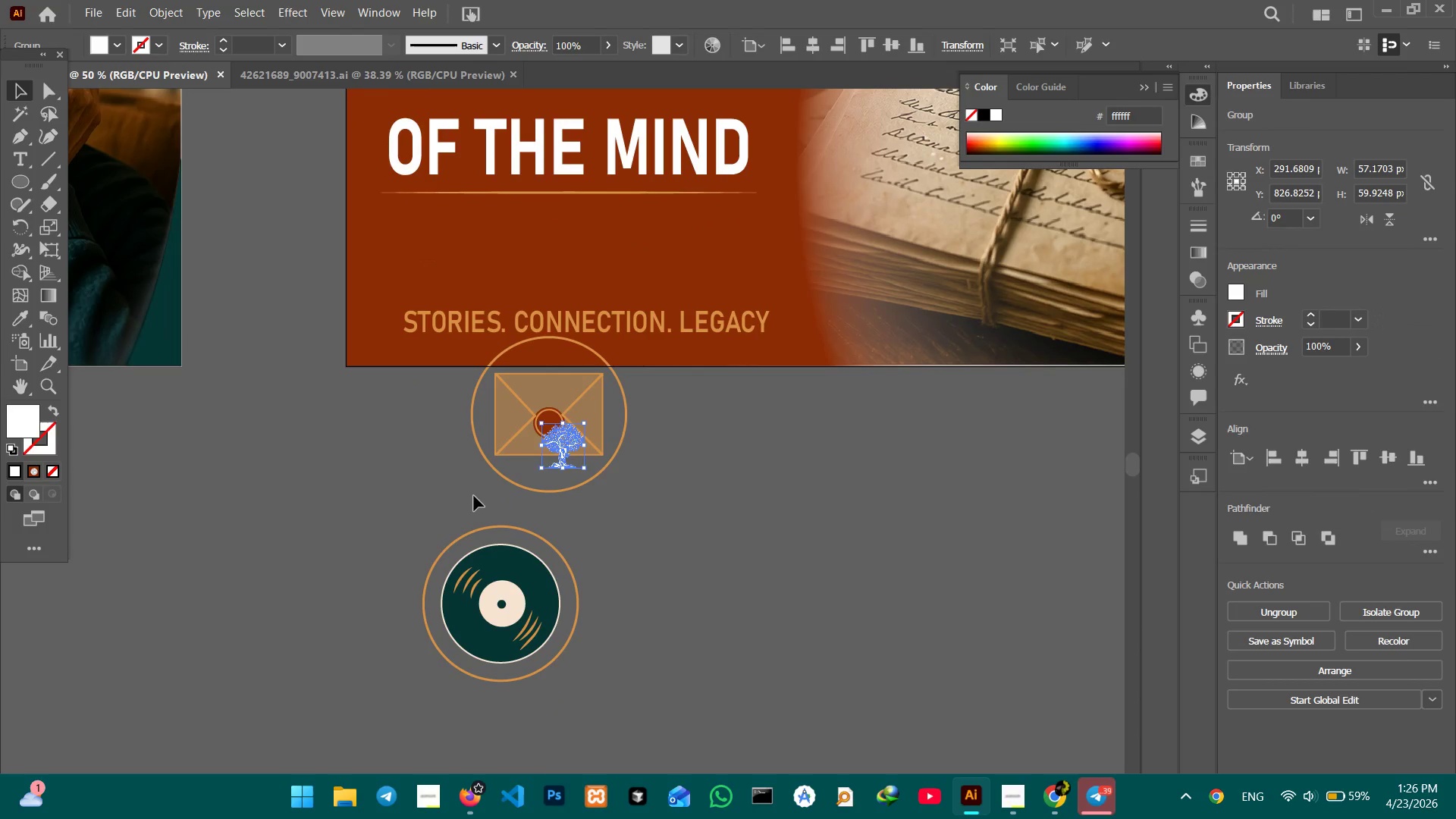 
key(Control+Equal)
 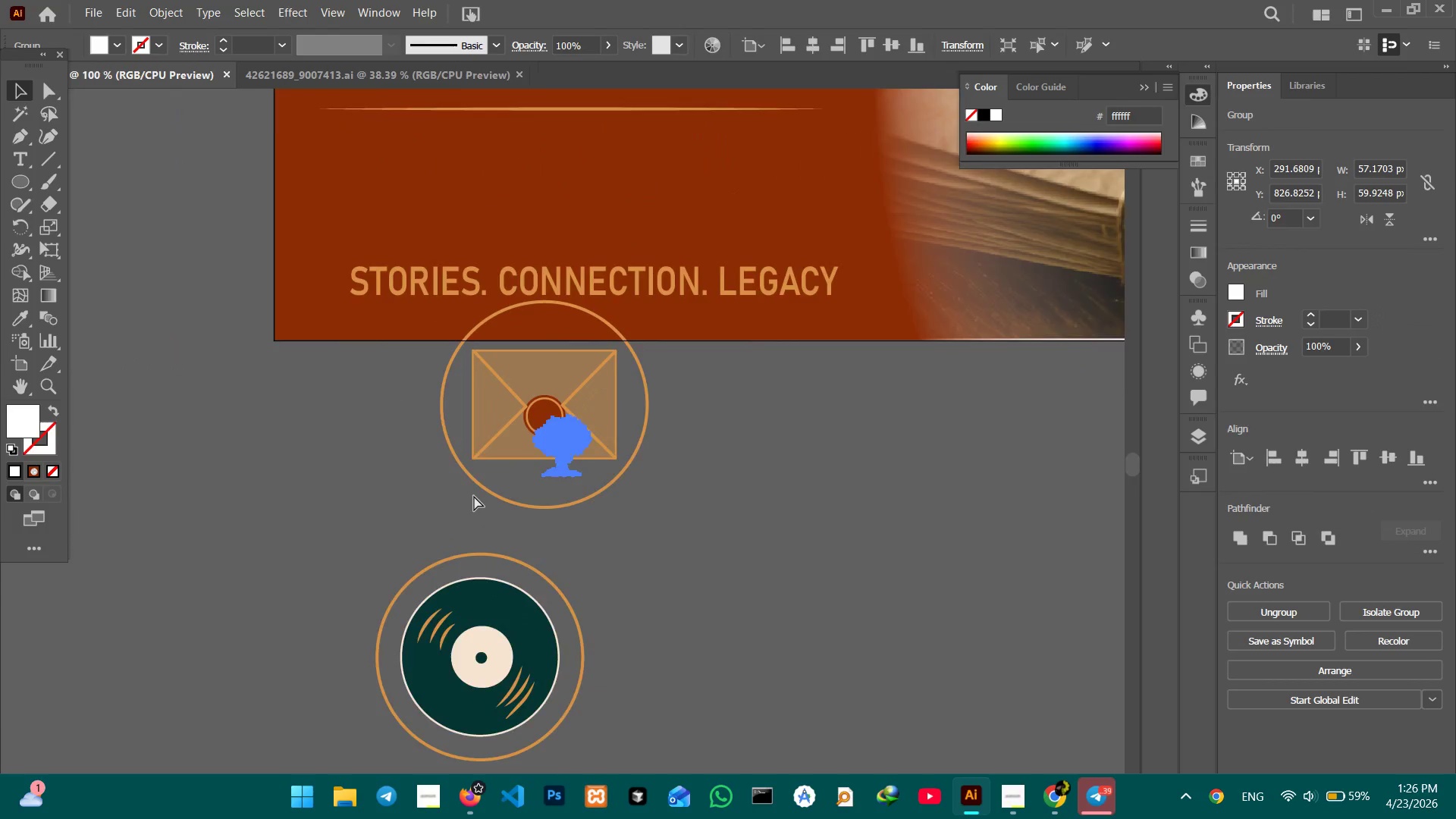 
key(Control+Equal)
 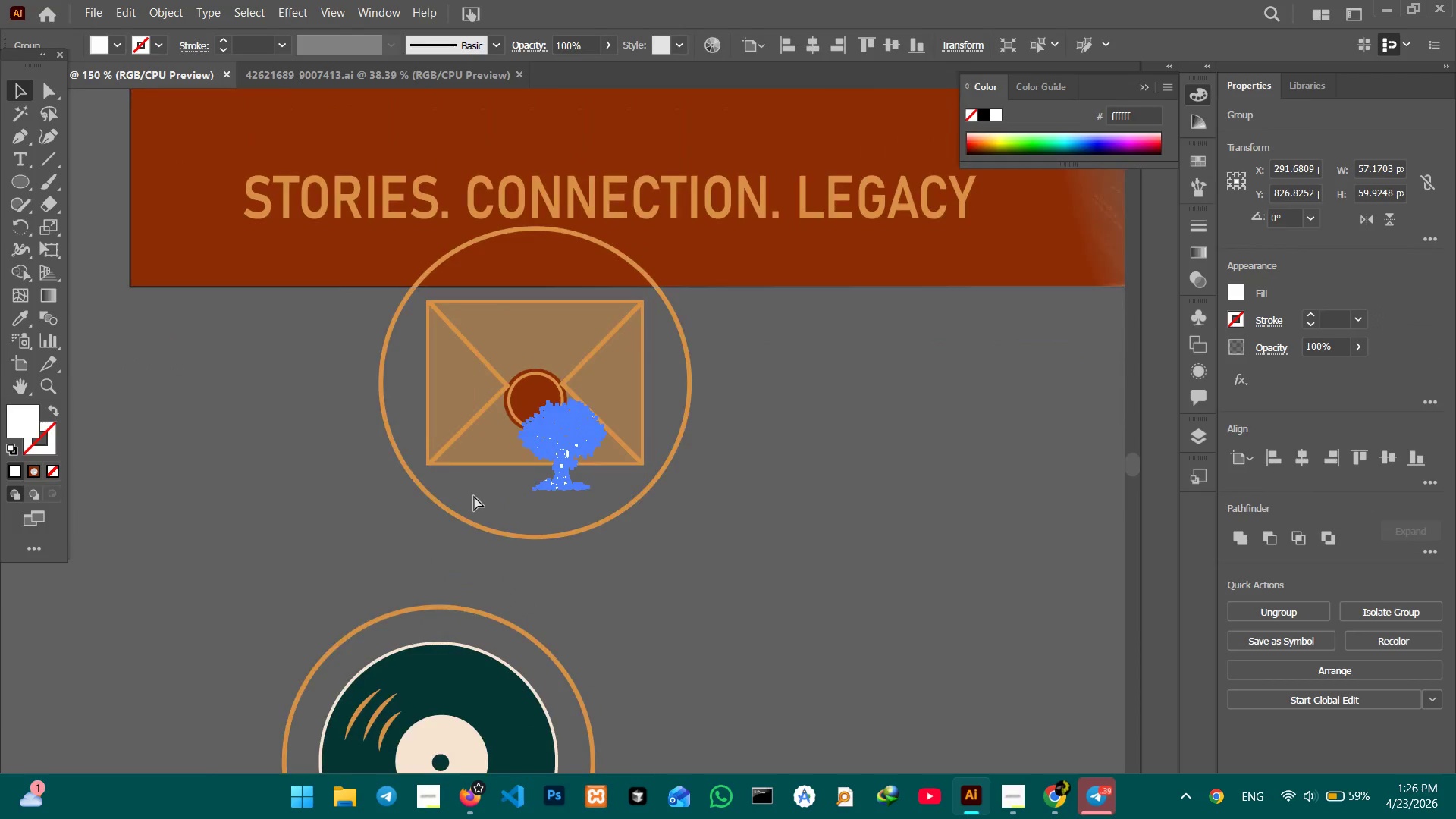 
key(Control+Equal)
 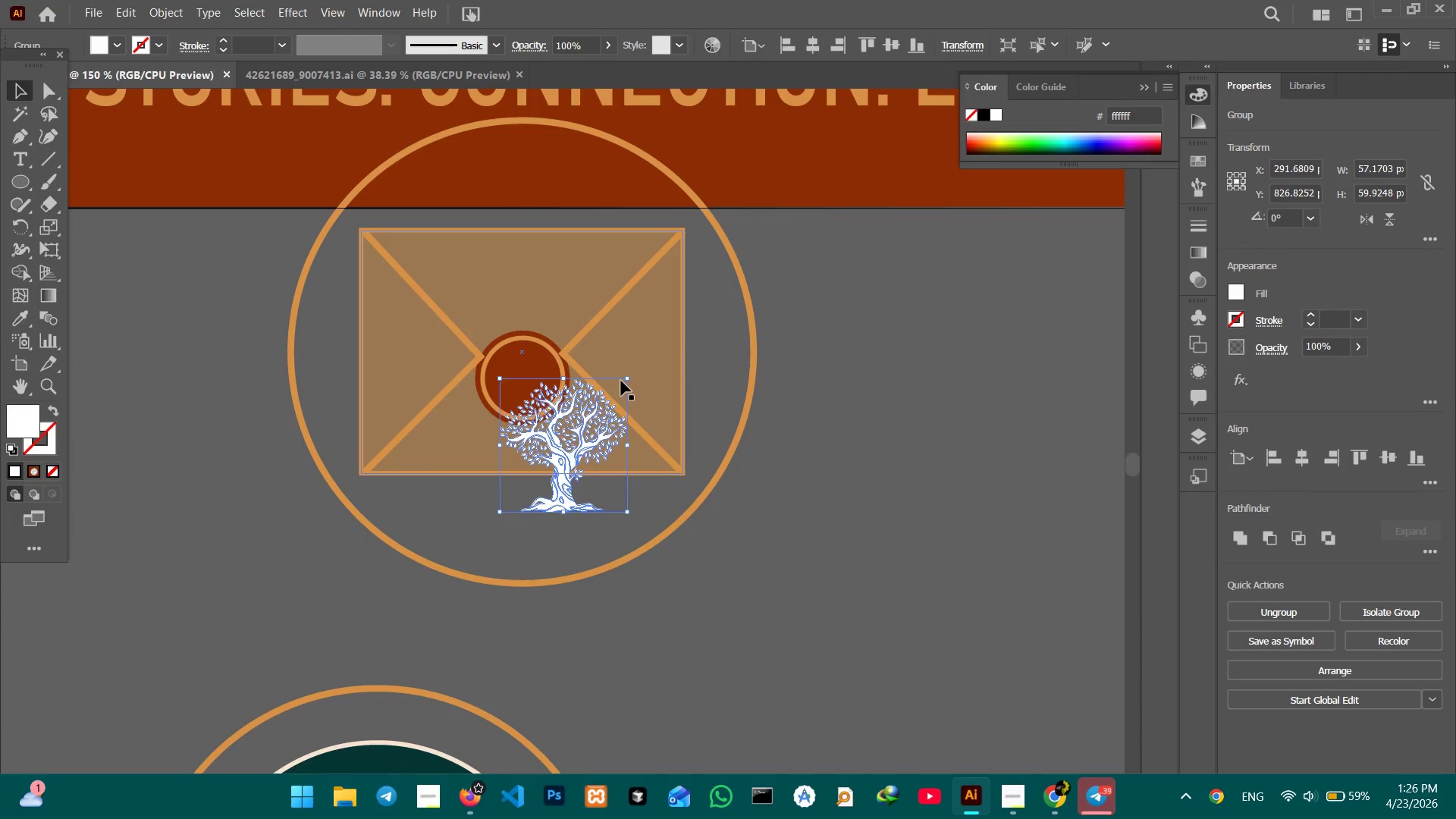 
hold_key(key=ShiftLeft, duration=1.38)
left_click_drag(start_coordinate=[625, 378], to_coordinate=[560, 437])
 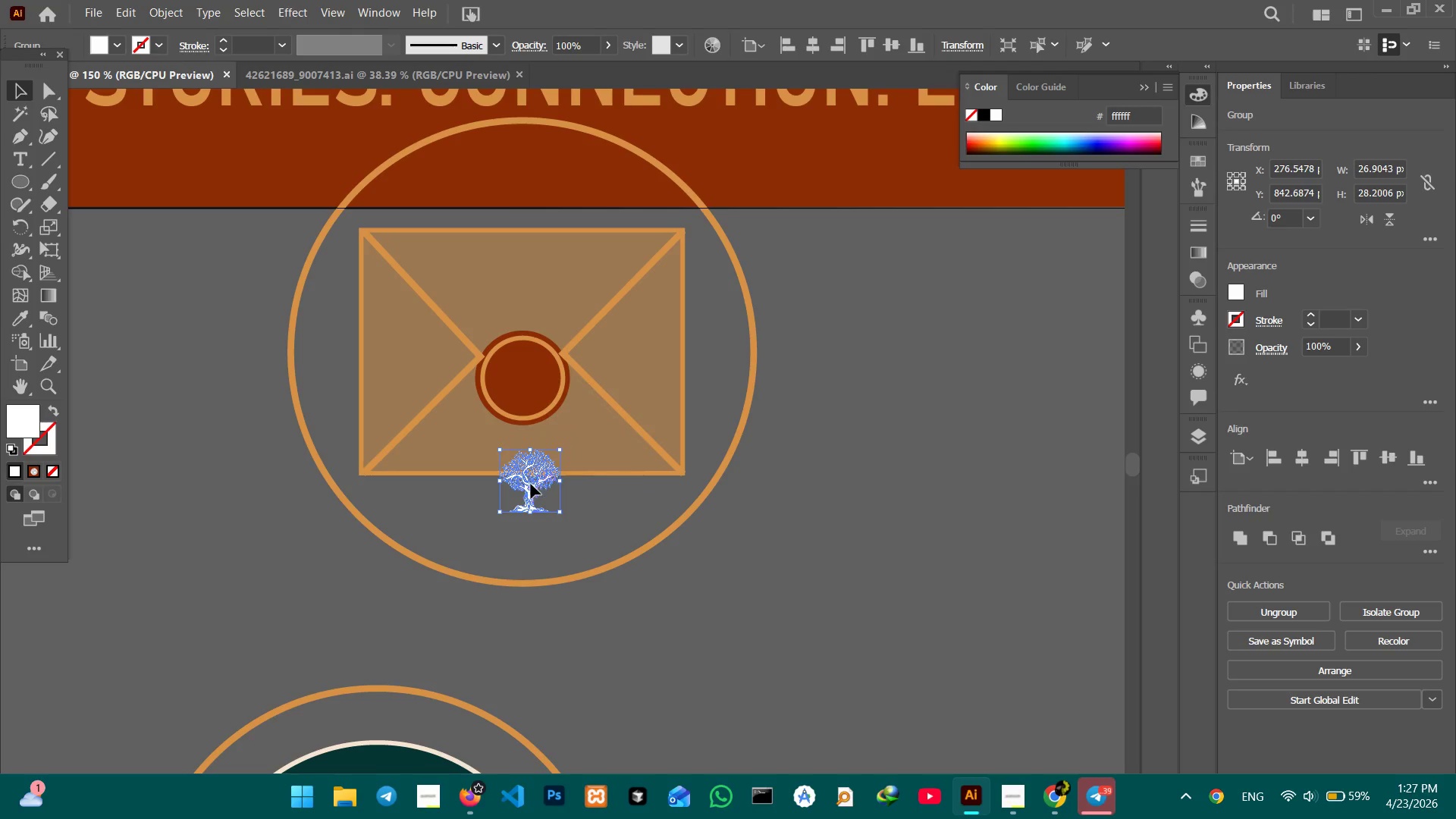 
left_click_drag(start_coordinate=[533, 488], to_coordinate=[526, 386])
 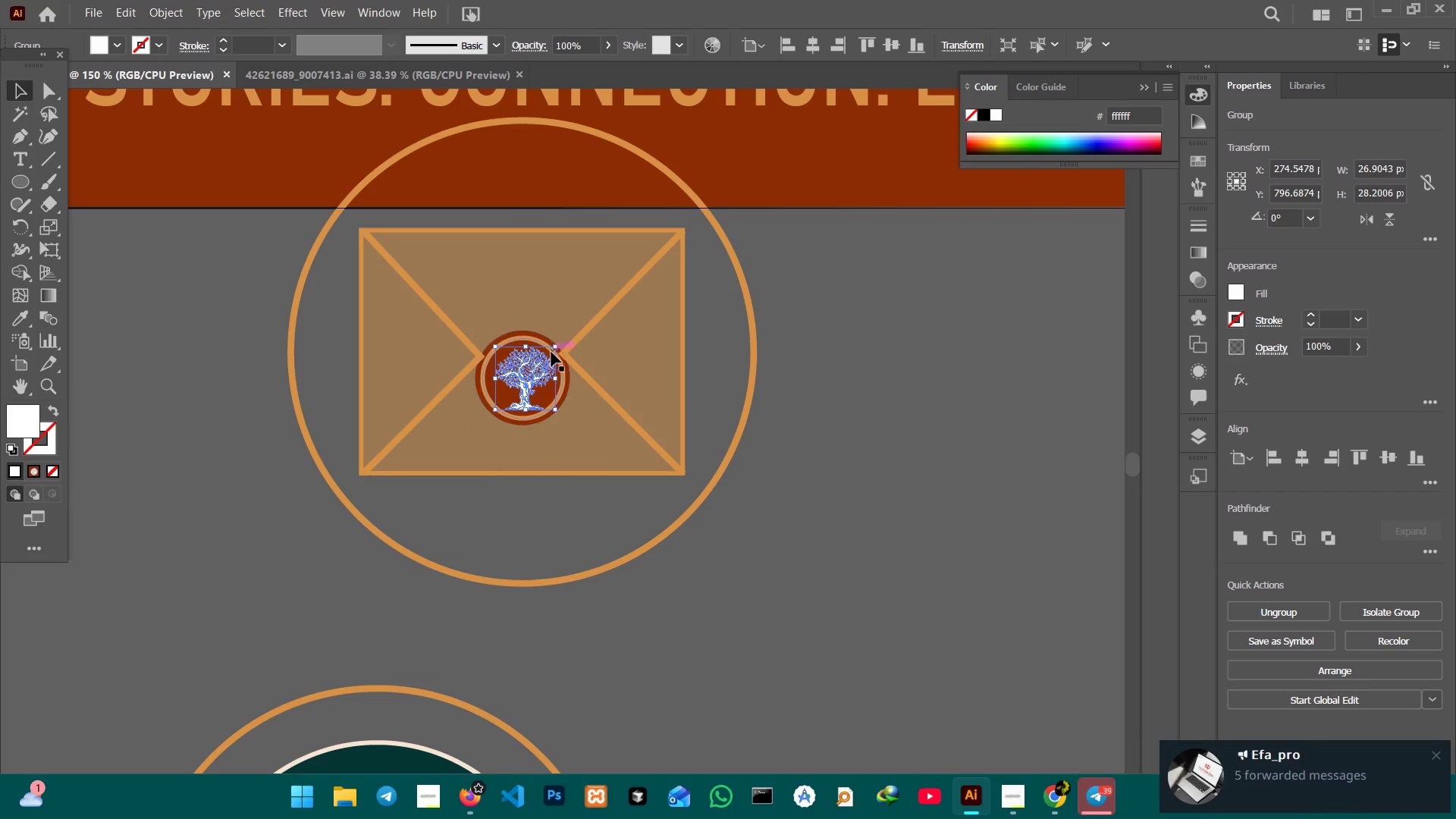 
hold_key(key=ShiftLeft, duration=1.17)
left_click_drag(start_coordinate=[554, 348], to_coordinate=[548, 353])
 